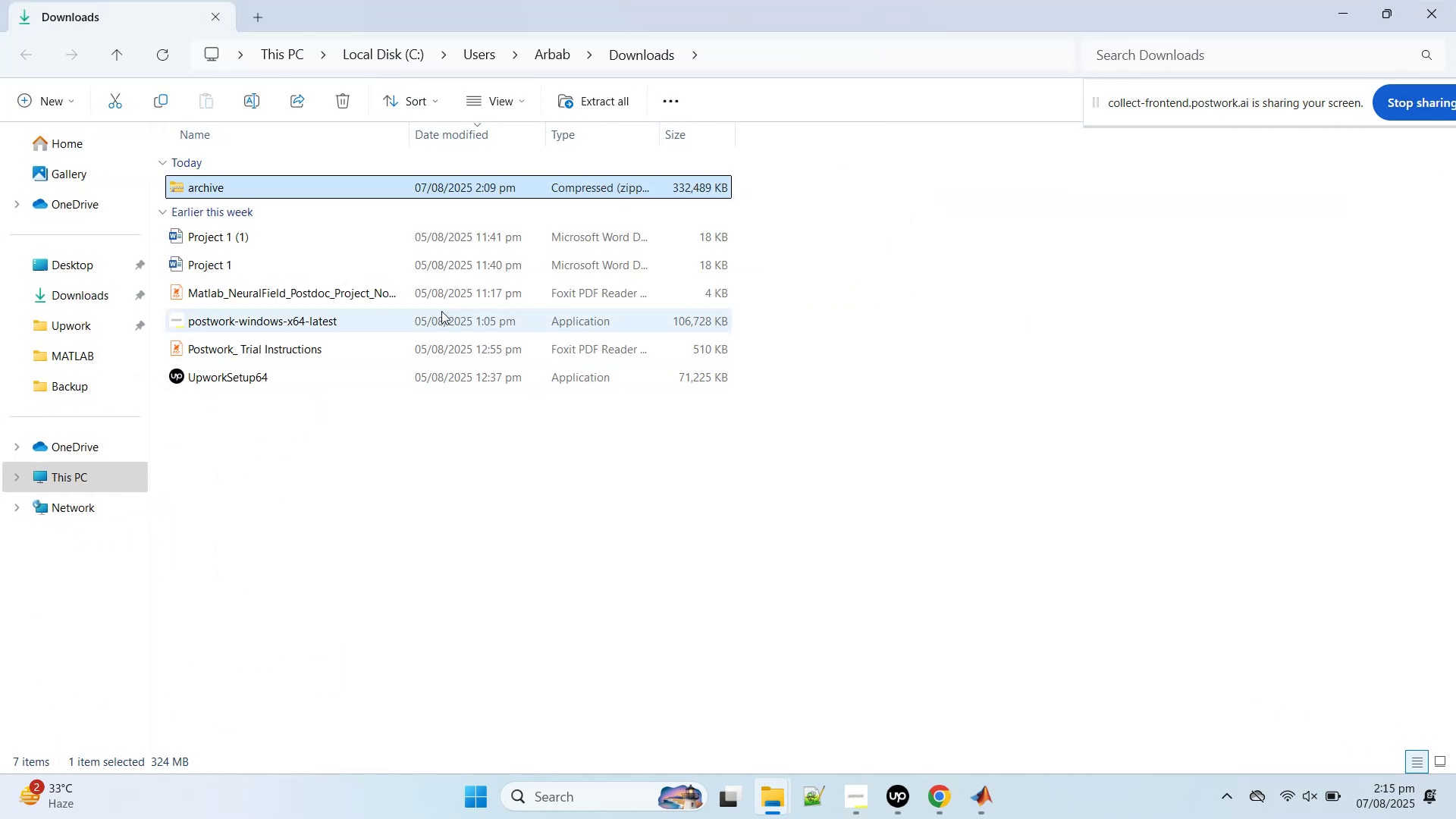 
key(Control+X)
 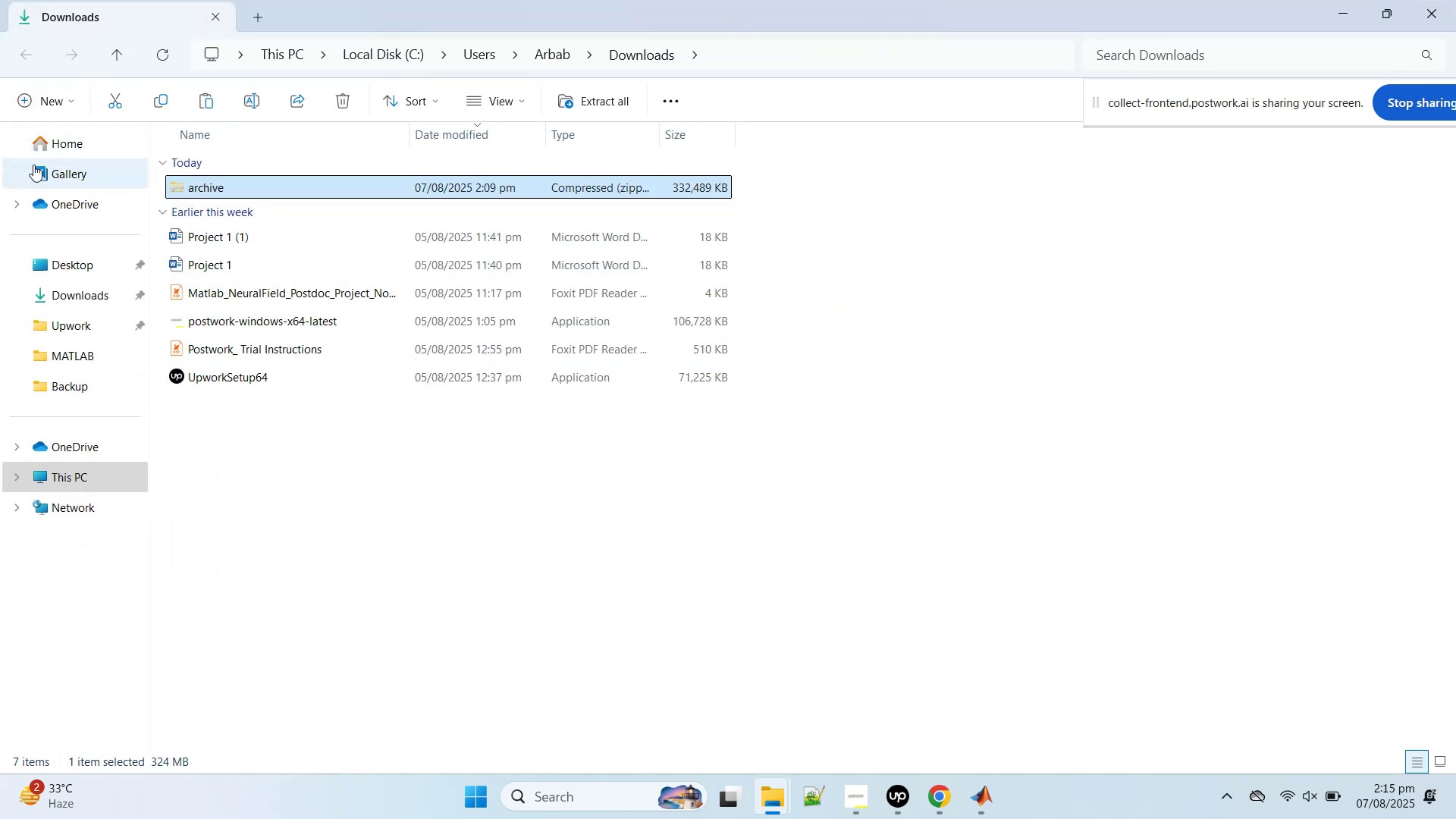 
left_click([71, 321])
 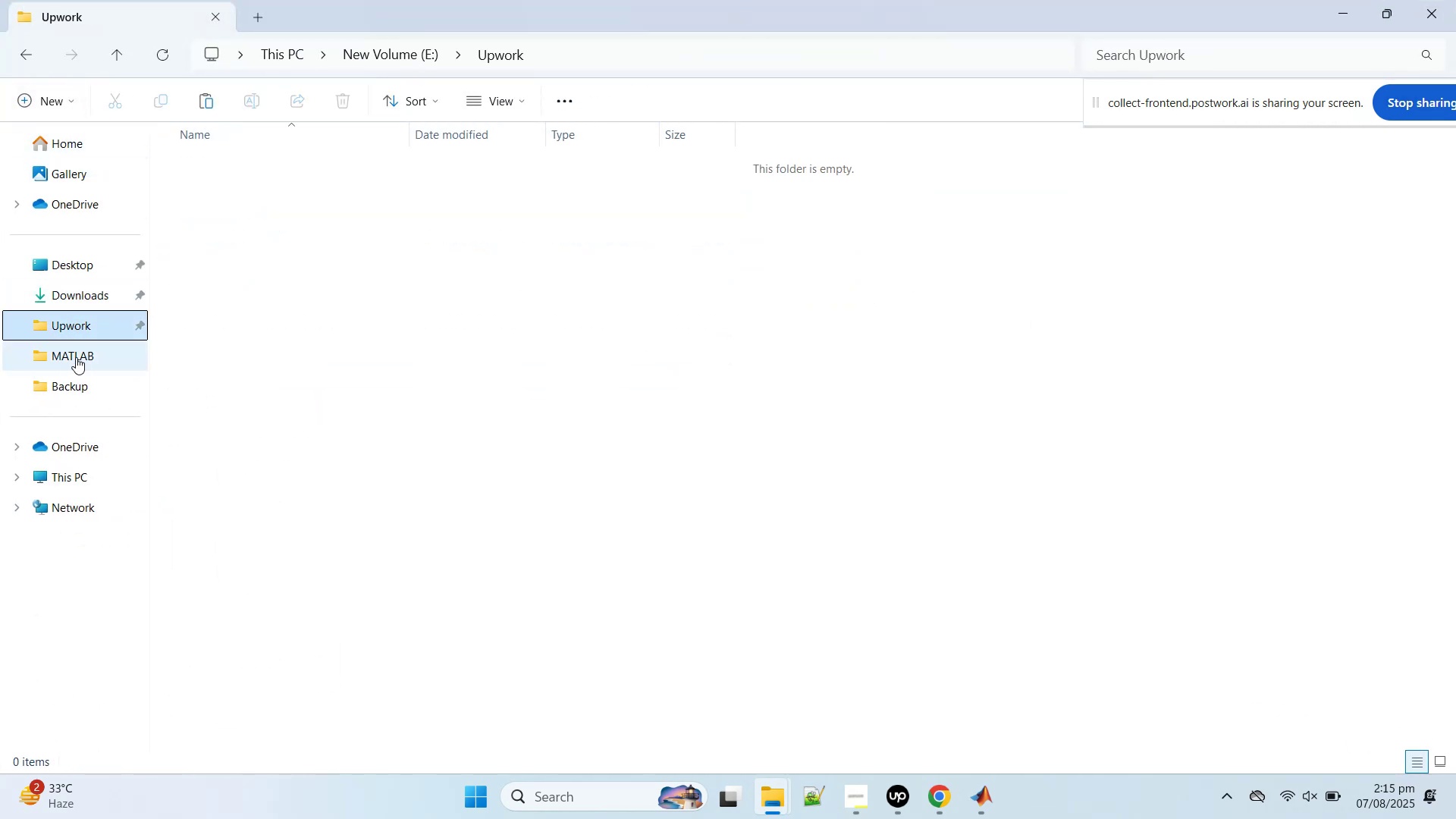 
left_click([76, 357])
 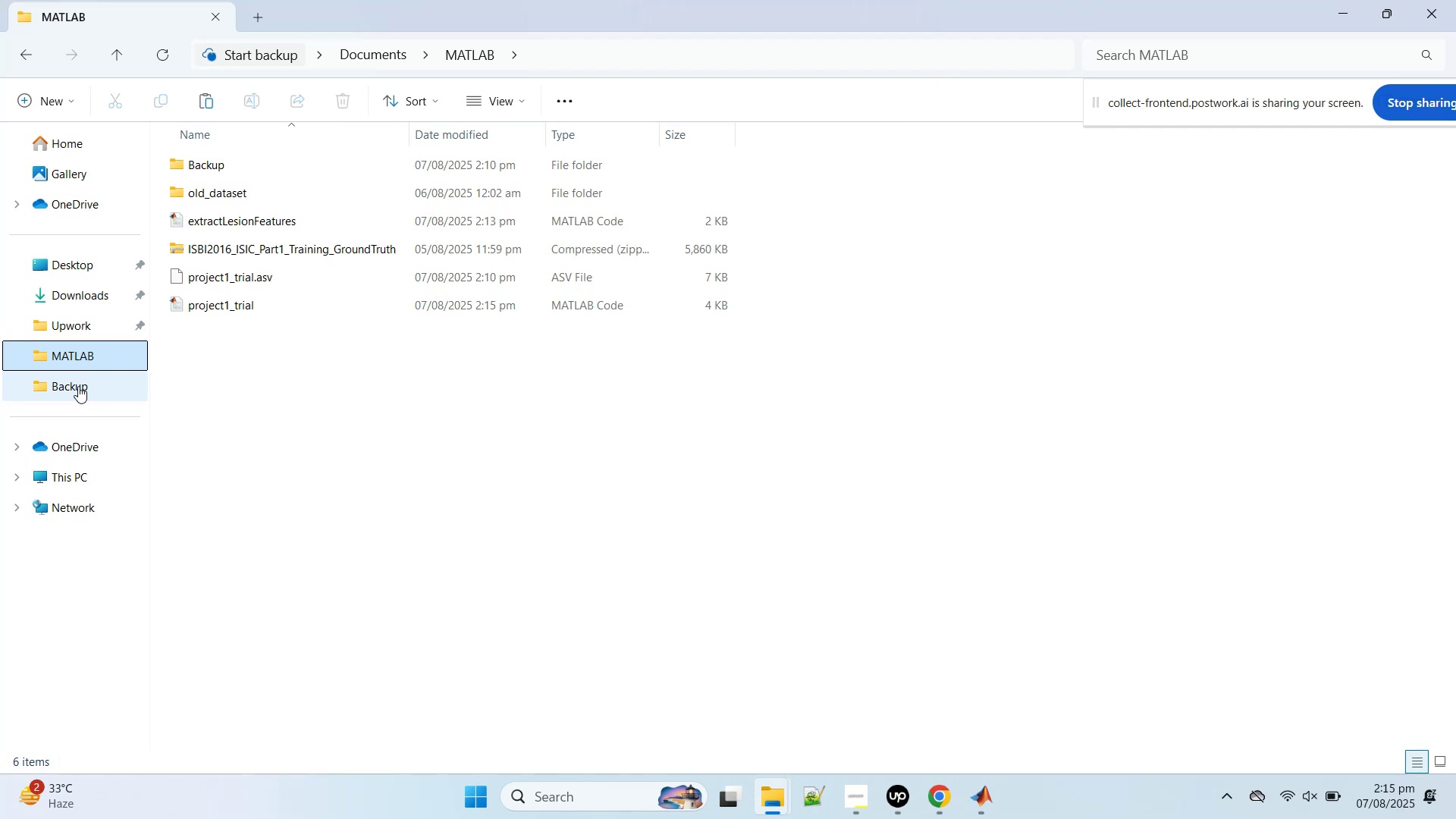 
left_click([270, 394])
 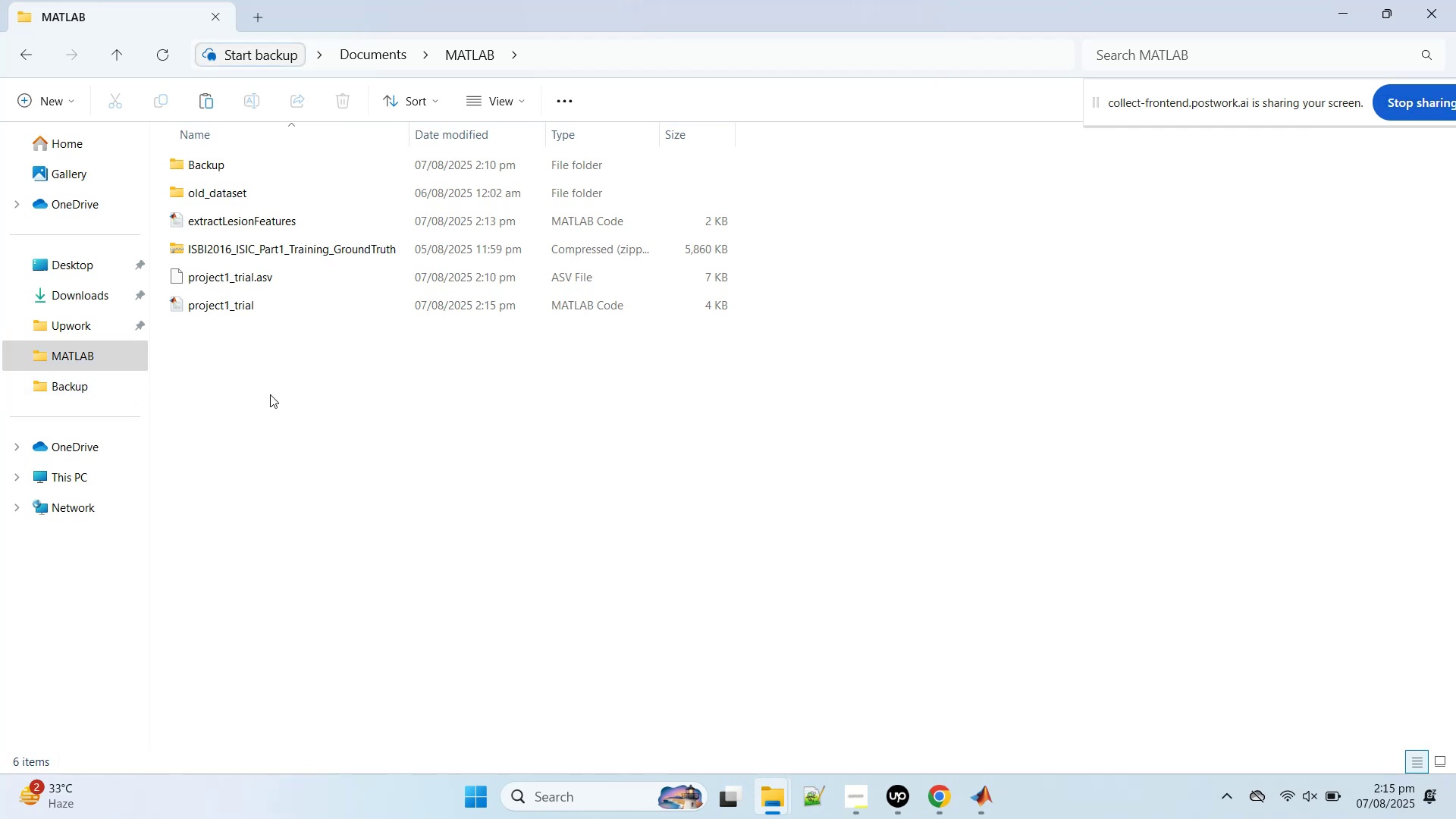 
key(Control+V)
 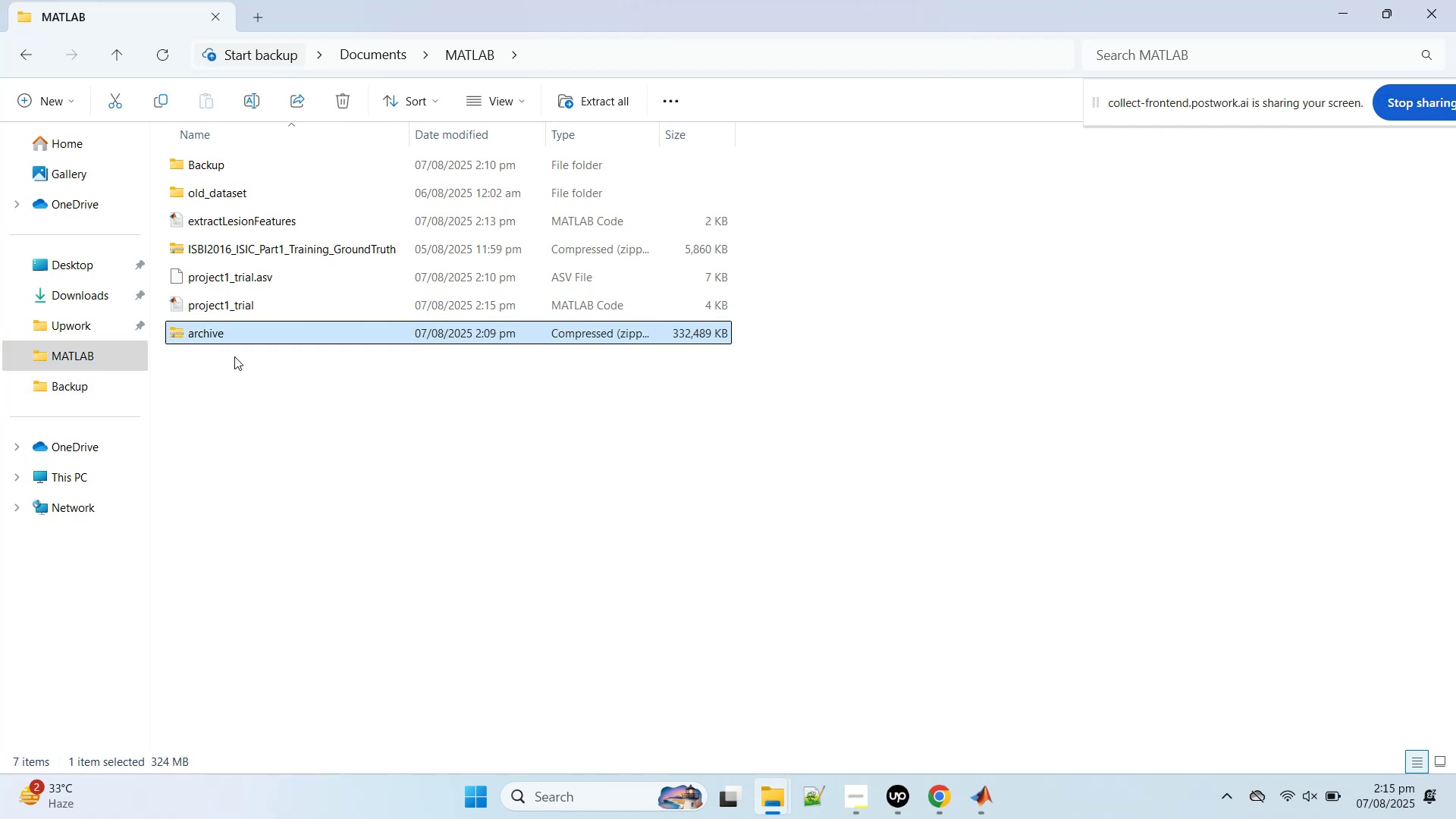 
right_click([196, 330])
 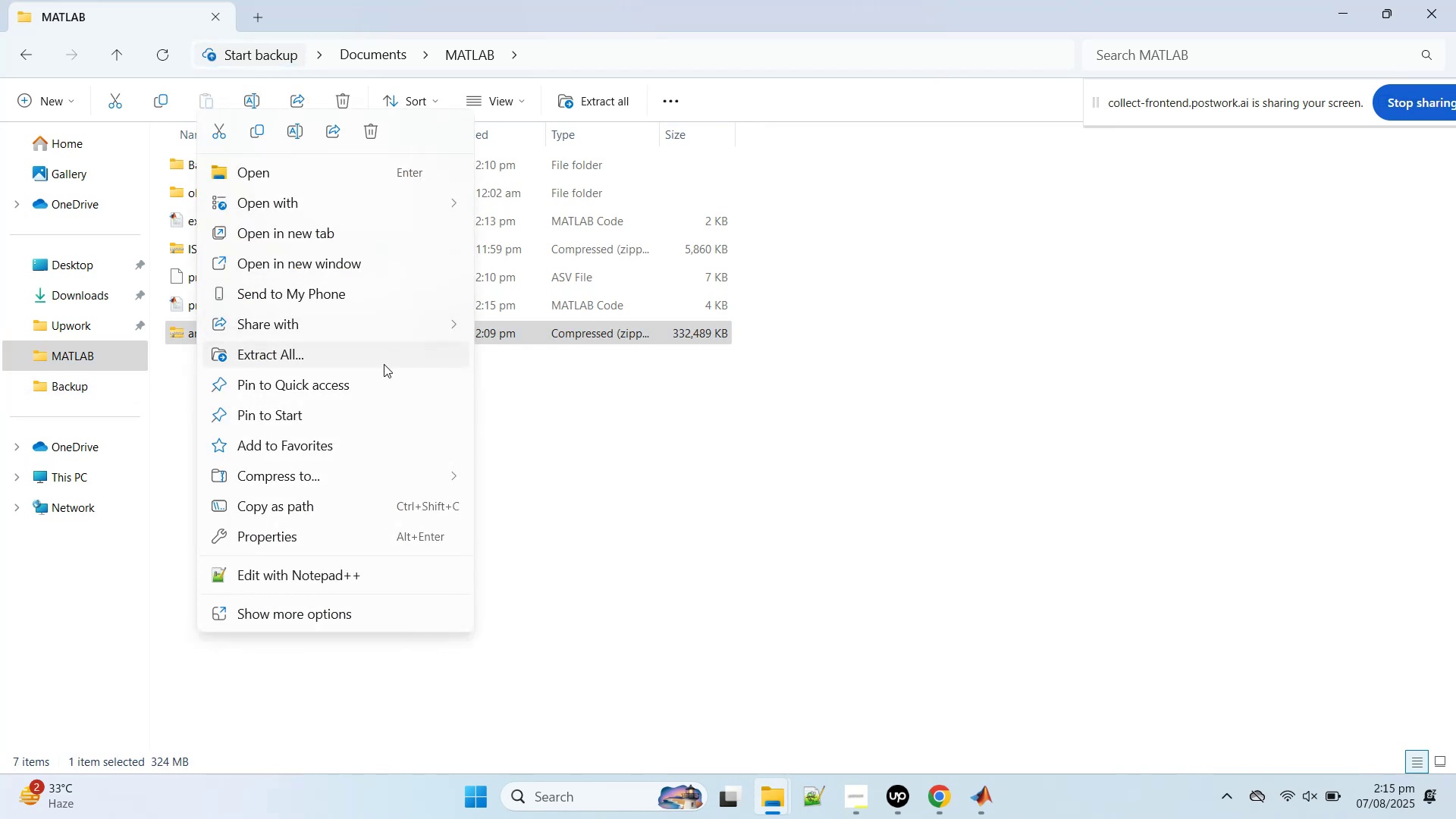 
left_click([384, 364])
 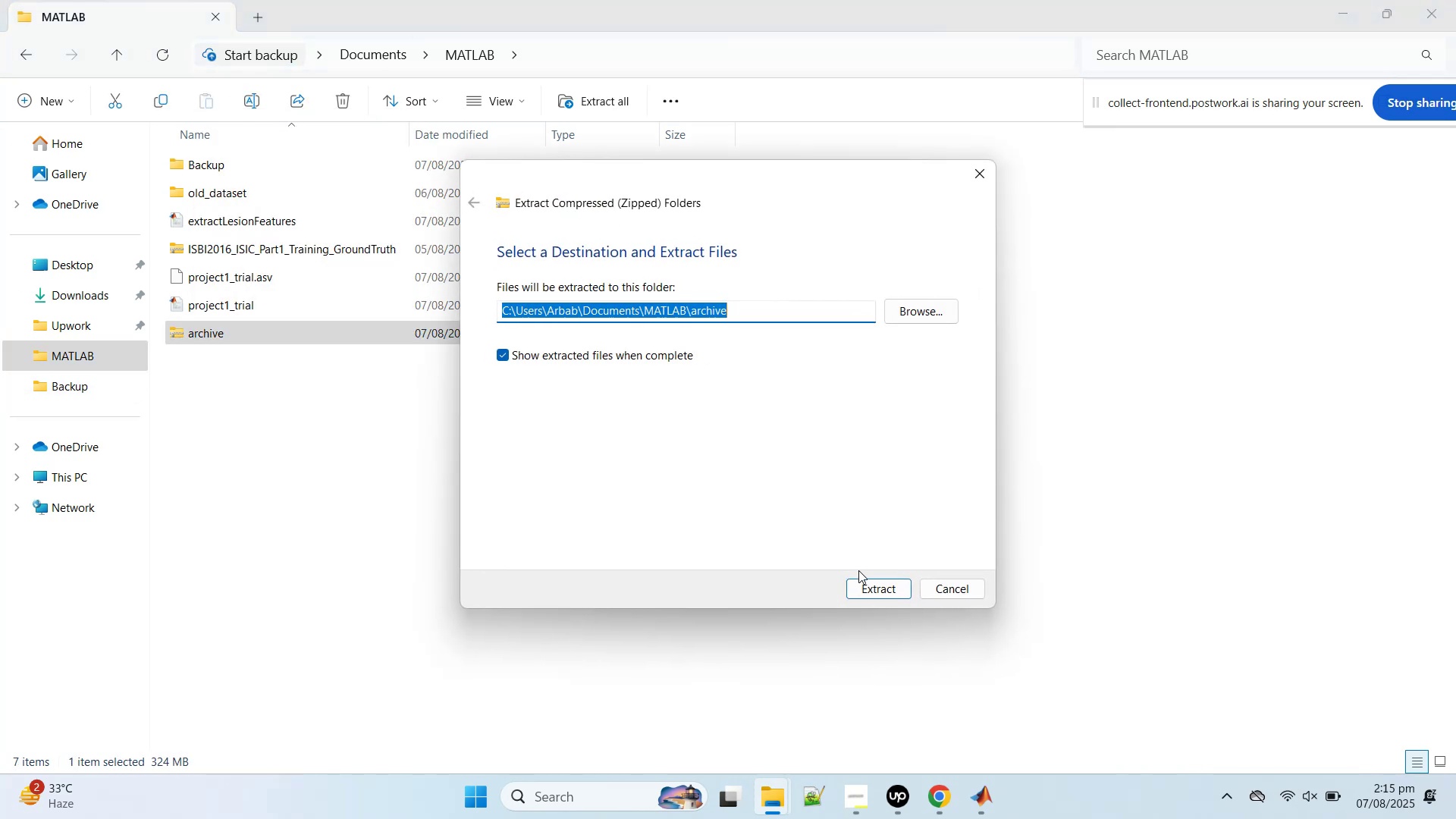 
left_click([872, 592])
 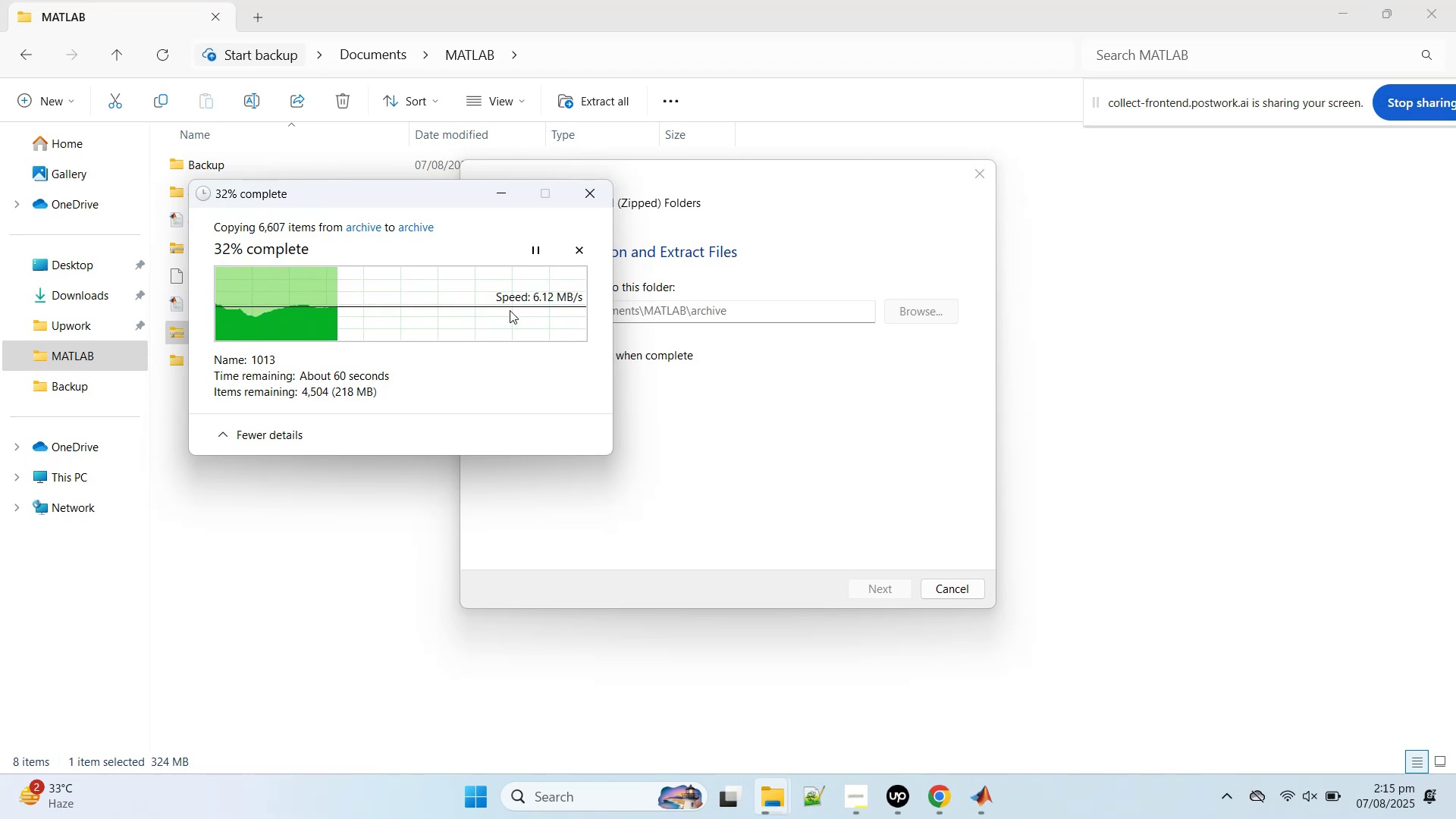 
wait(25.02)
 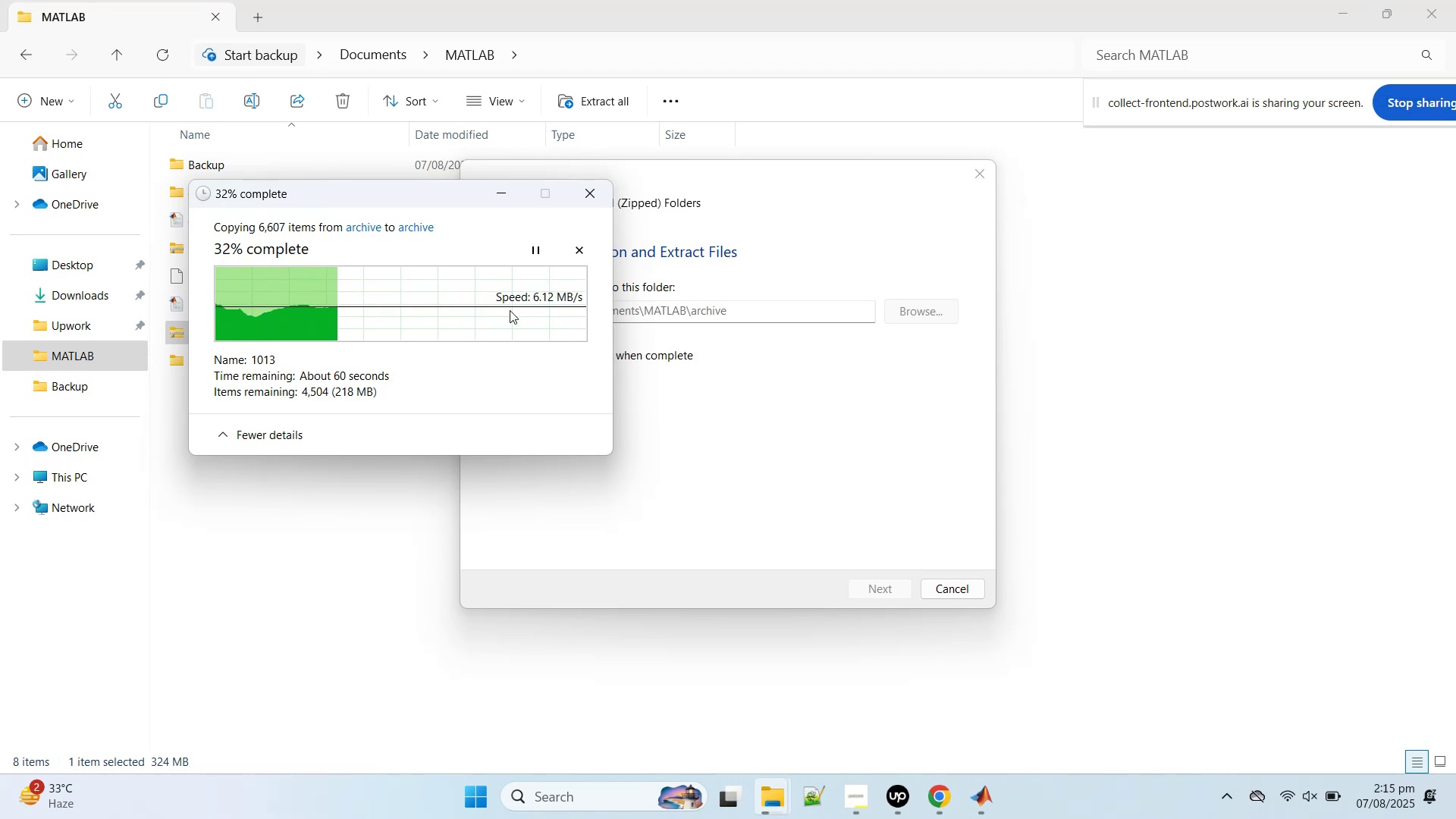 
scroll: coordinate [515, 326], scroll_direction: down, amount: 13.0
 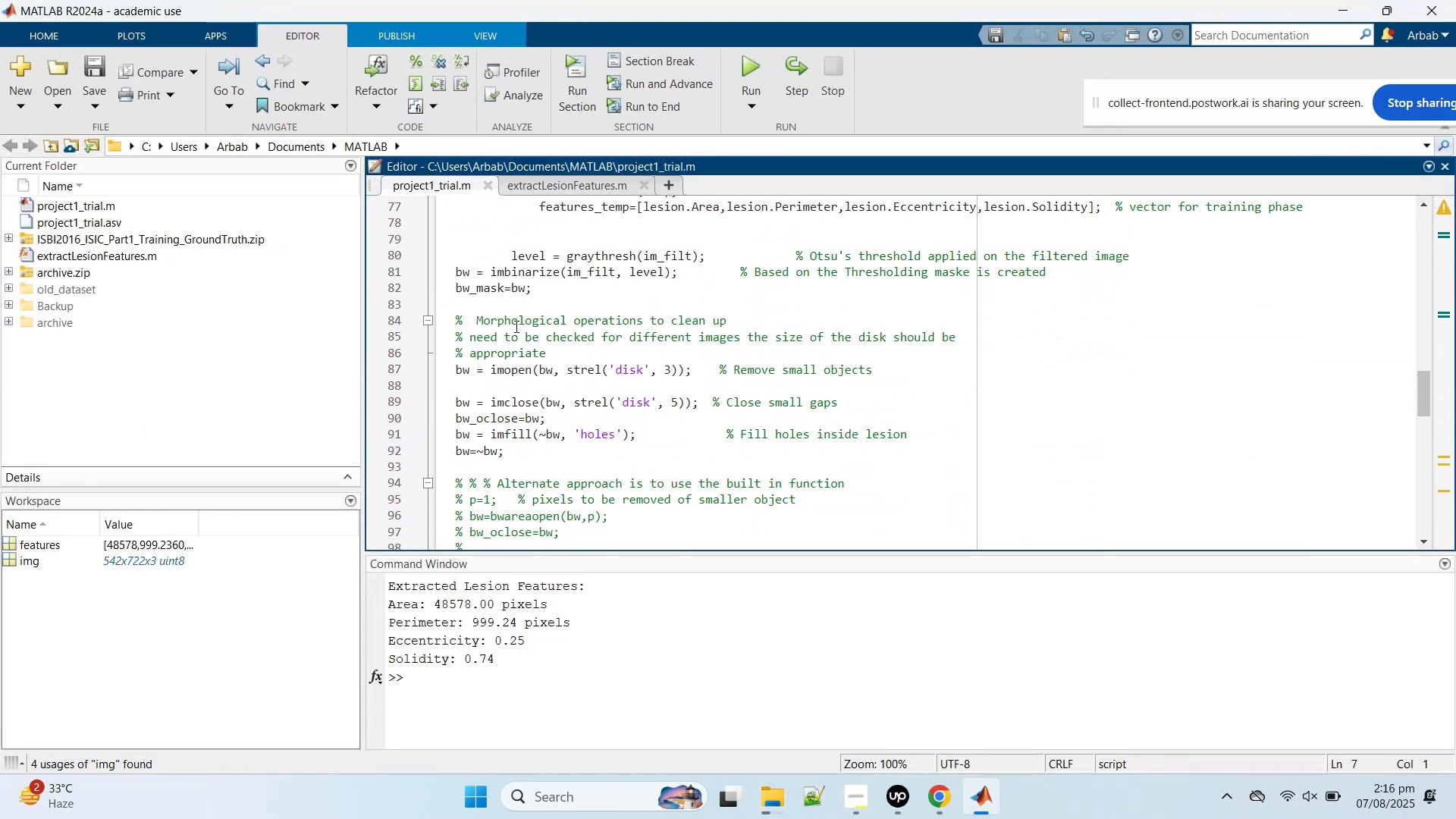 
scroll: coordinate [515, 326], scroll_direction: up, amount: 14.0
 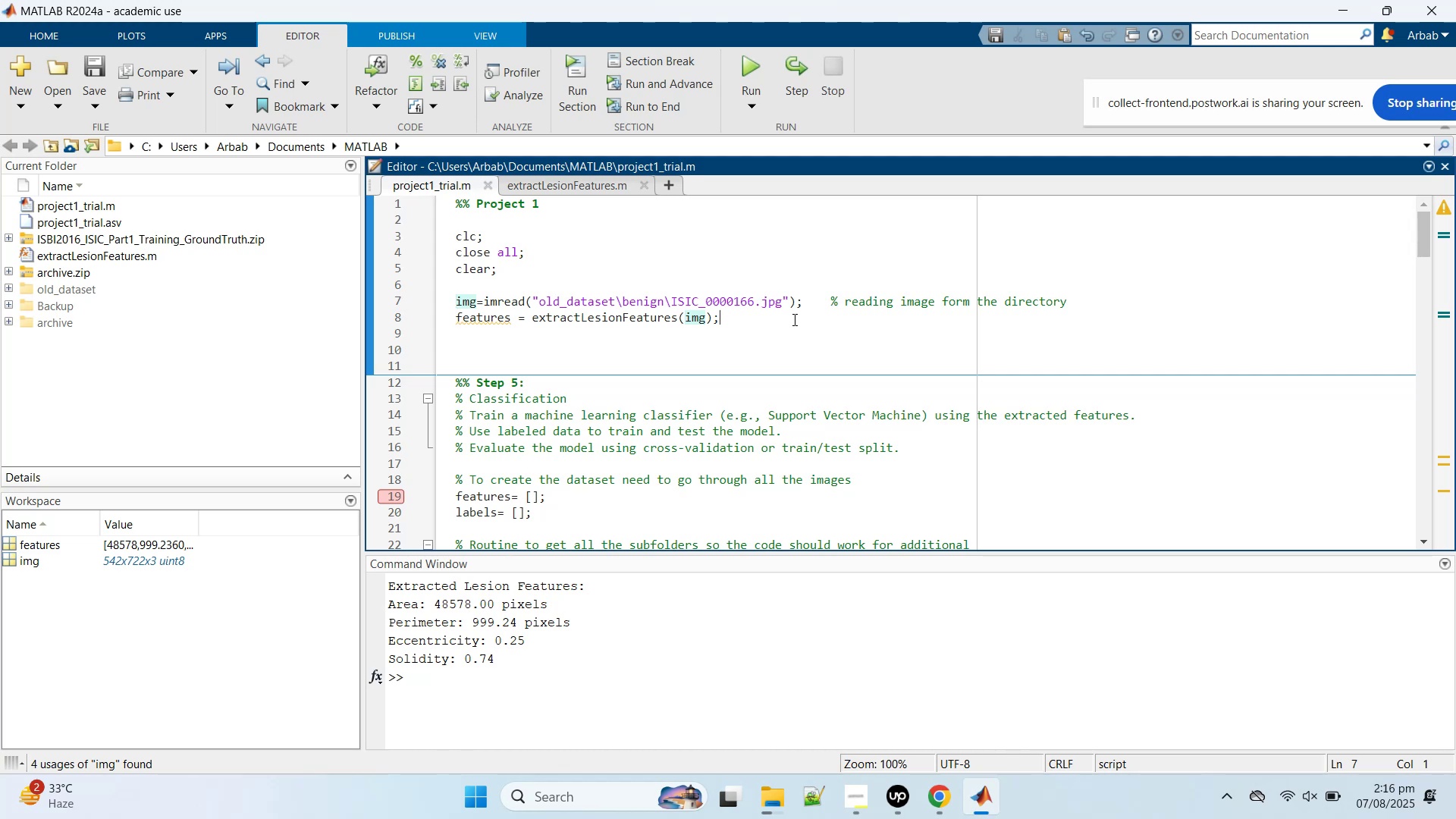 
wait(10.08)
 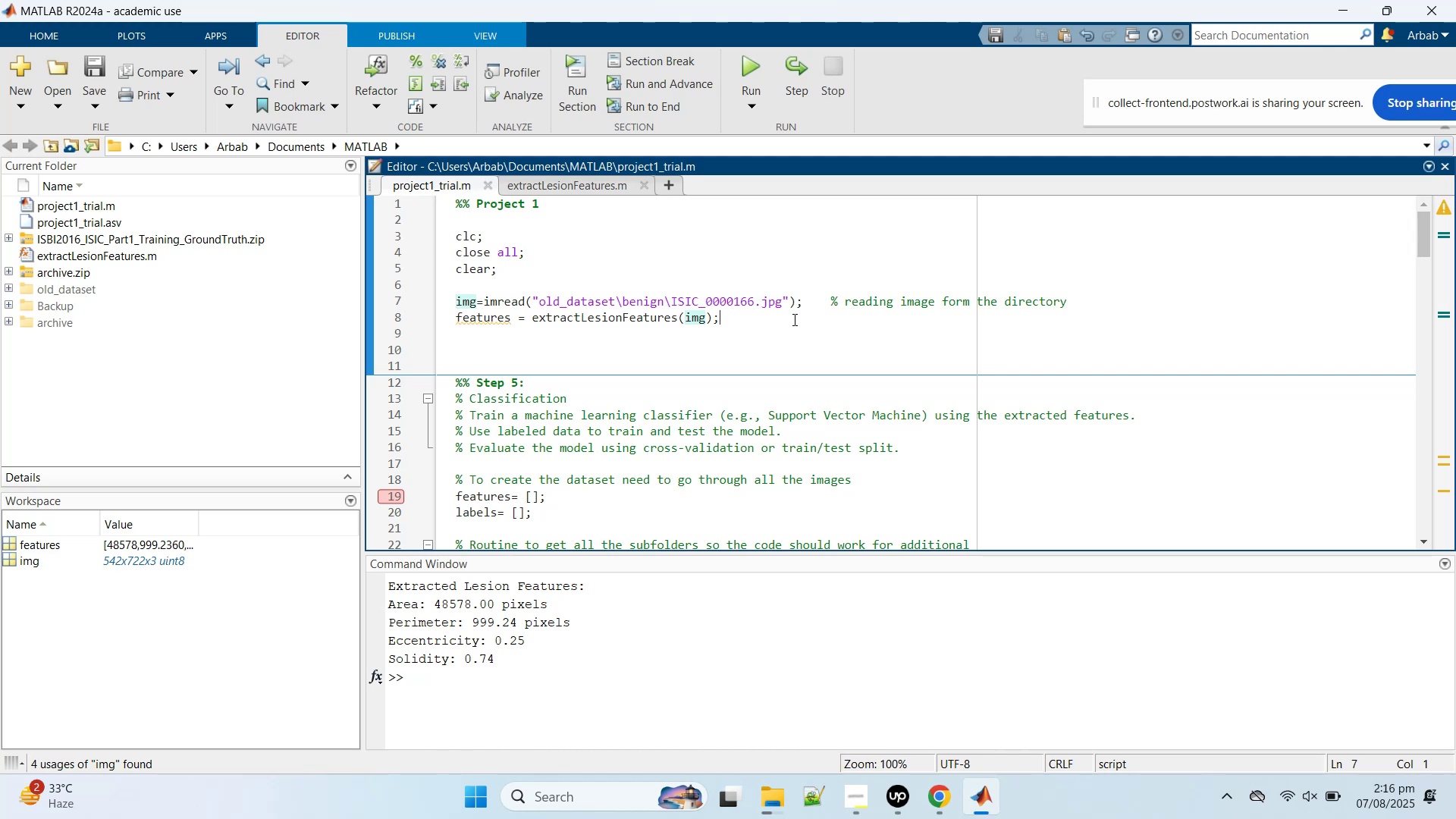 
scroll: coordinate [648, 358], scroll_direction: down, amount: 3.0
 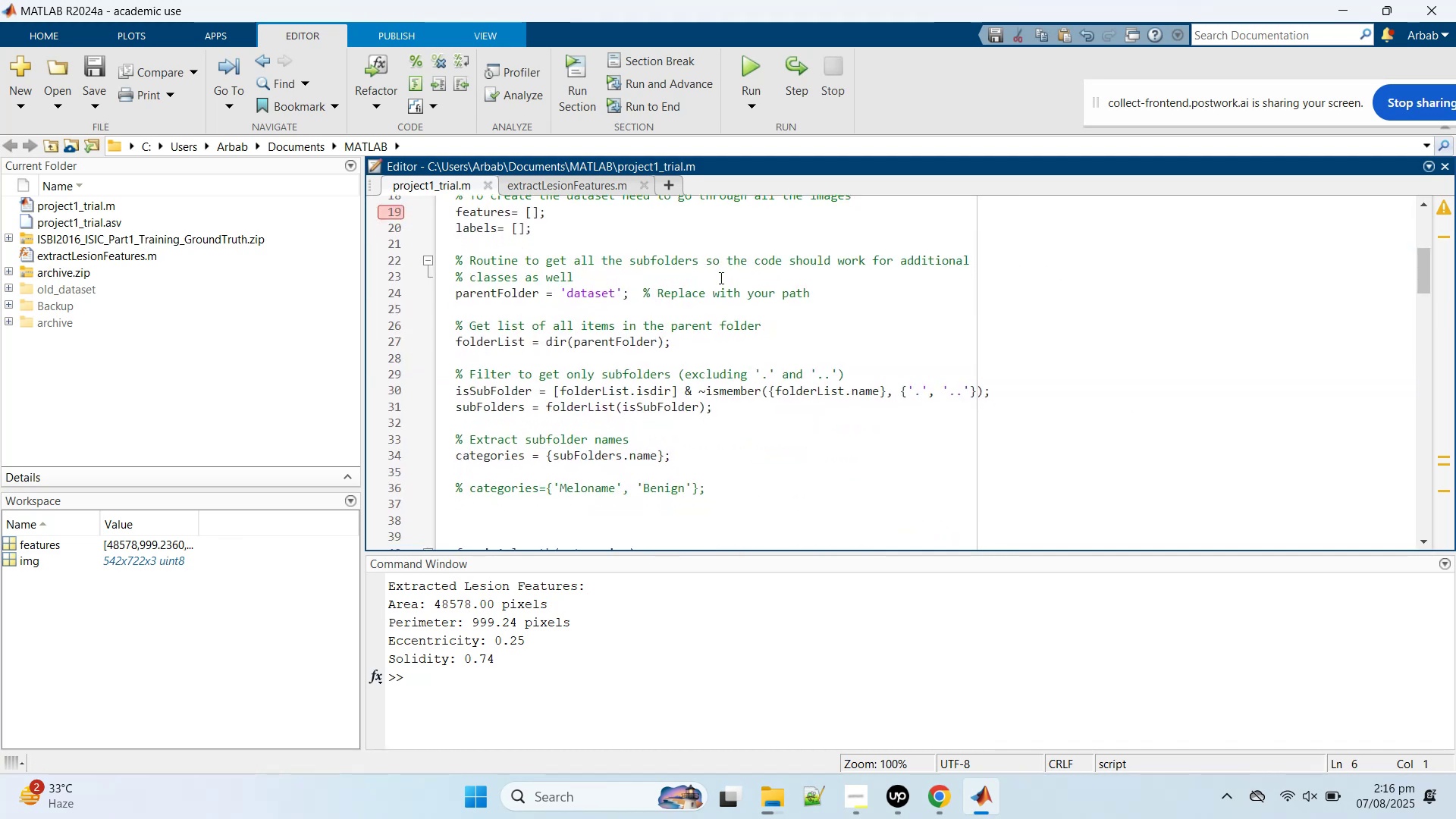 
scroll: coordinate [727, 254], scroll_direction: up, amount: 1.0
 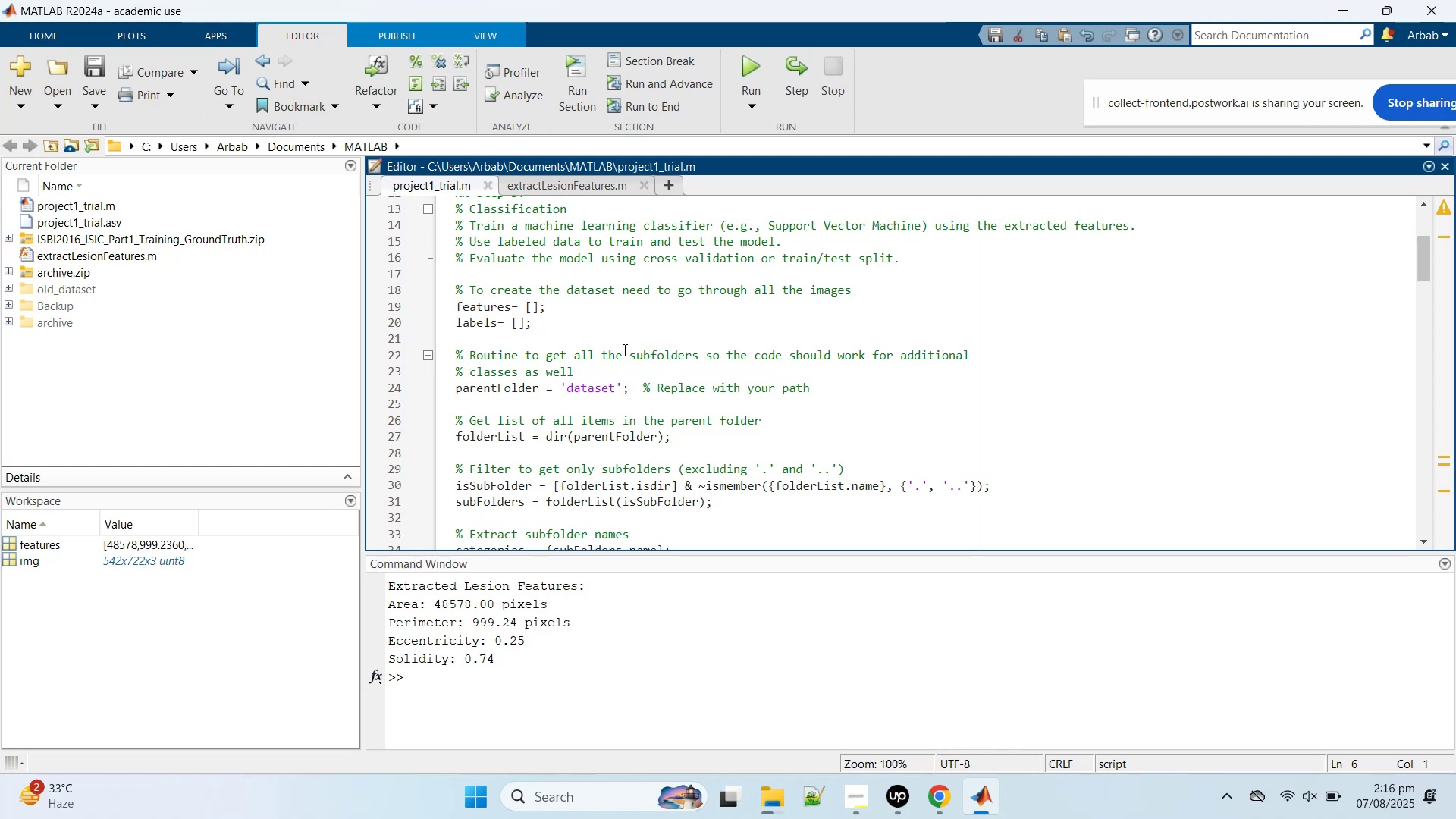 
scroll: coordinate [624, 350], scroll_direction: down, amount: 7.0
 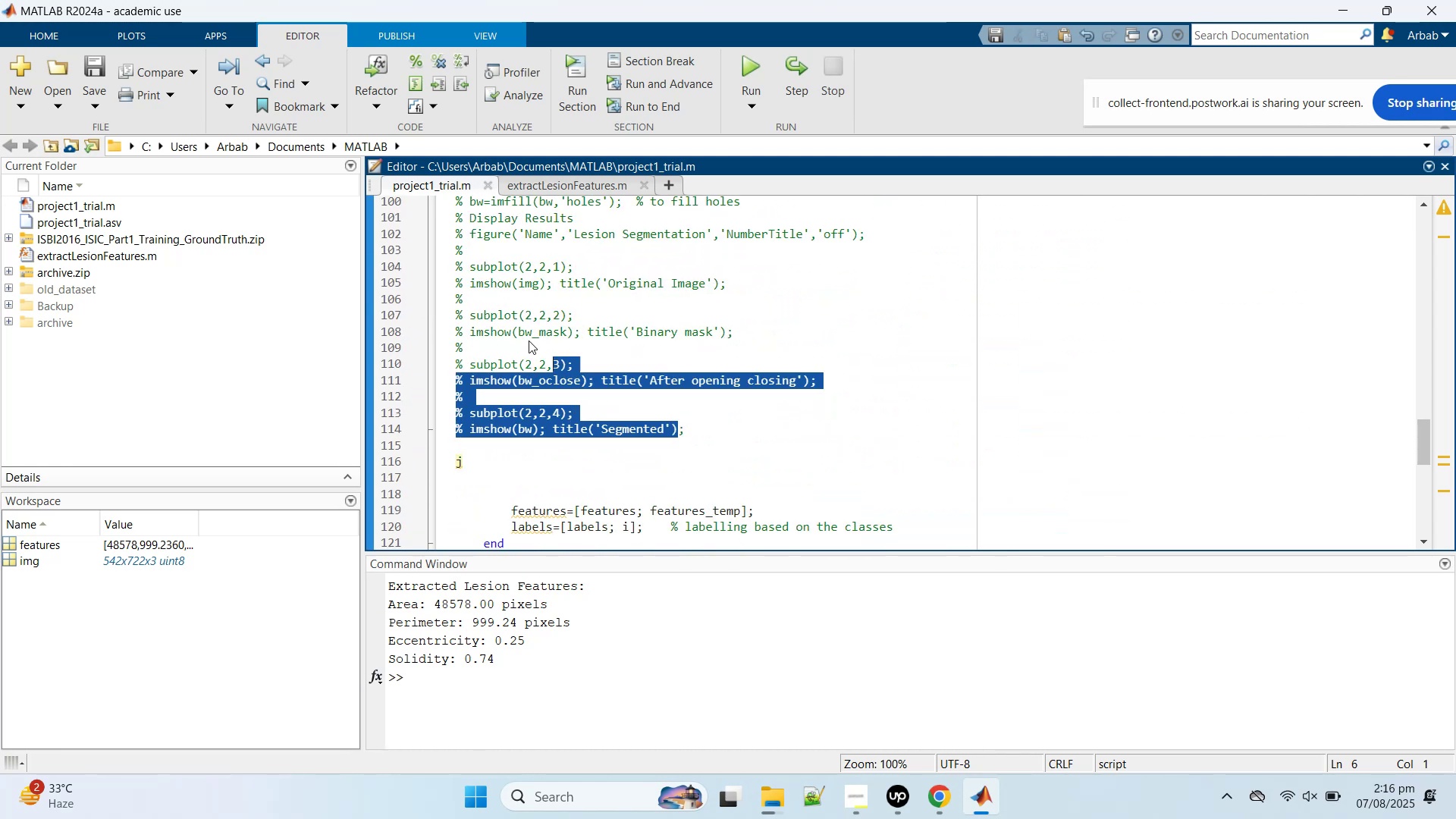 
scroll: coordinate [526, 337], scroll_direction: up, amount: 2.0
 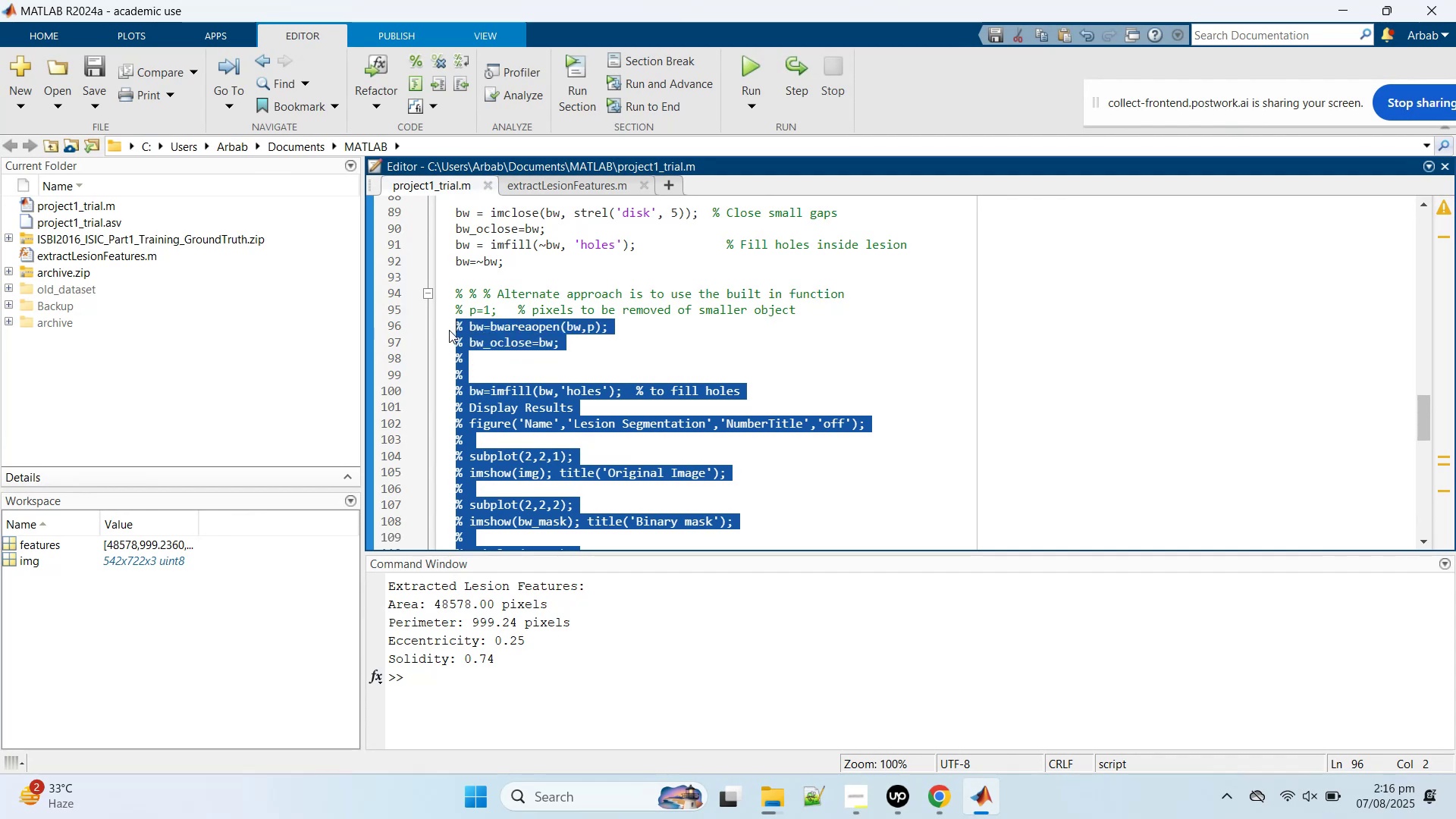 
mouse_move([457, 295])
 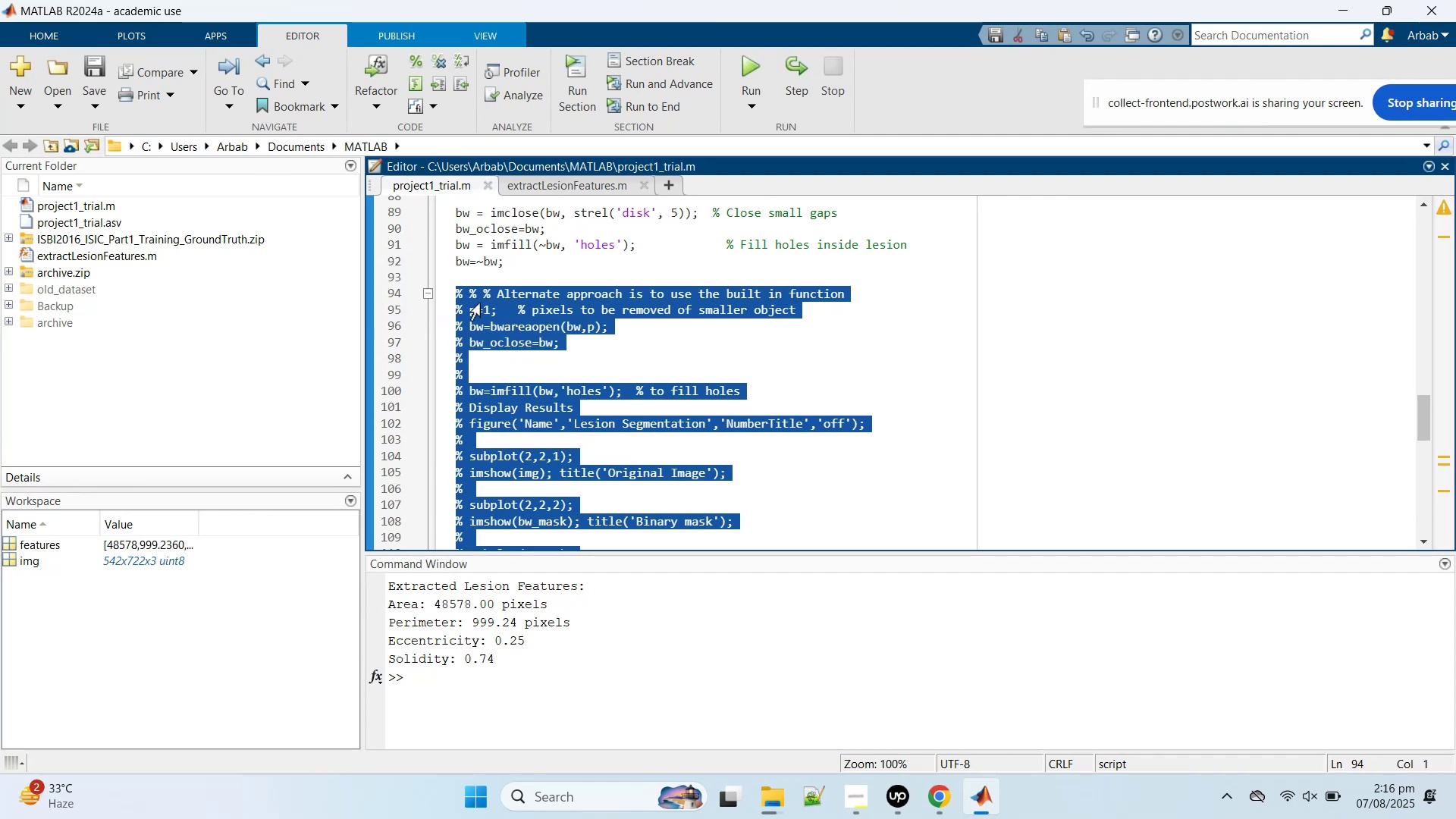 
key(Delete)
 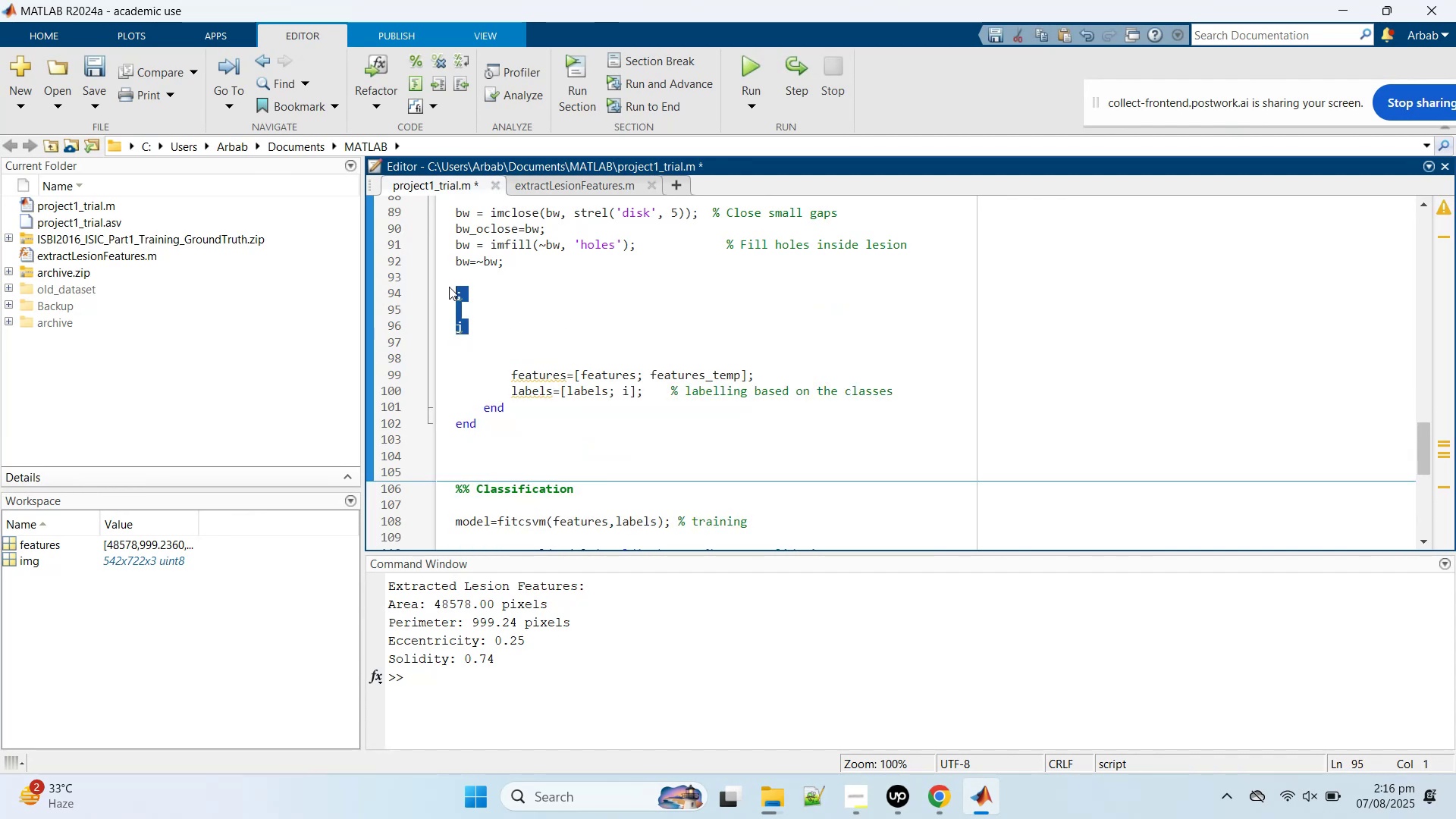 
key(Backspace)
 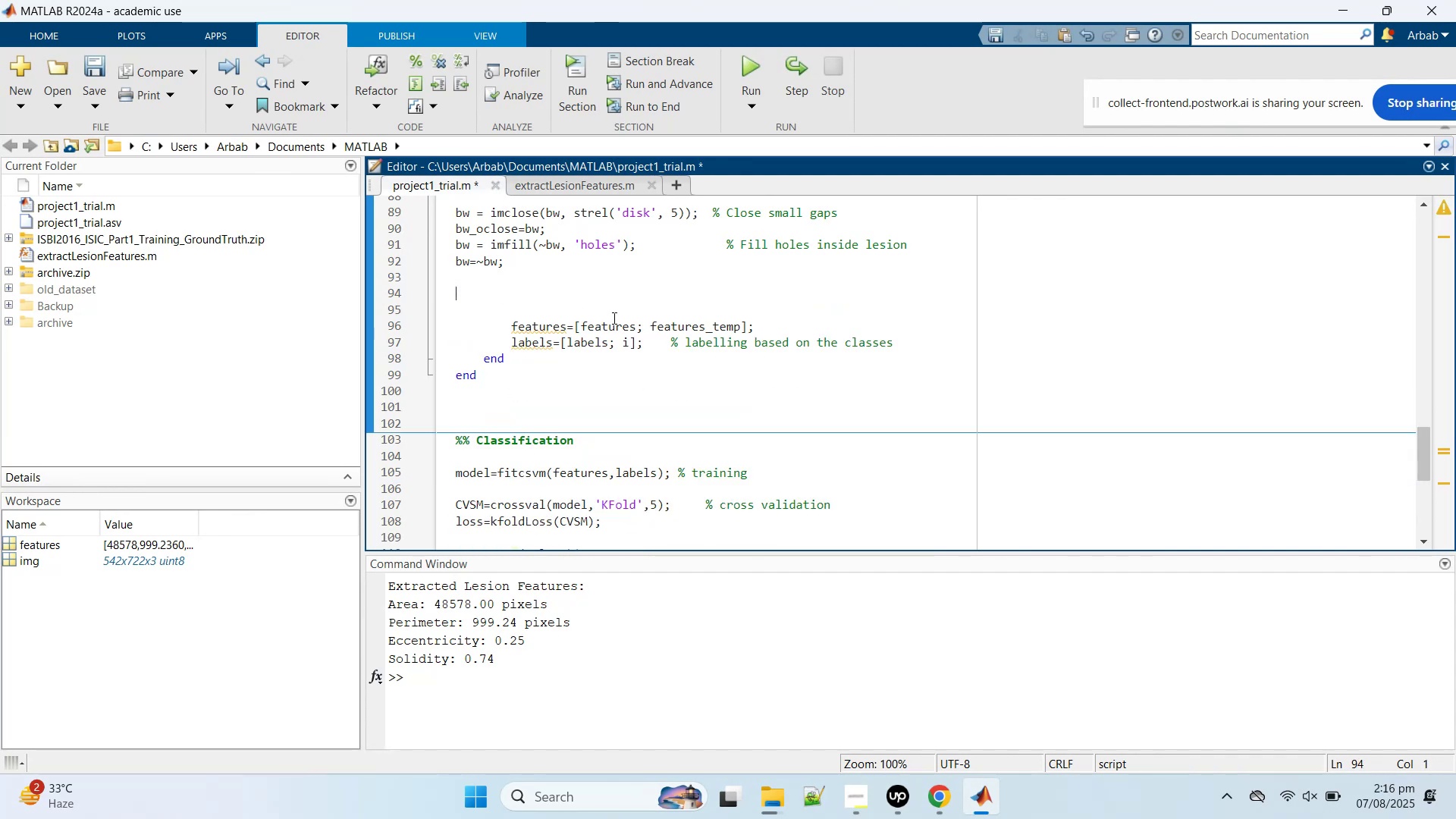 
key(Backspace)
 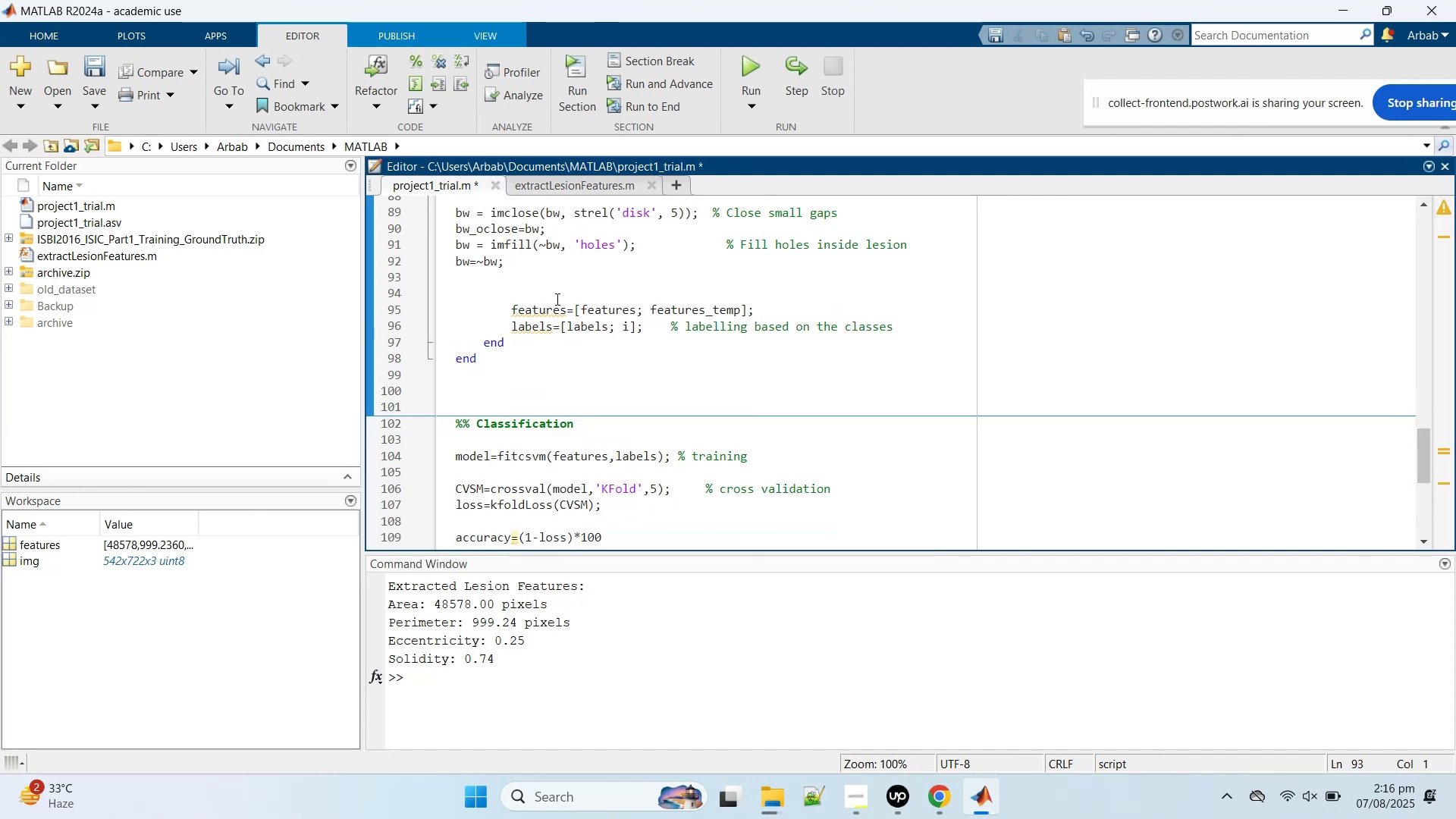 
scroll: coordinate [581, 342], scroll_direction: down, amount: 1.0
 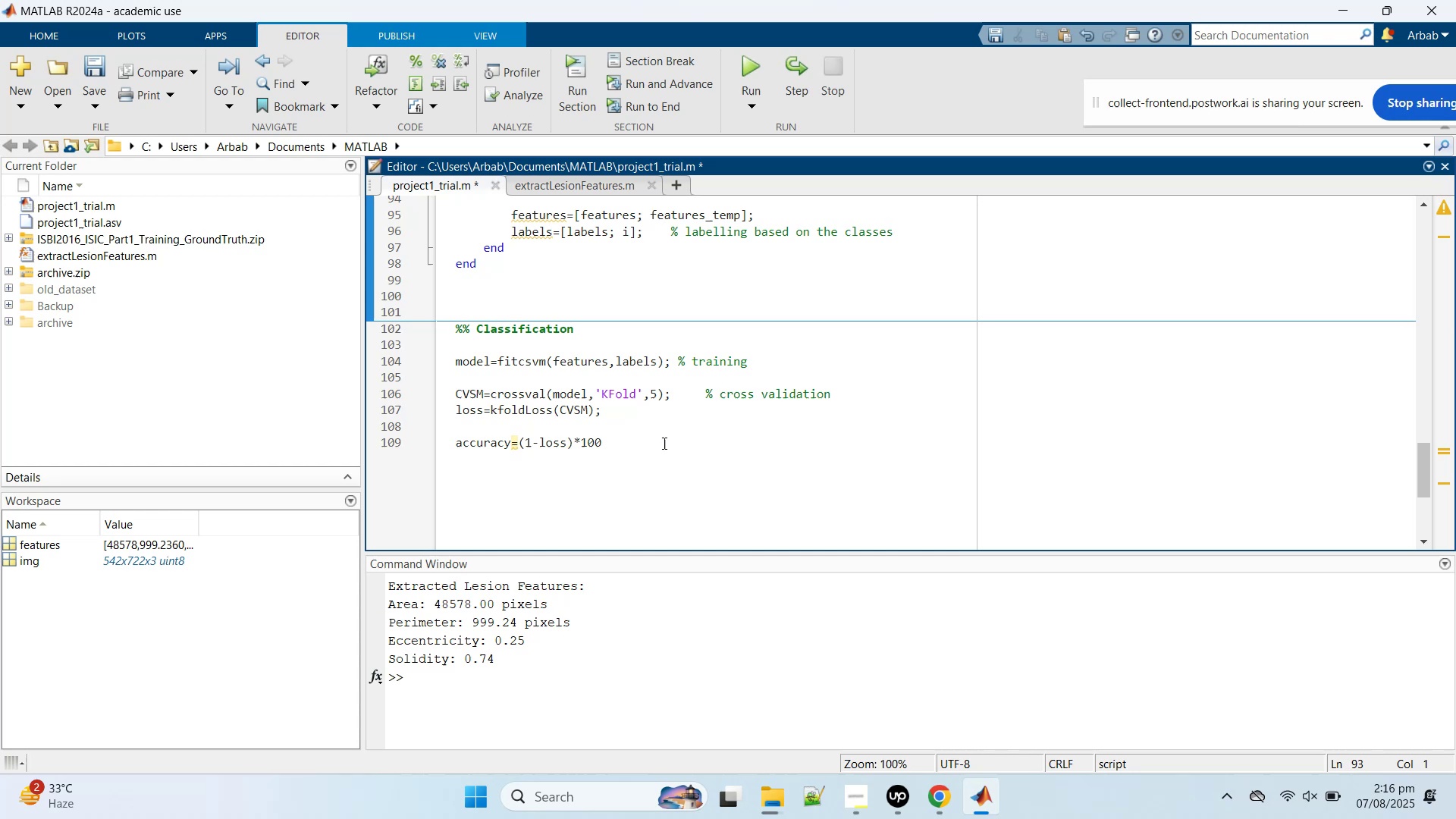 
scroll: coordinate [663, 444], scroll_direction: up, amount: 9.0
 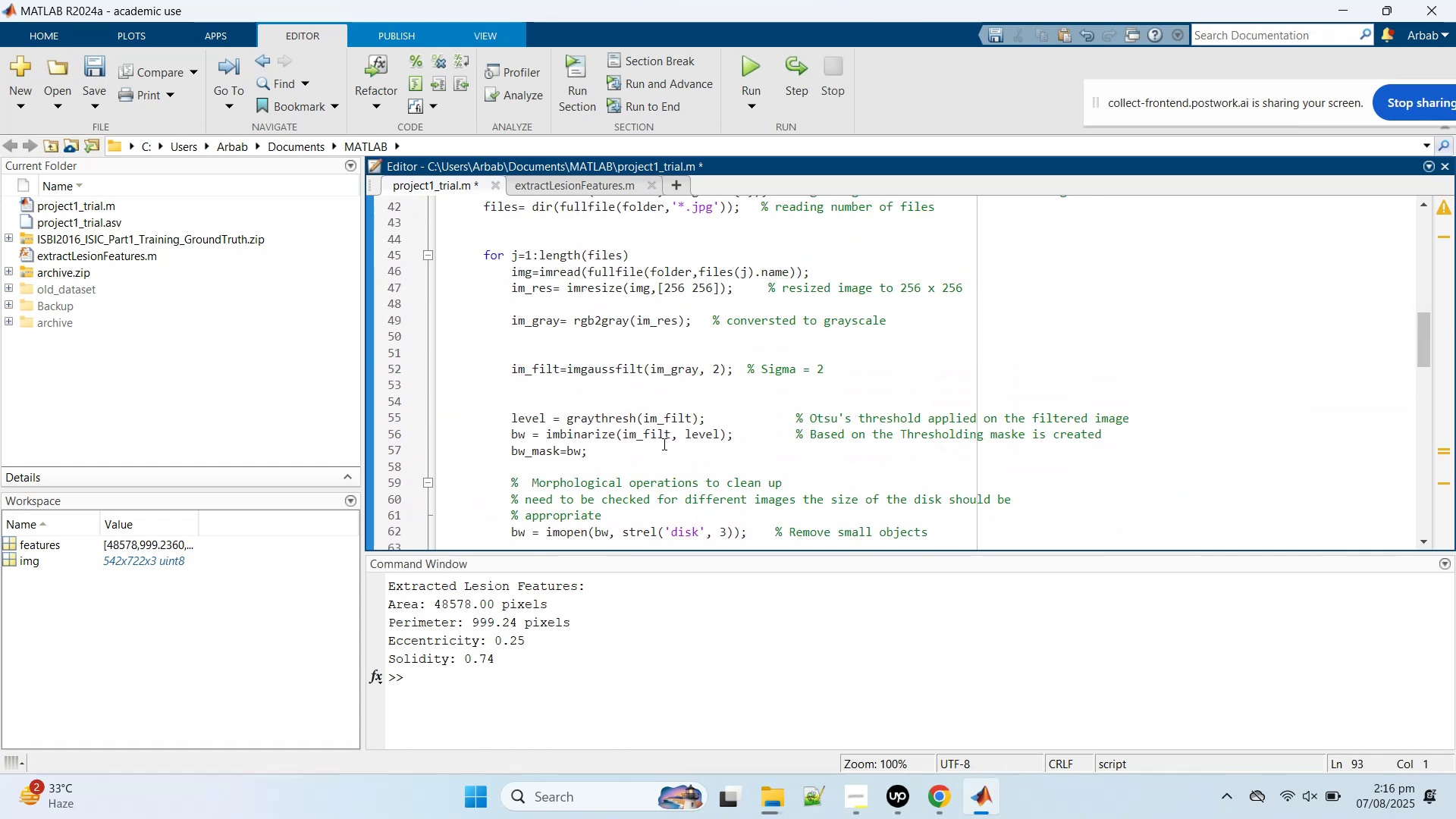 
left_click([663, 444])
 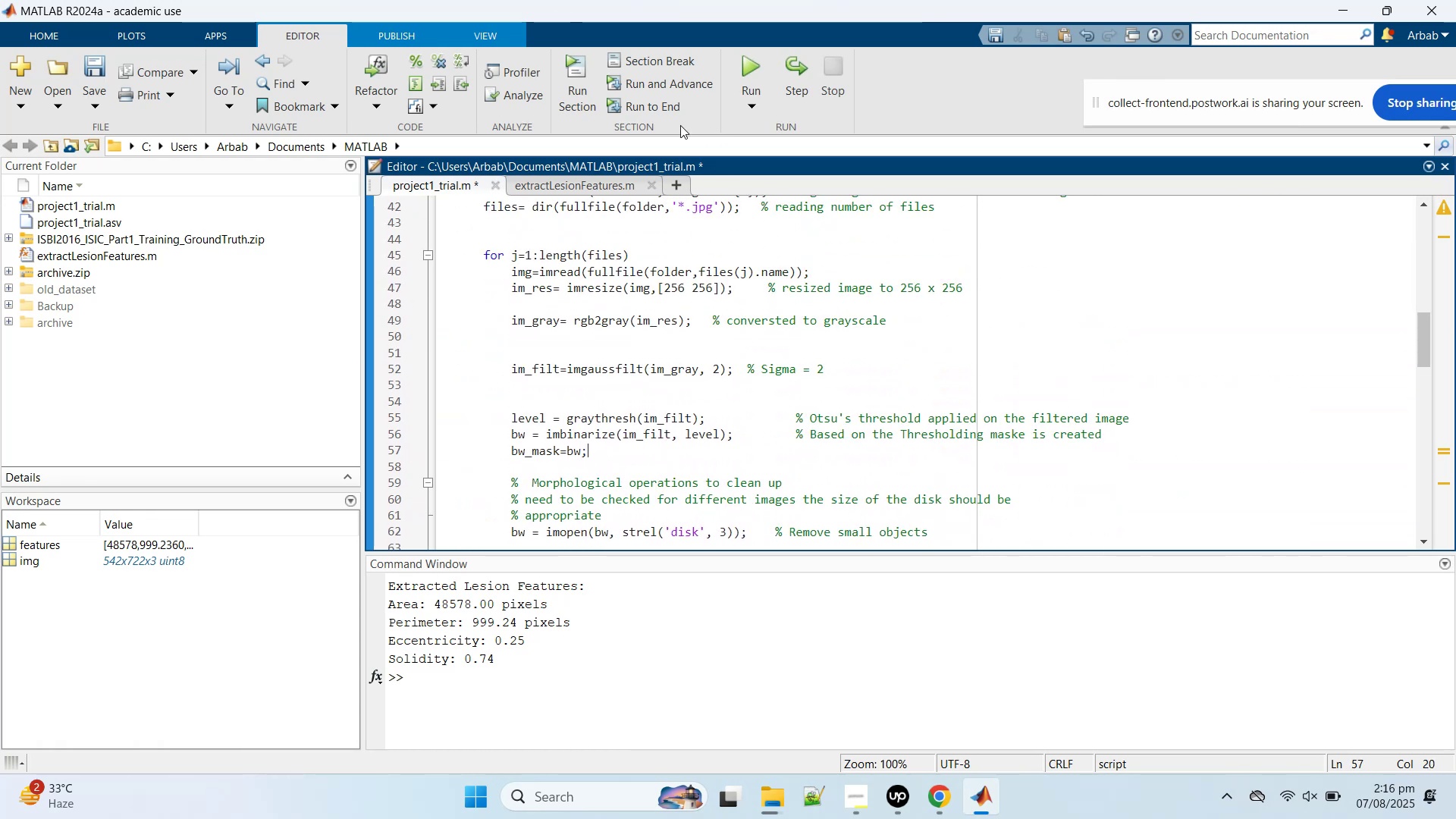 
key(Control+A)
 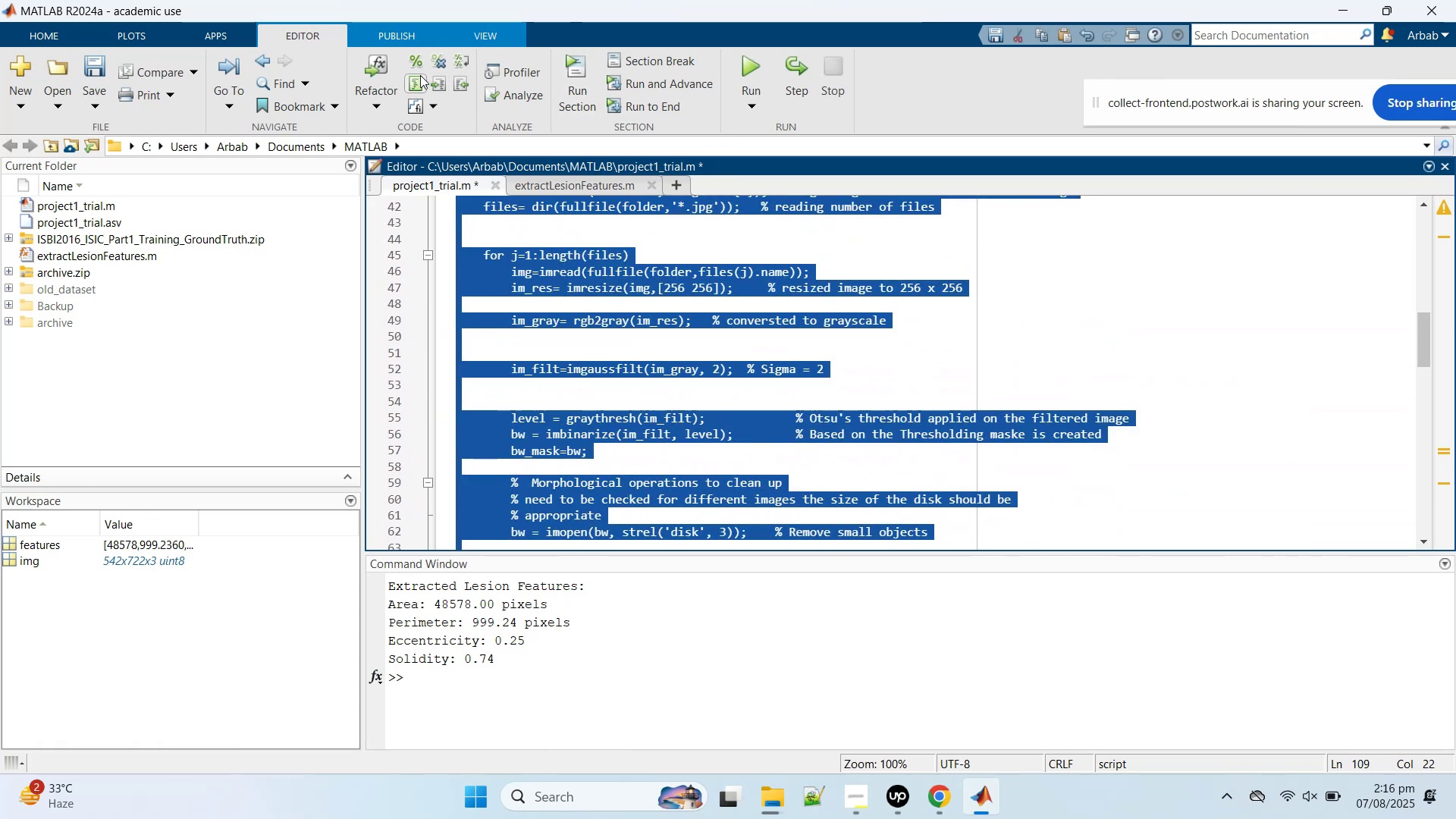 
left_click([416, 76])
 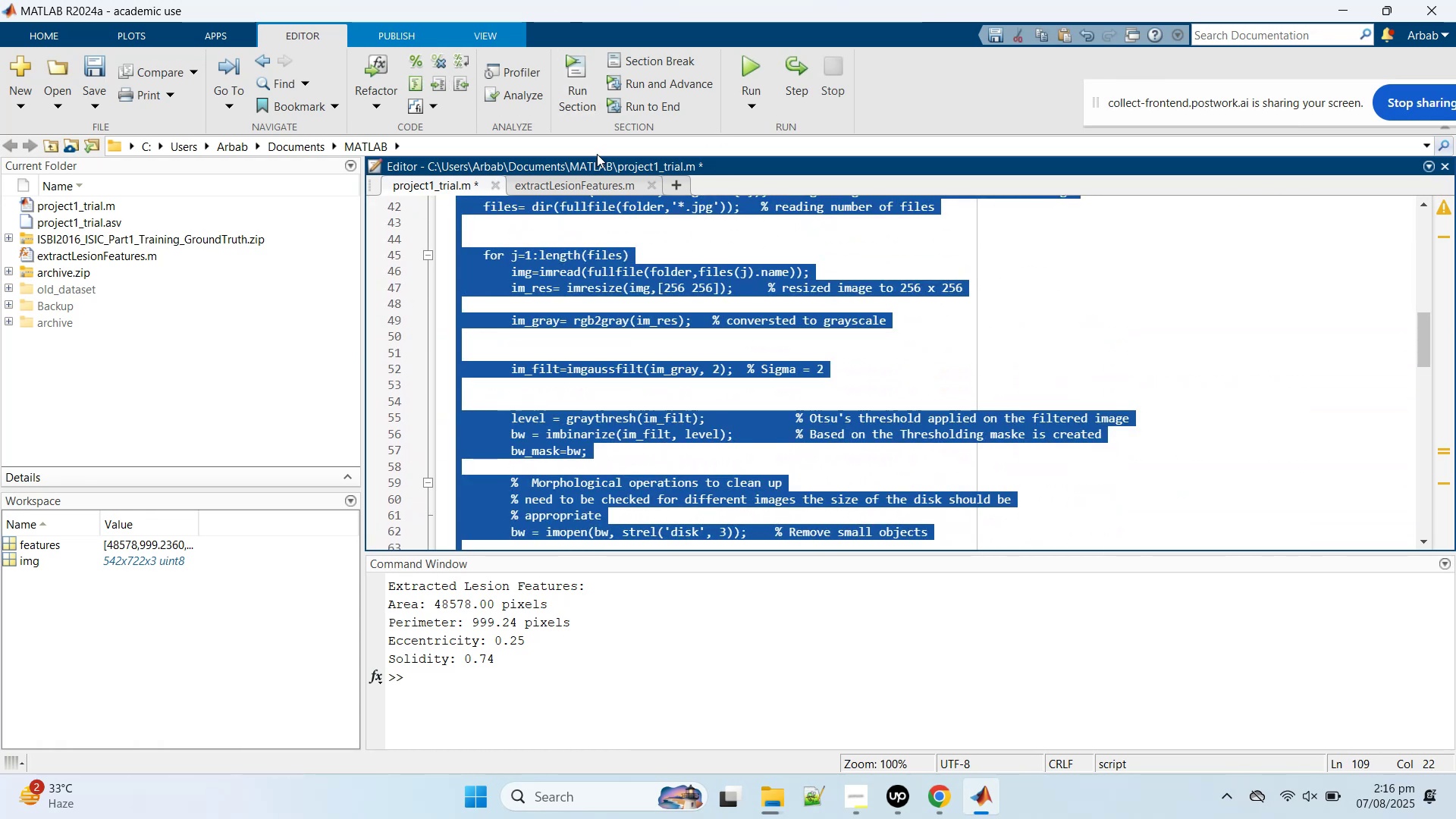 
key(Control+S)
 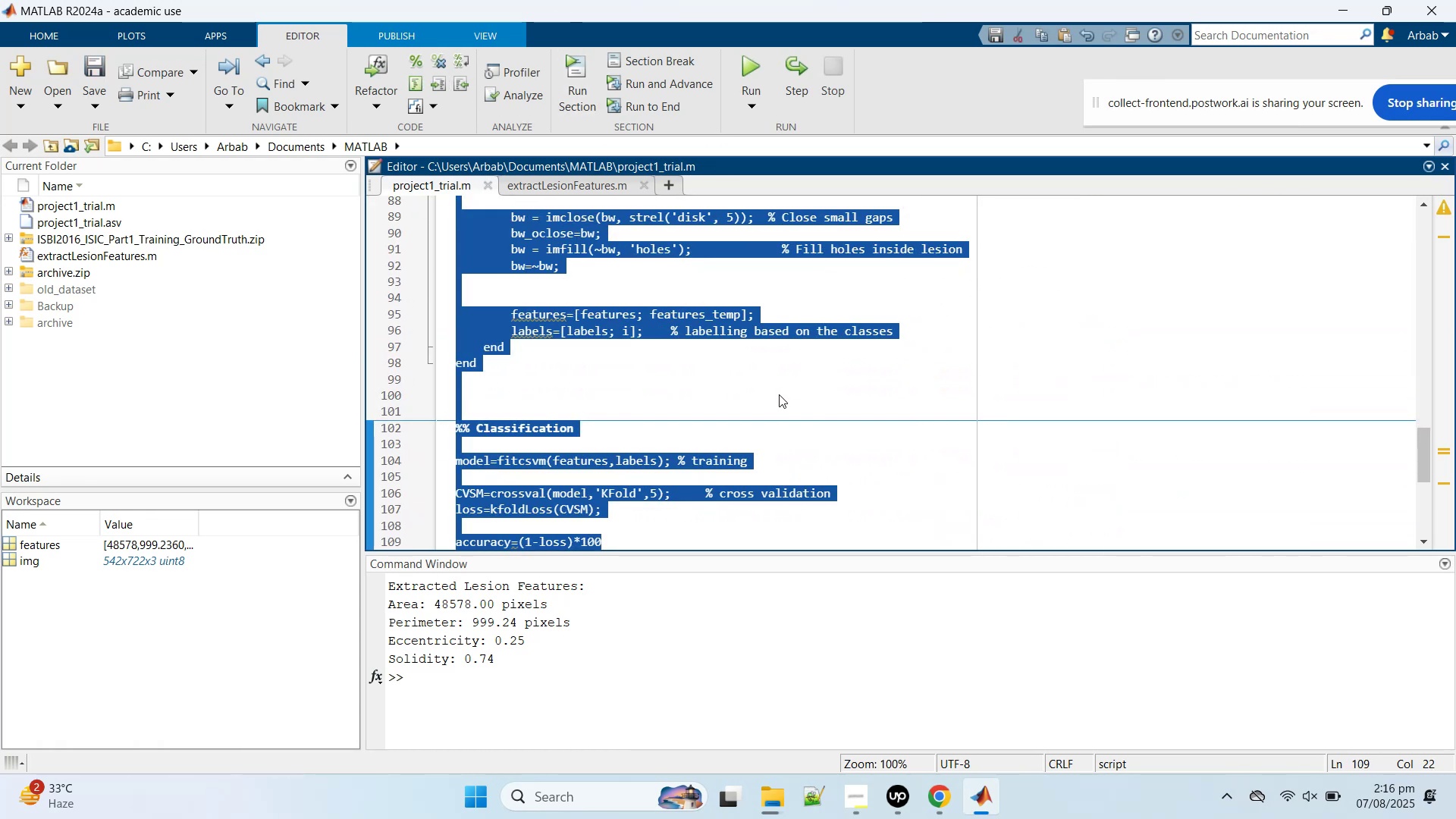 
left_click([779, 394])
 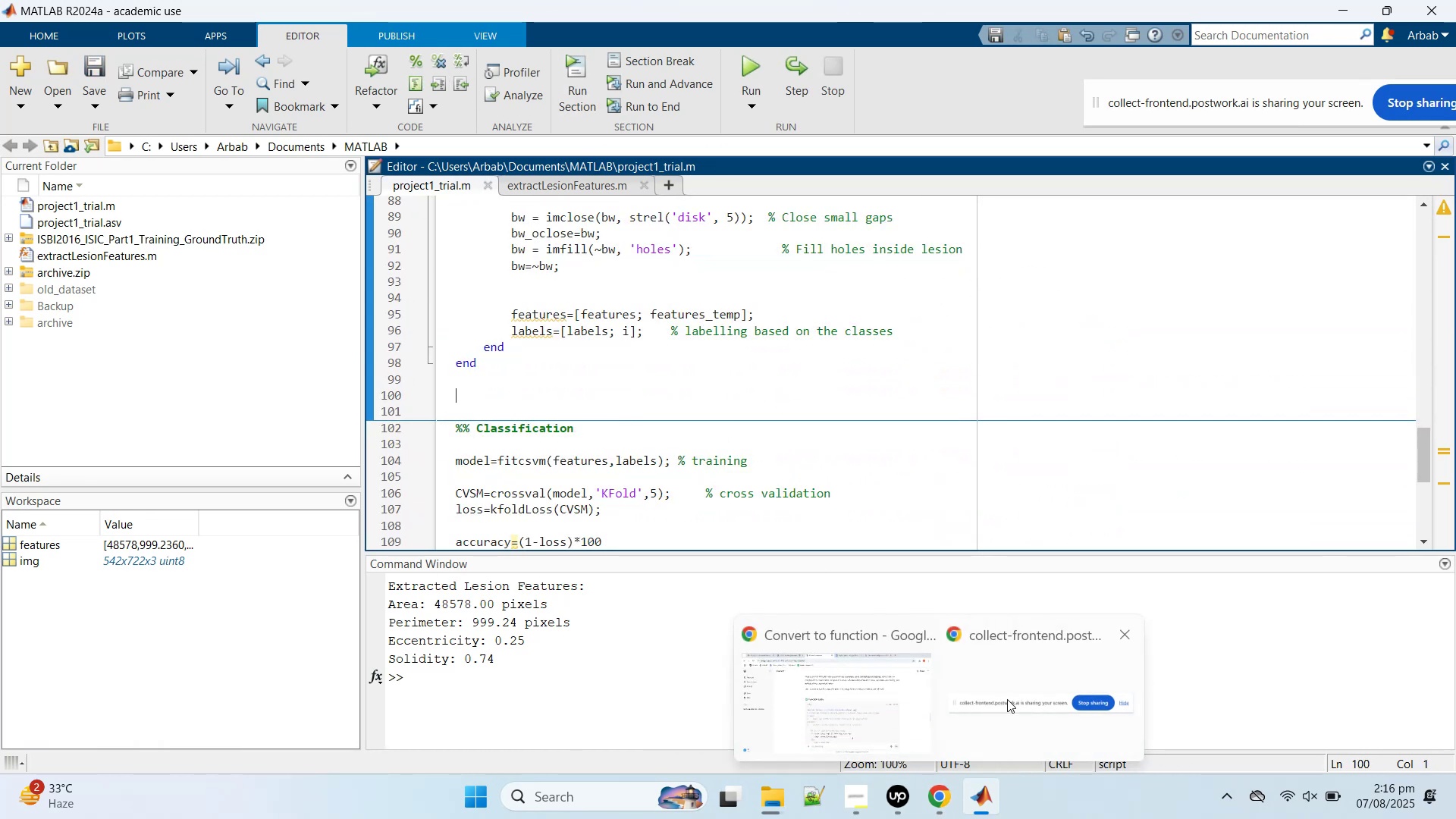 
left_click([776, 803])
 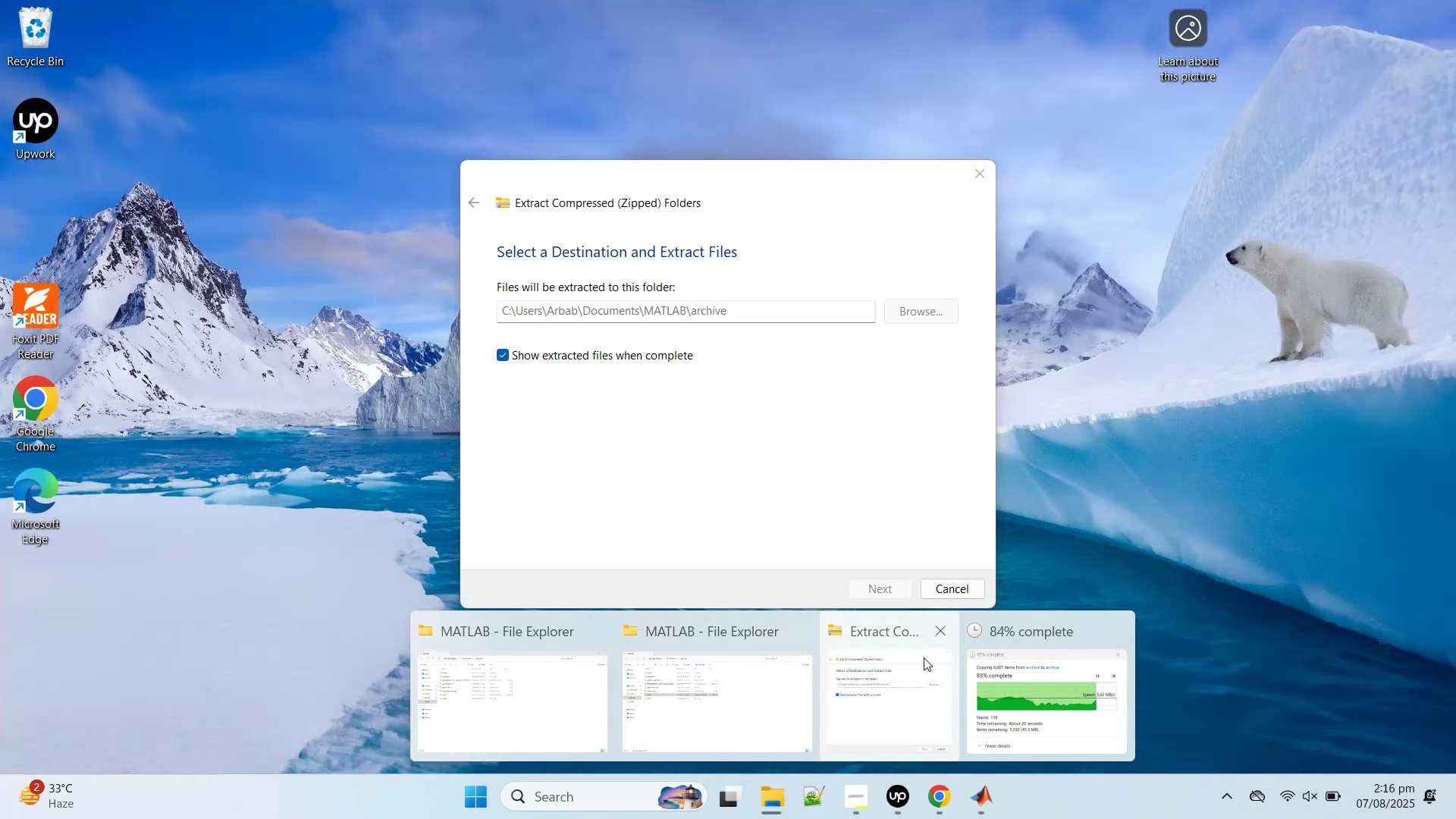 
left_click([1050, 704])
 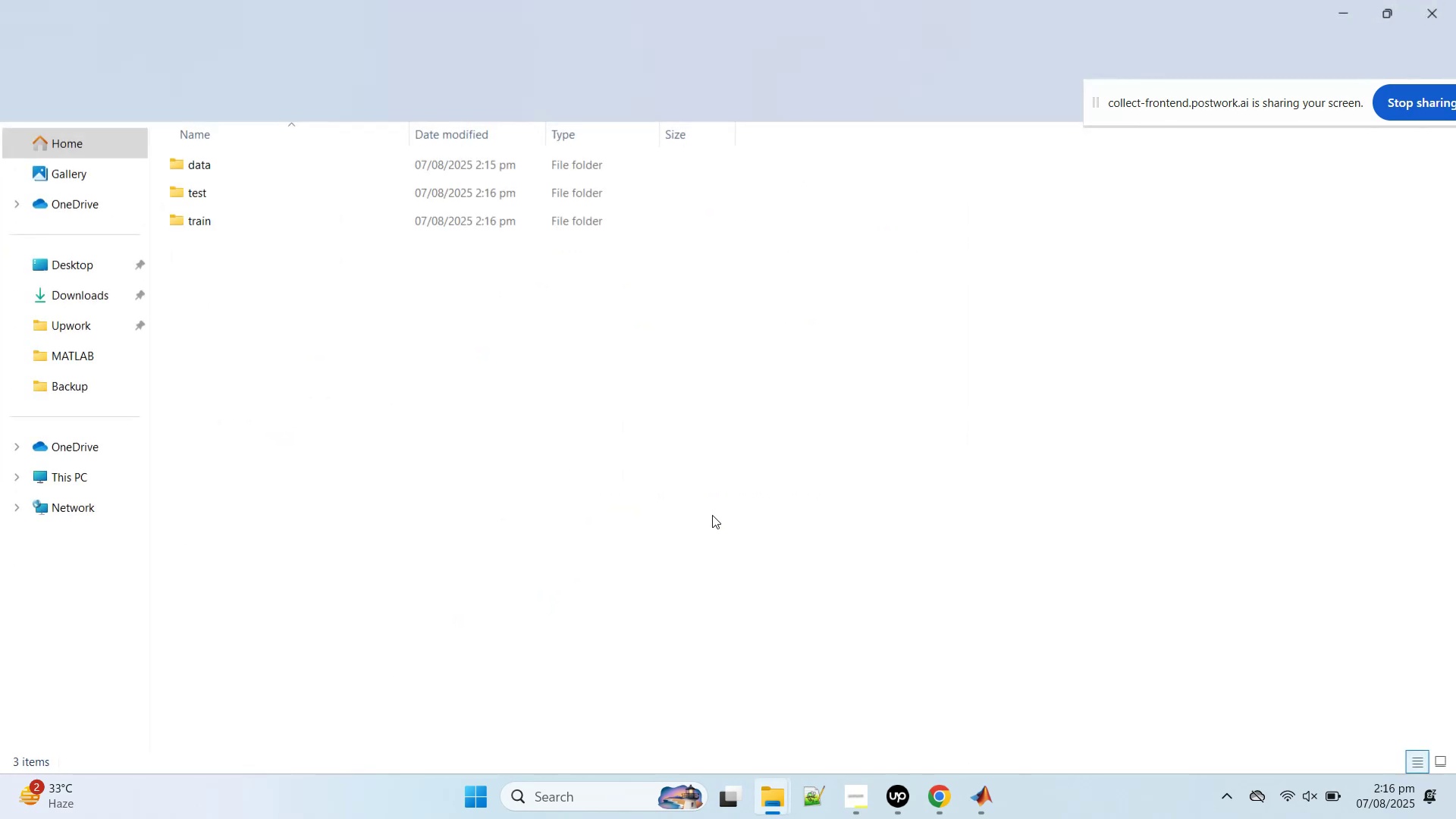 
wait(14.31)
 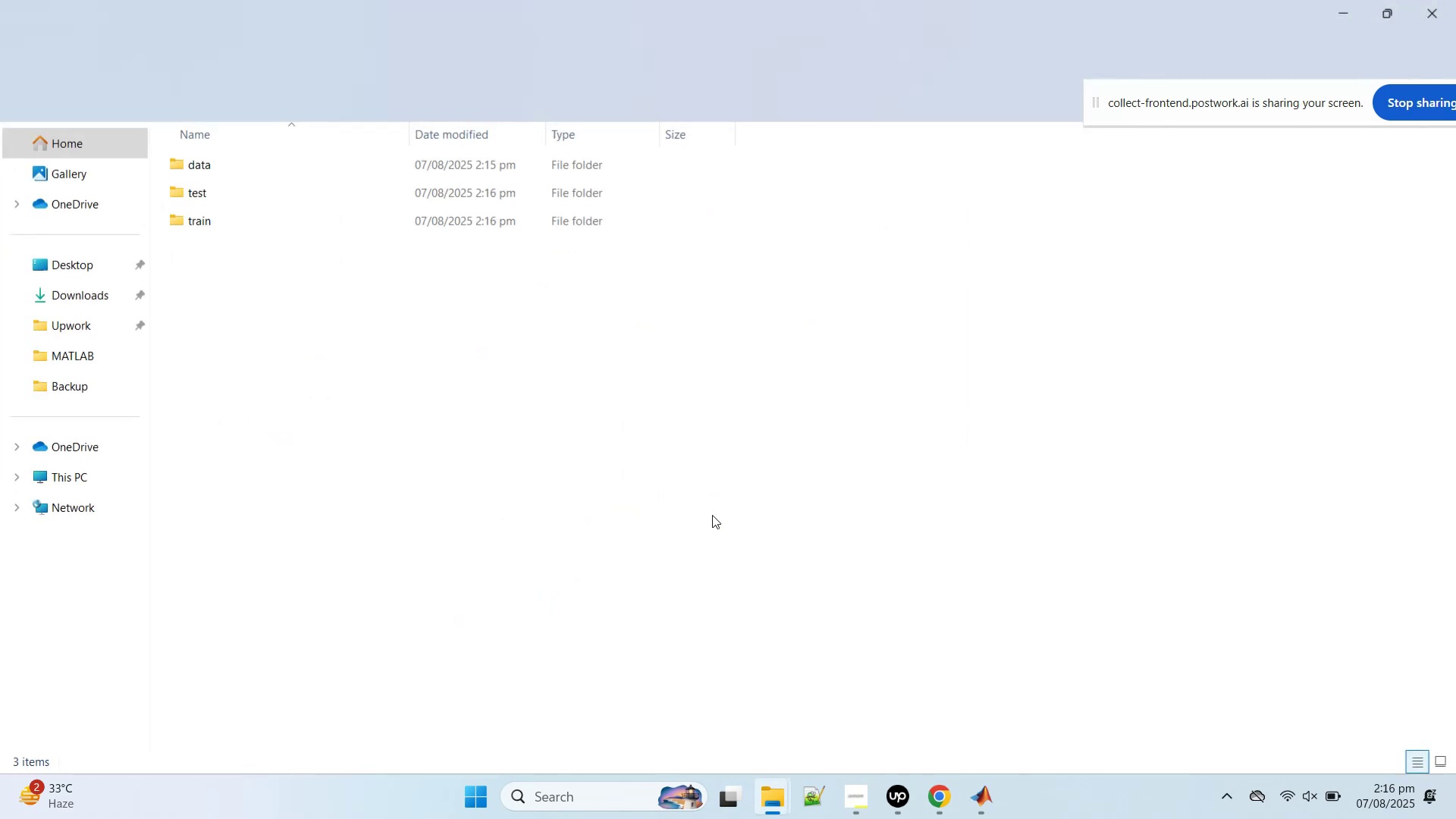 
double_click([249, 174])
 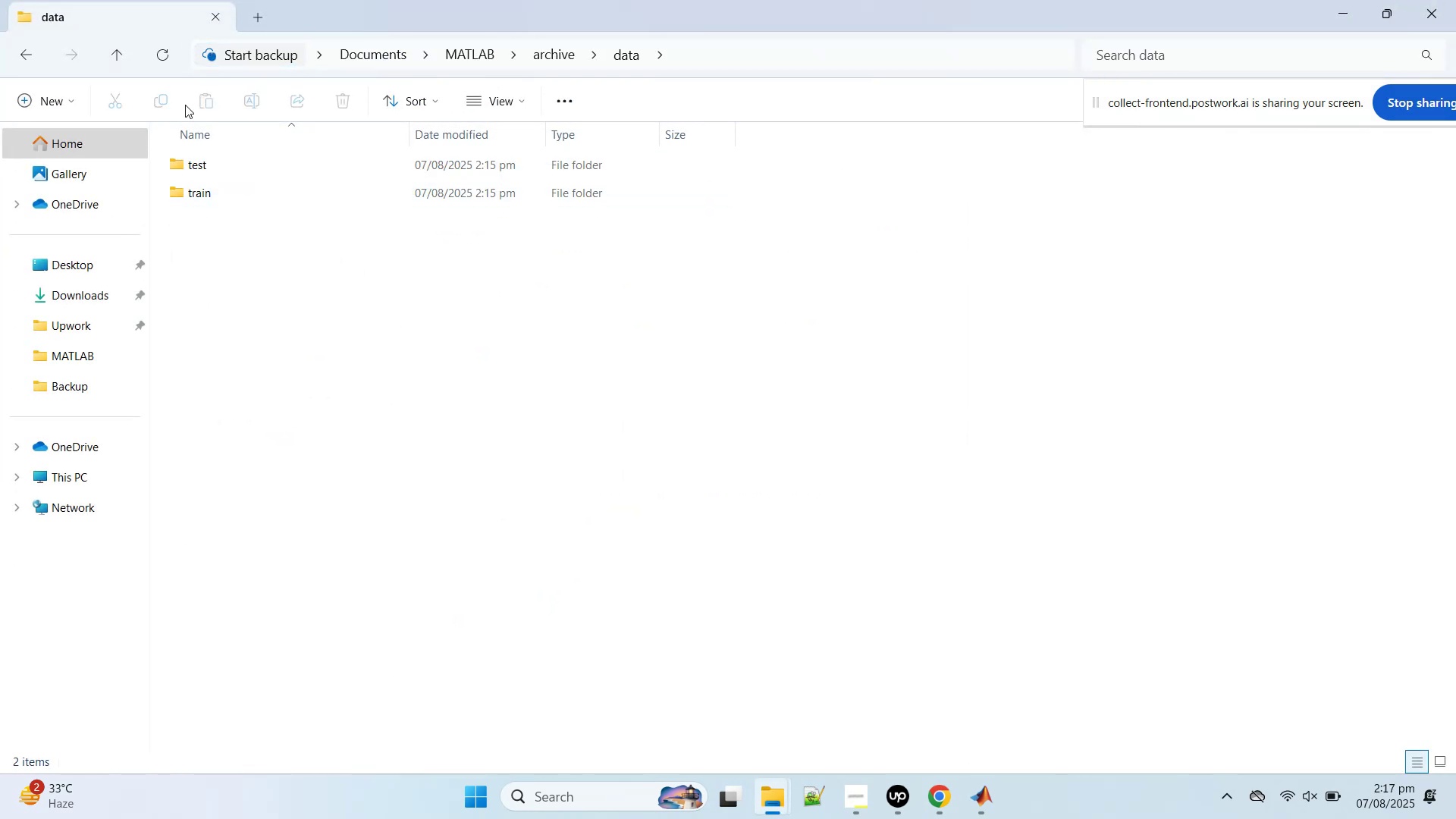 
mouse_move([149, 62])
 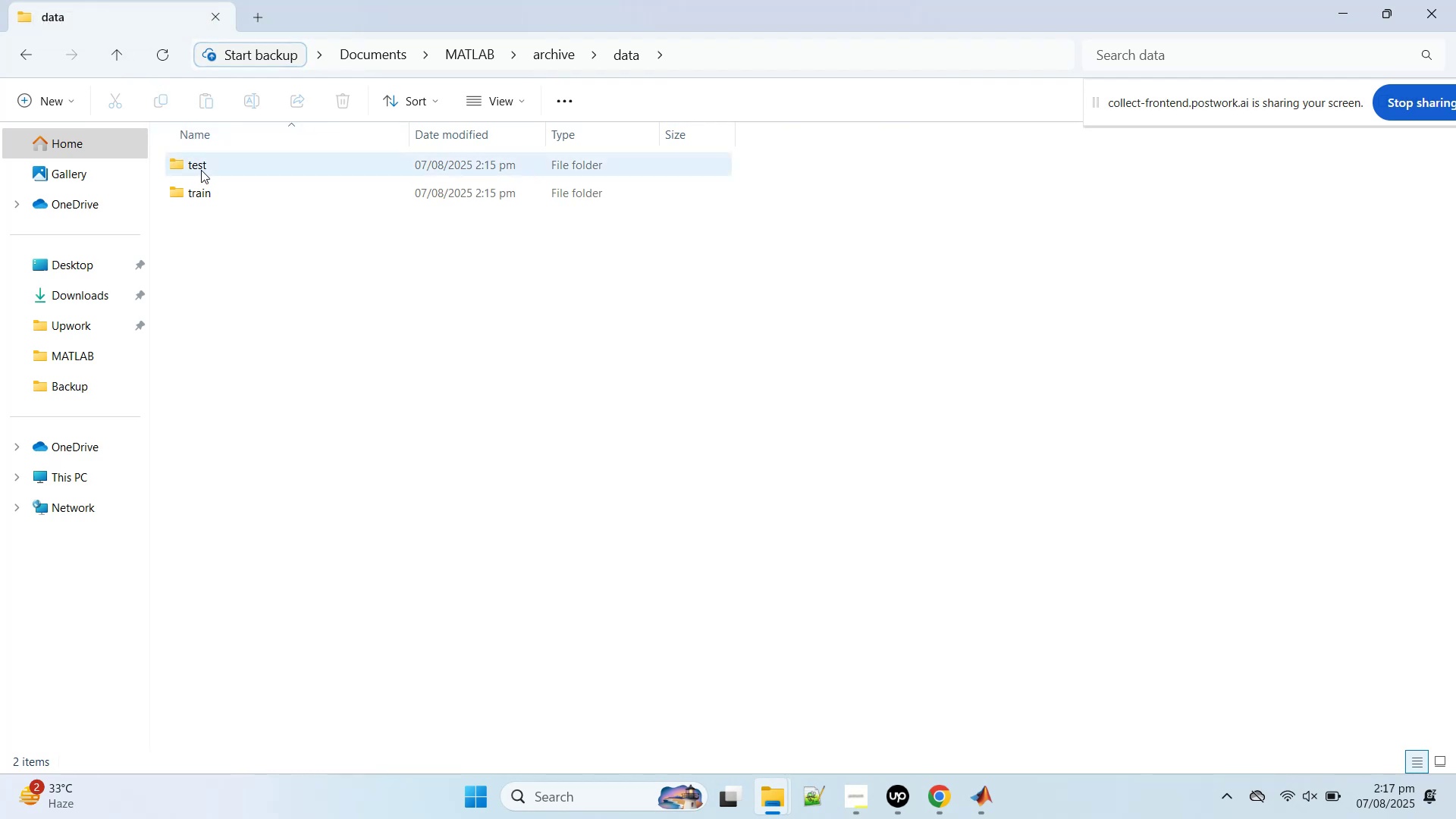 
double_click([201, 170])
 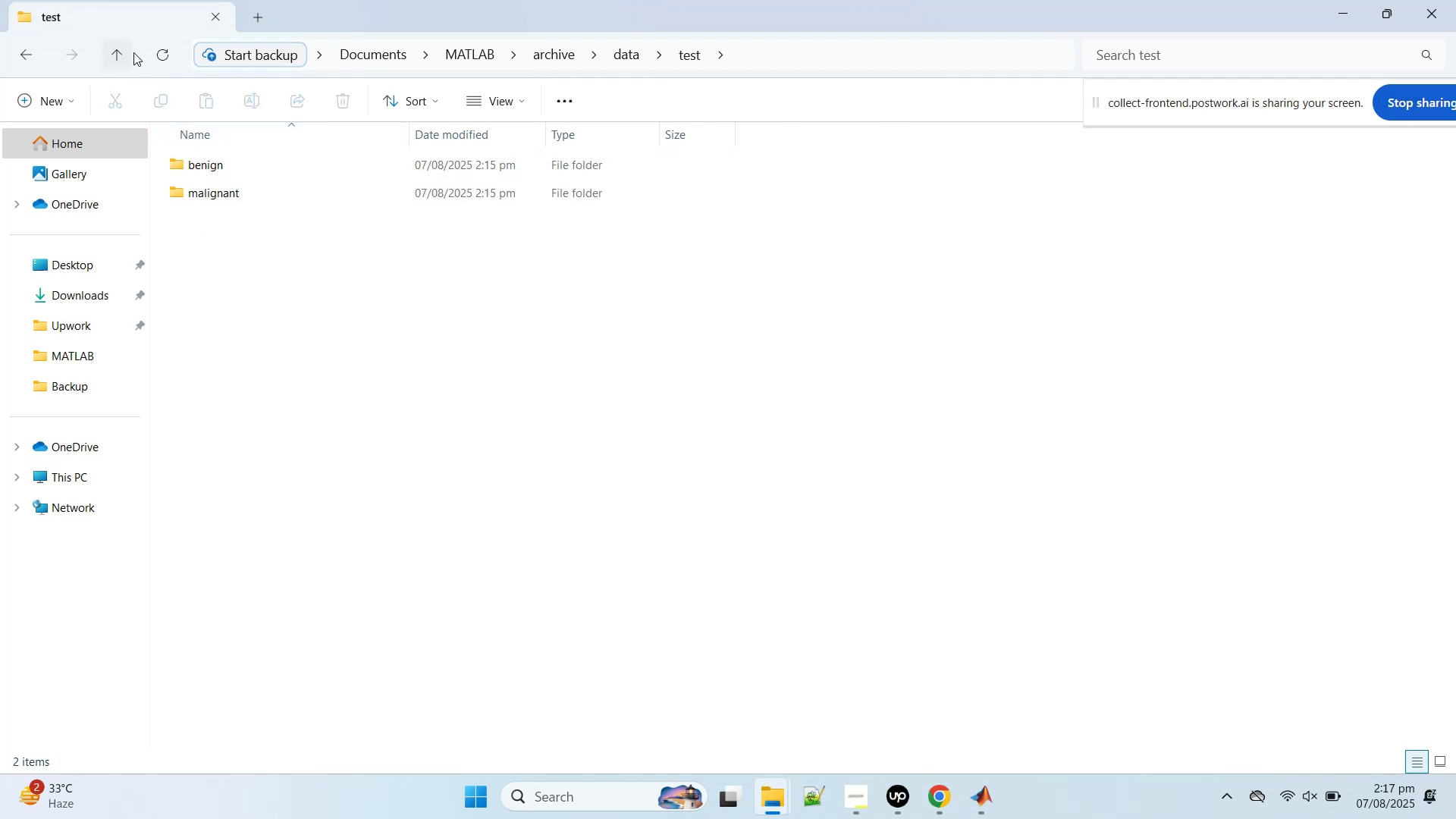 
left_click([129, 52])
 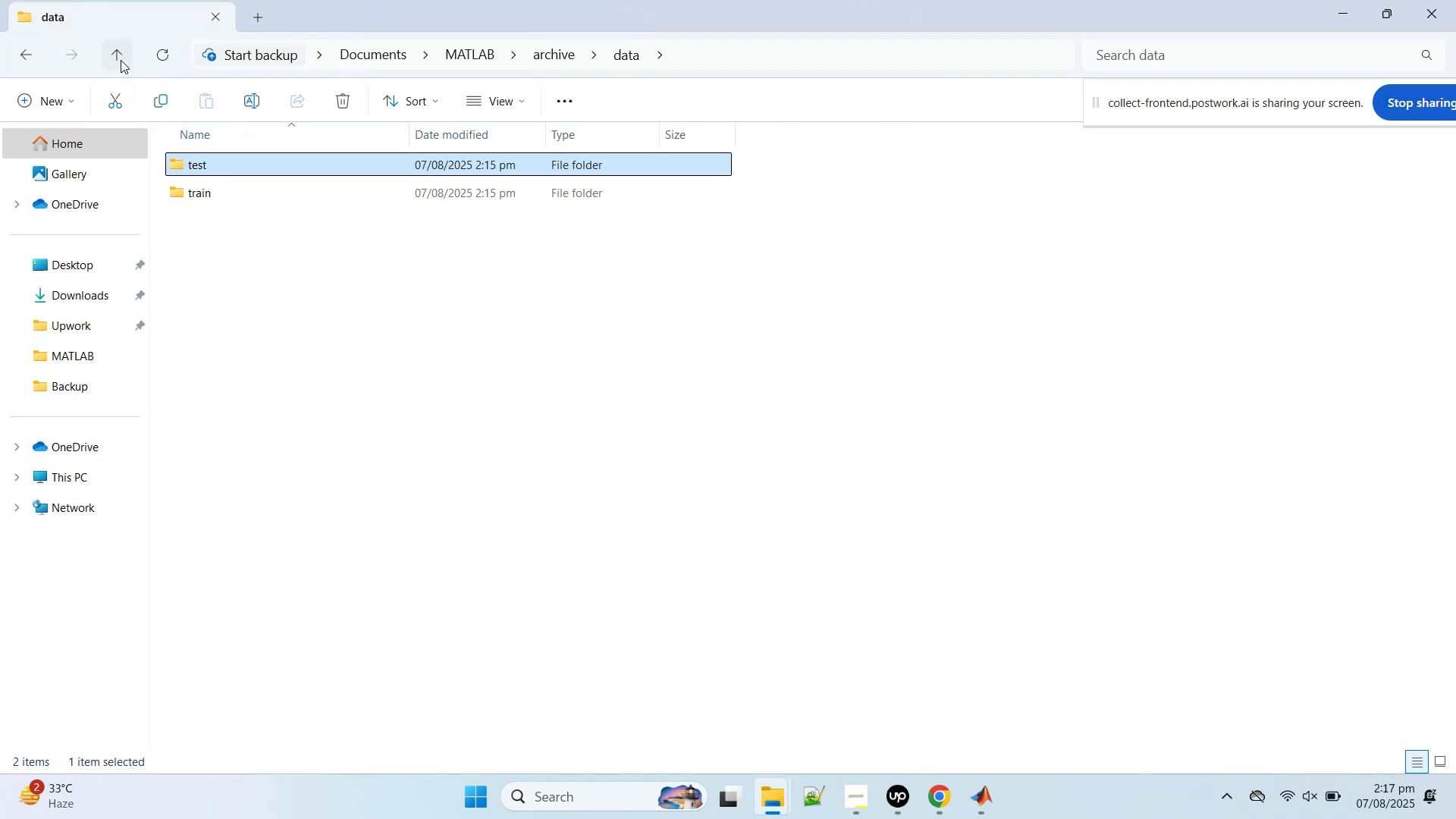 
left_click([263, 12])
 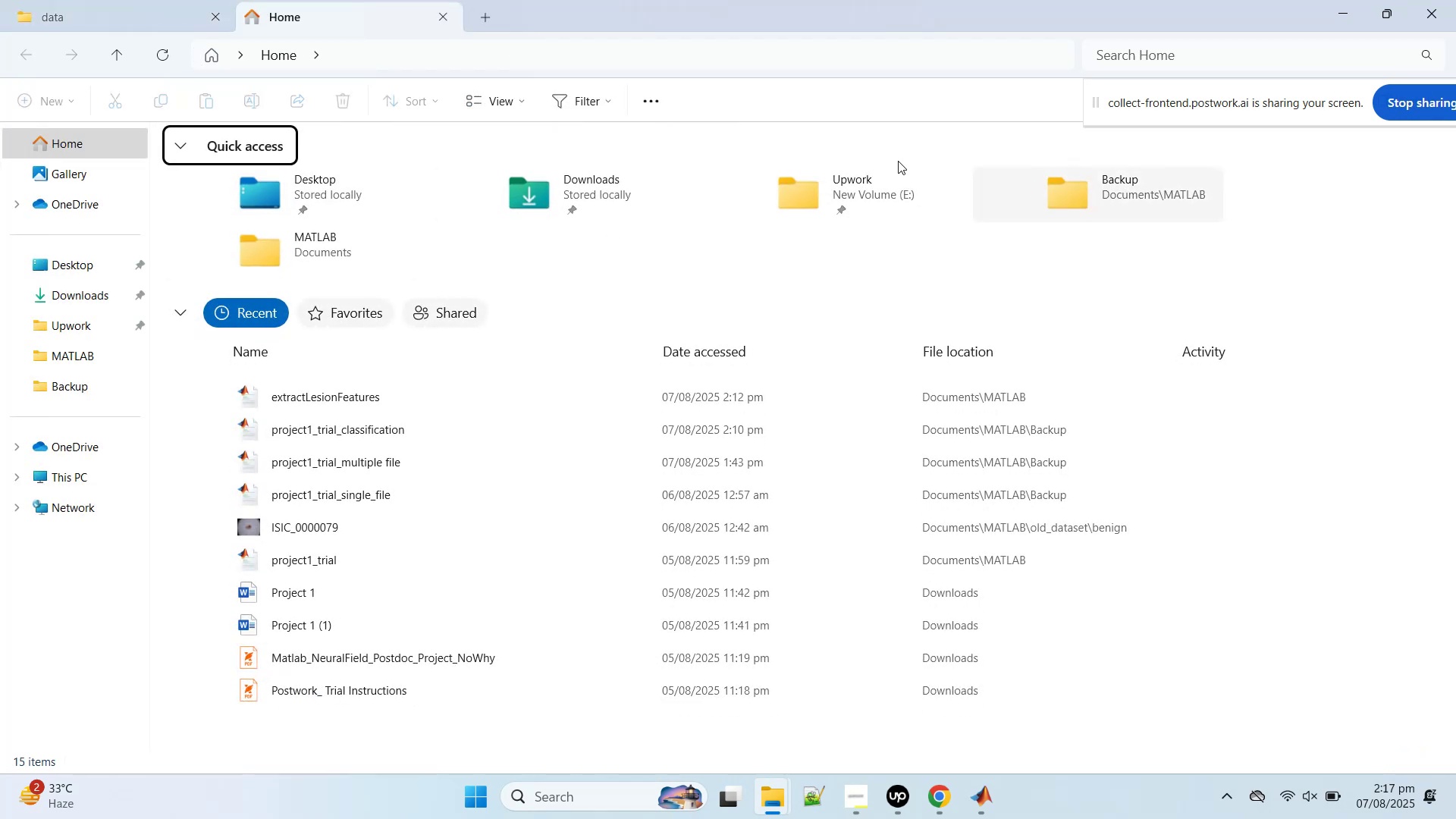 
double_click([298, 250])
 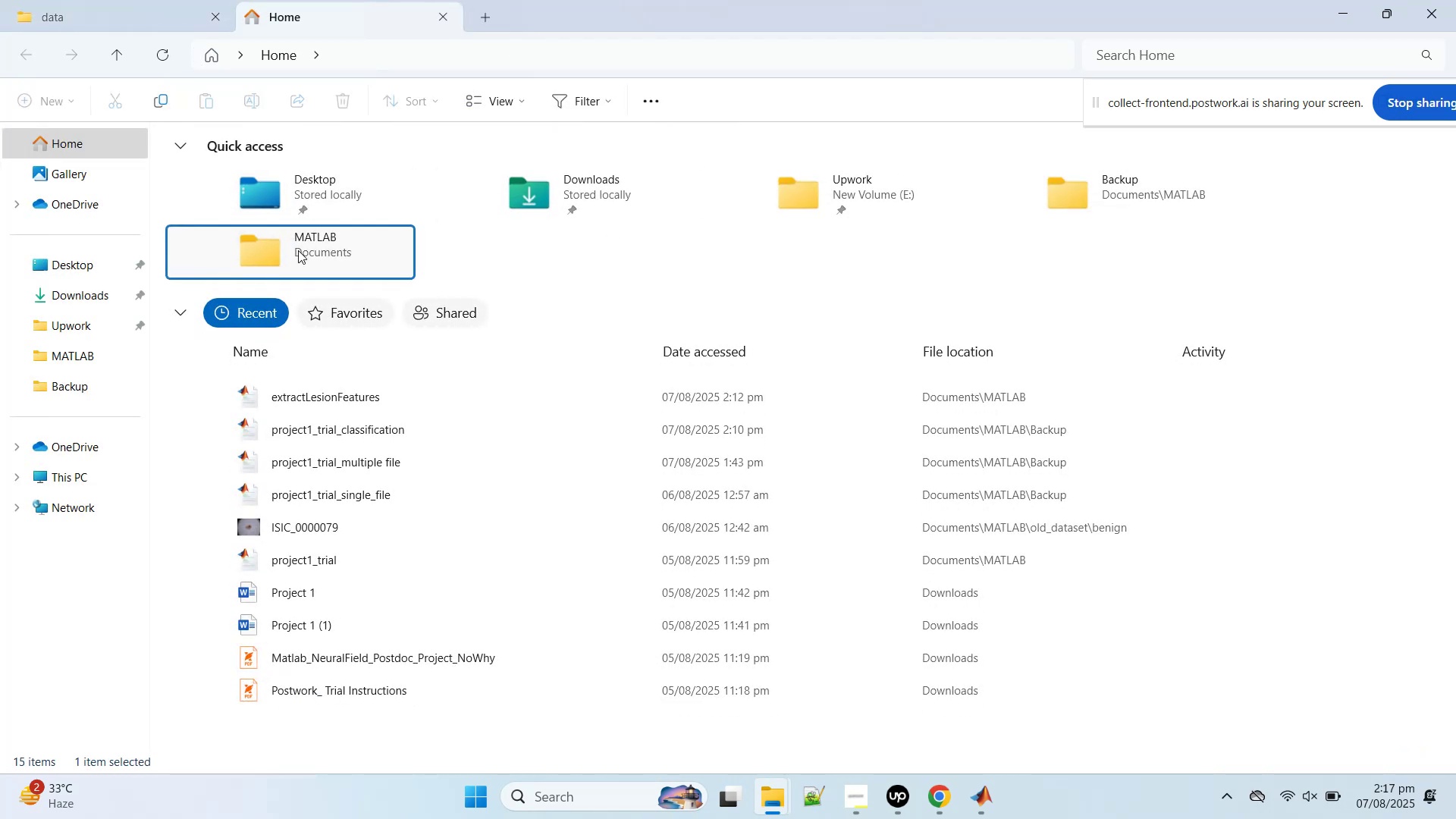 
double_click([298, 250])
 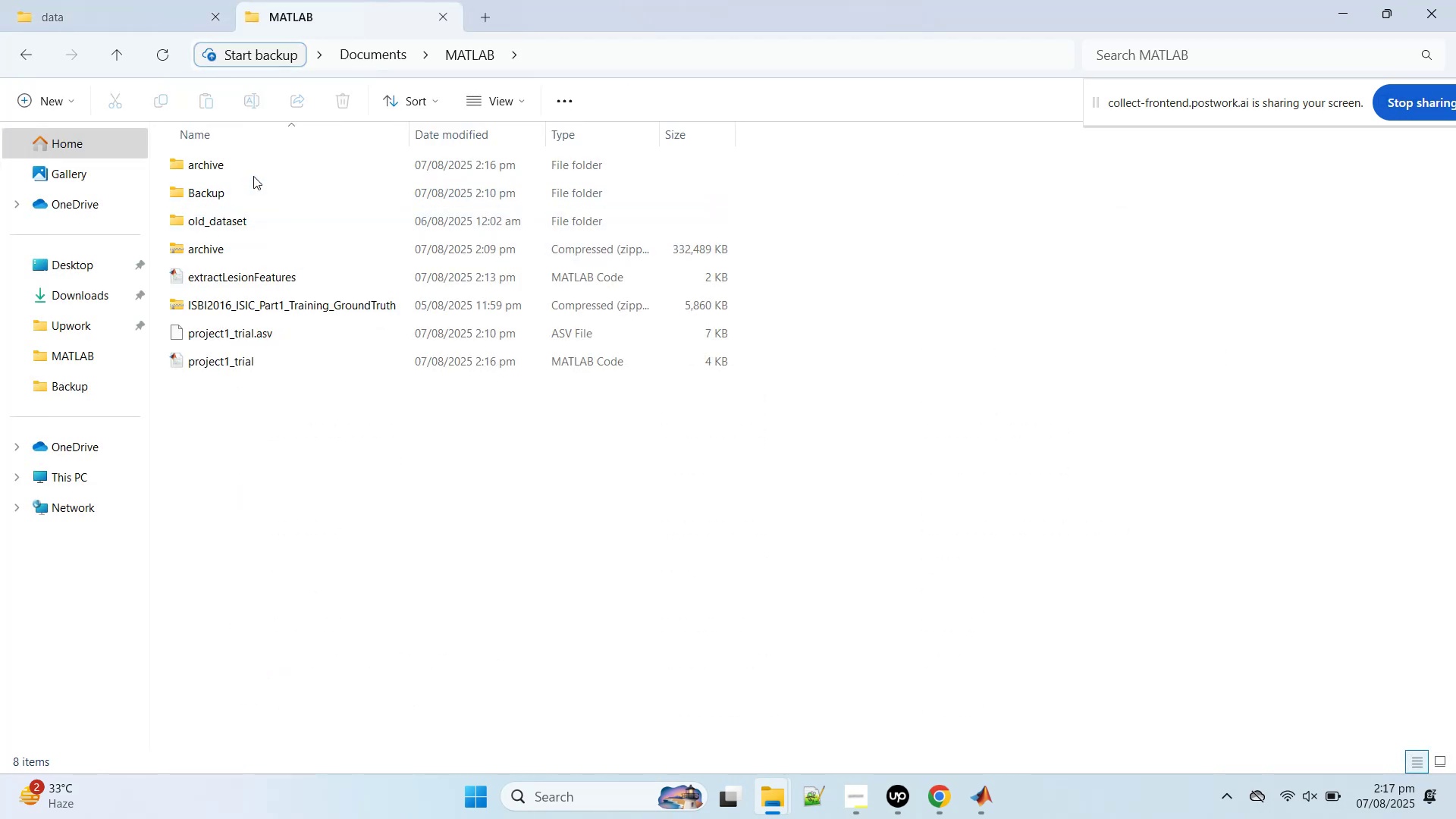 
mouse_move([240, 189])
 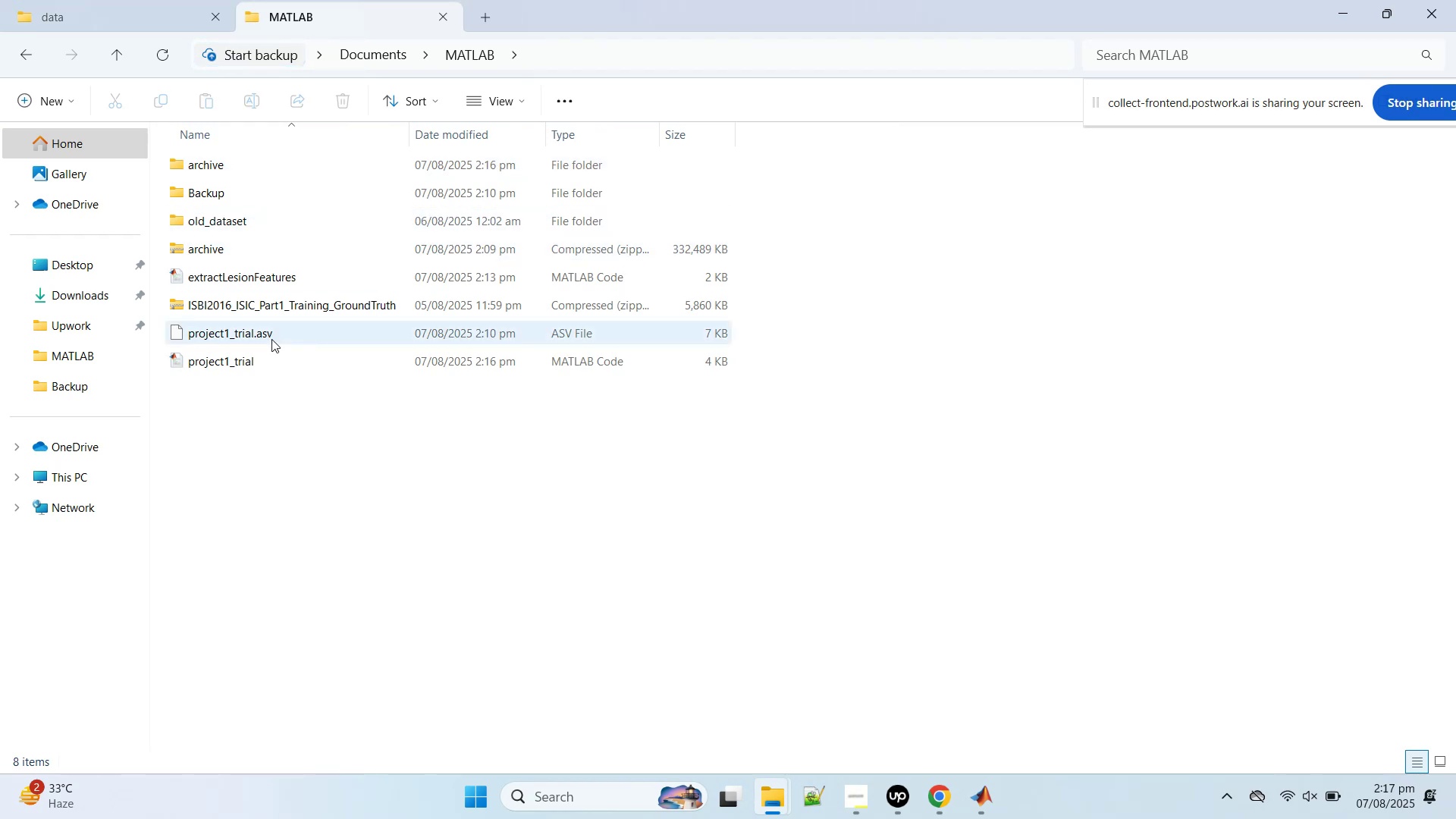 
left_click([297, 313])
 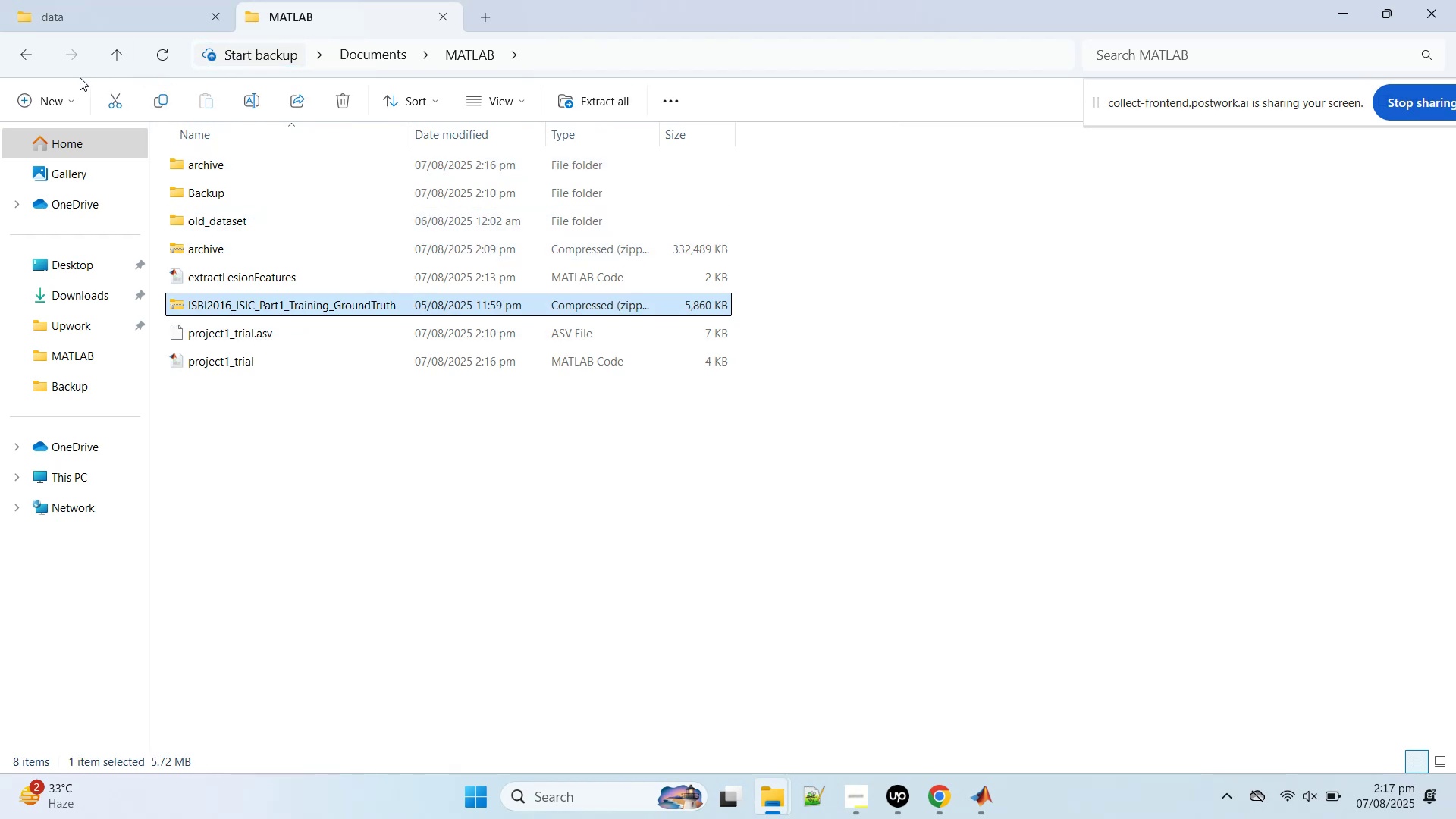 
left_click([39, 96])
 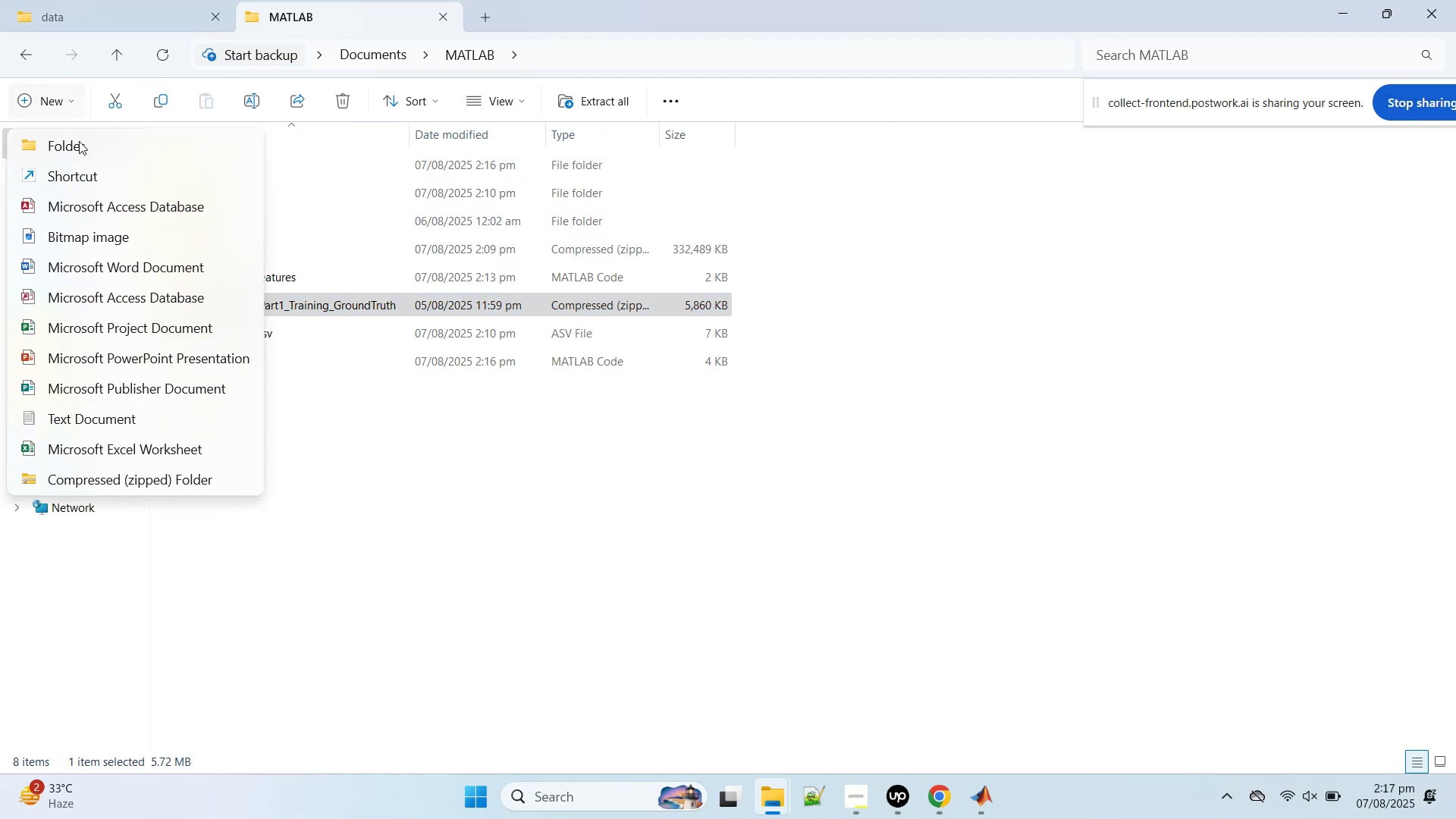 
left_click([79, 141])
 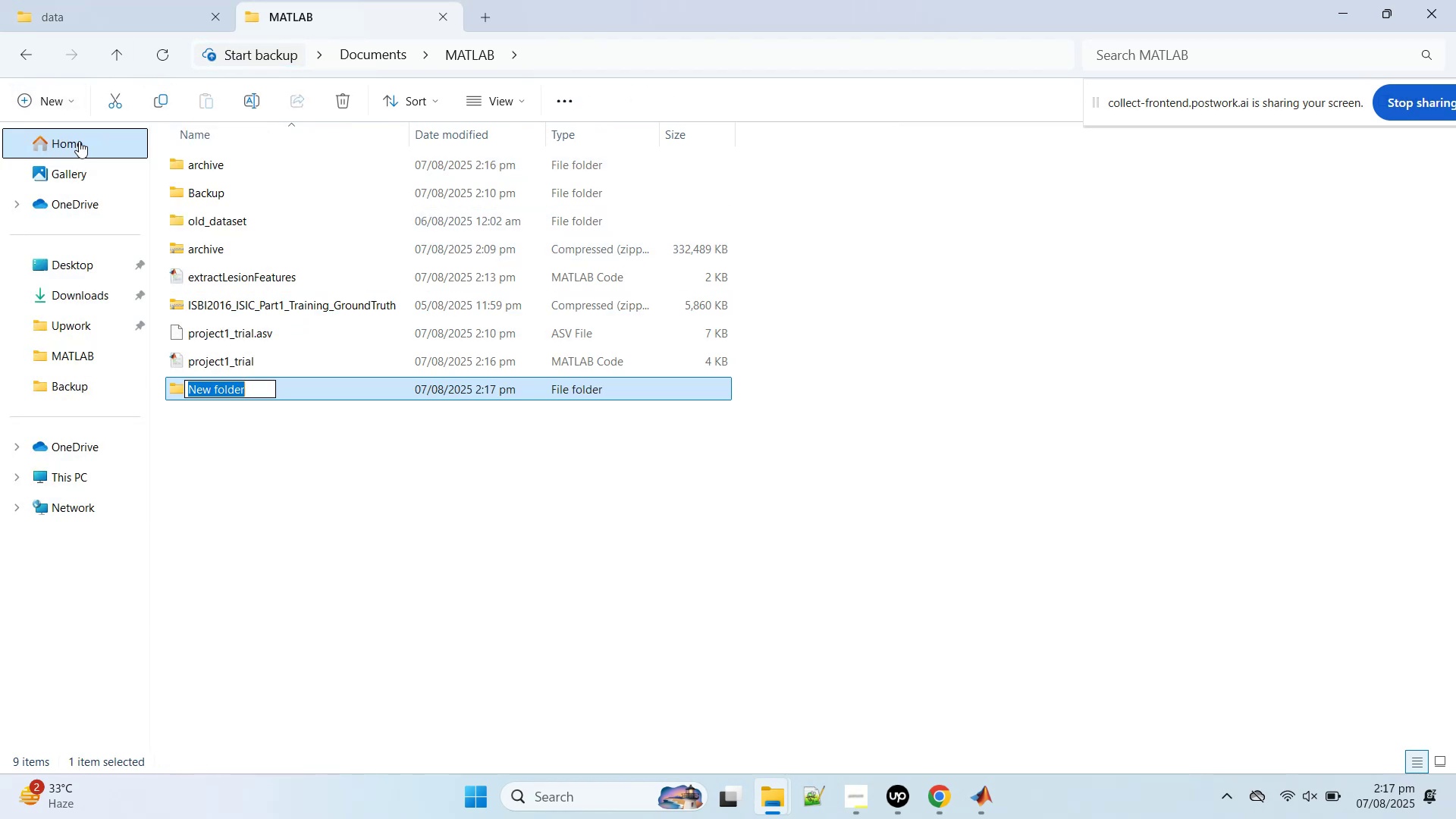 
type(Datasets)
 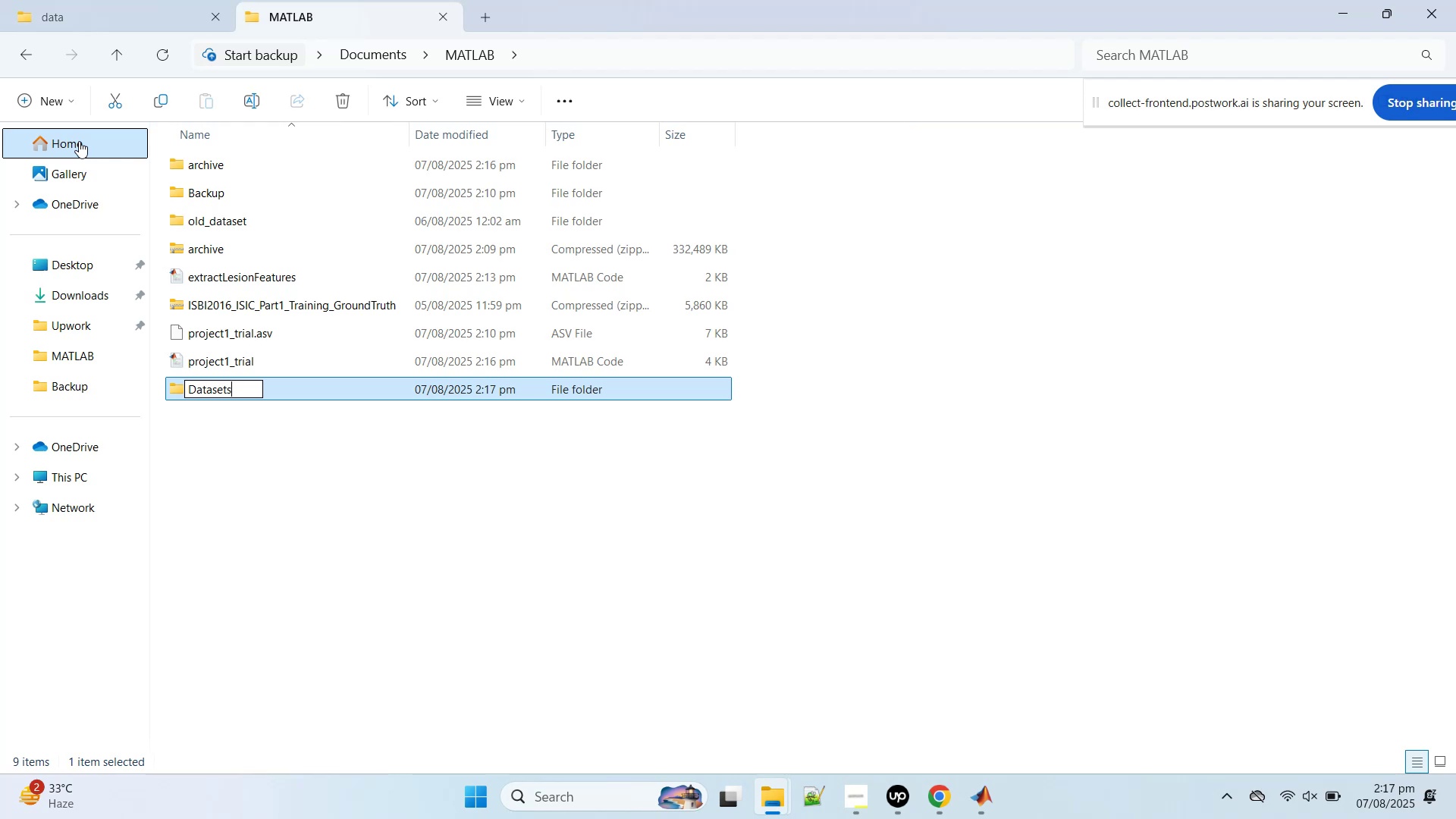 
key(Enter)
 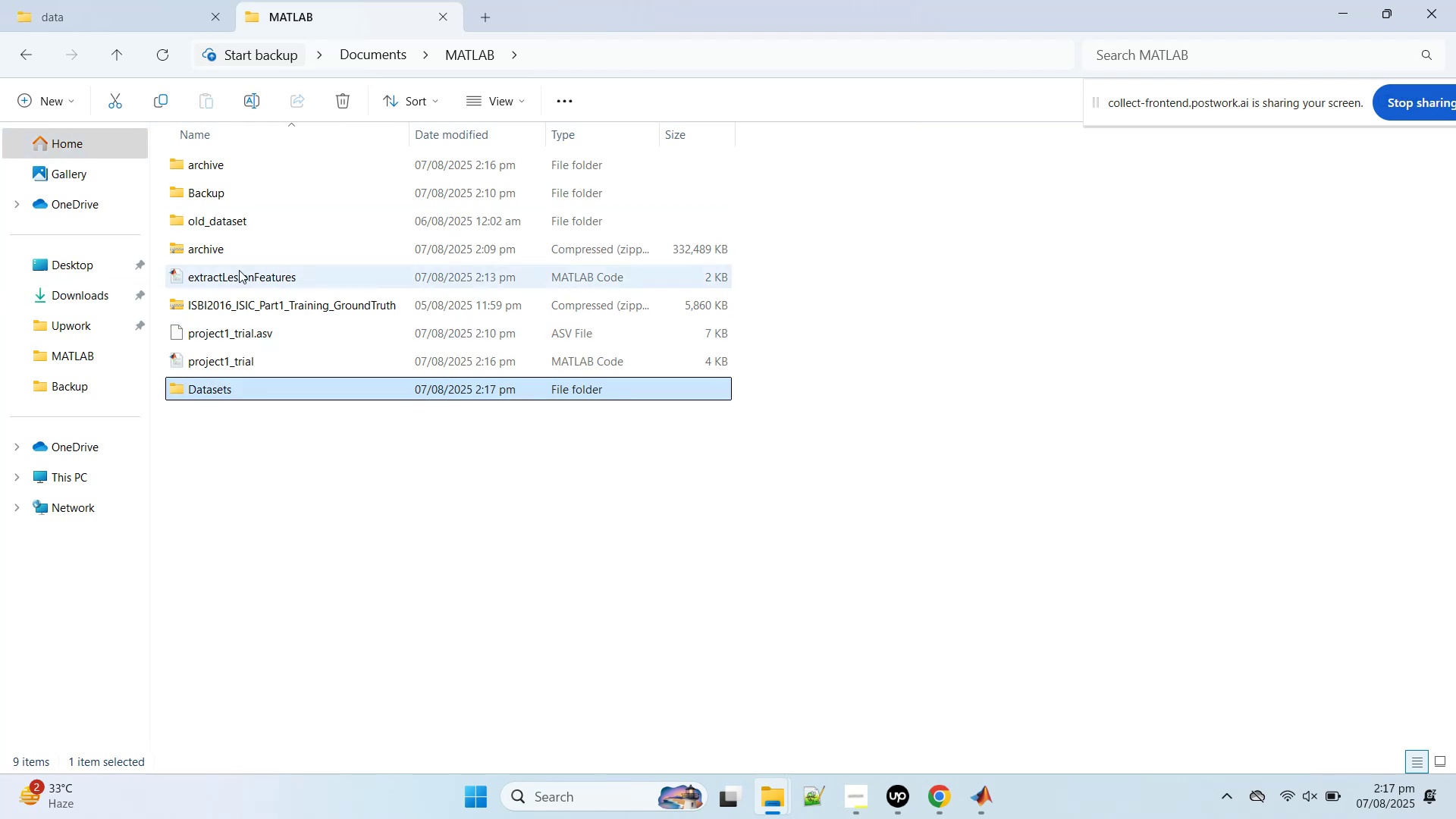 
left_click([234, 245])
 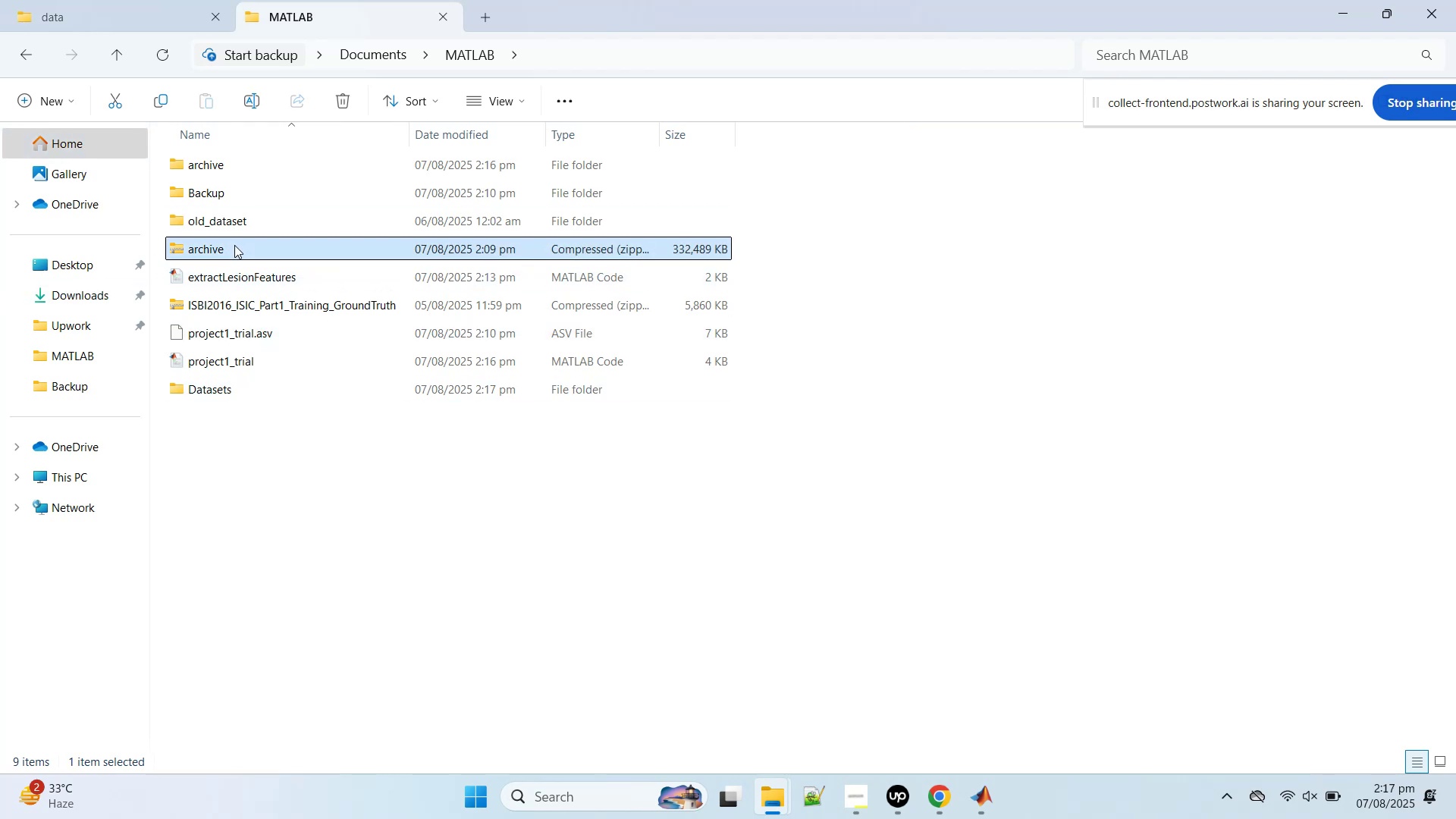 
hold_key(key=ControlLeft, duration=1.08)
left_click([260, 308])
 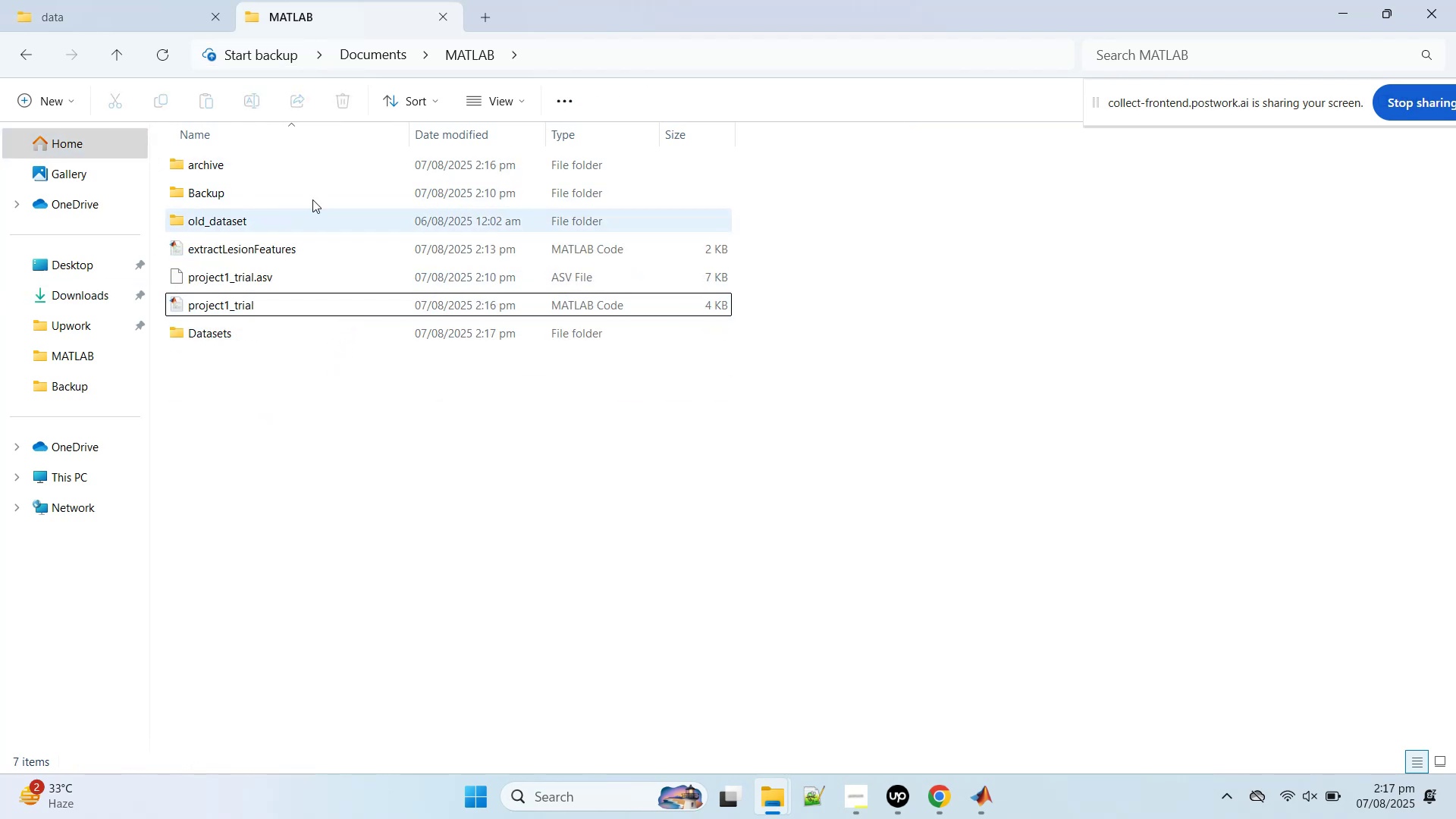 
wait(9.15)
 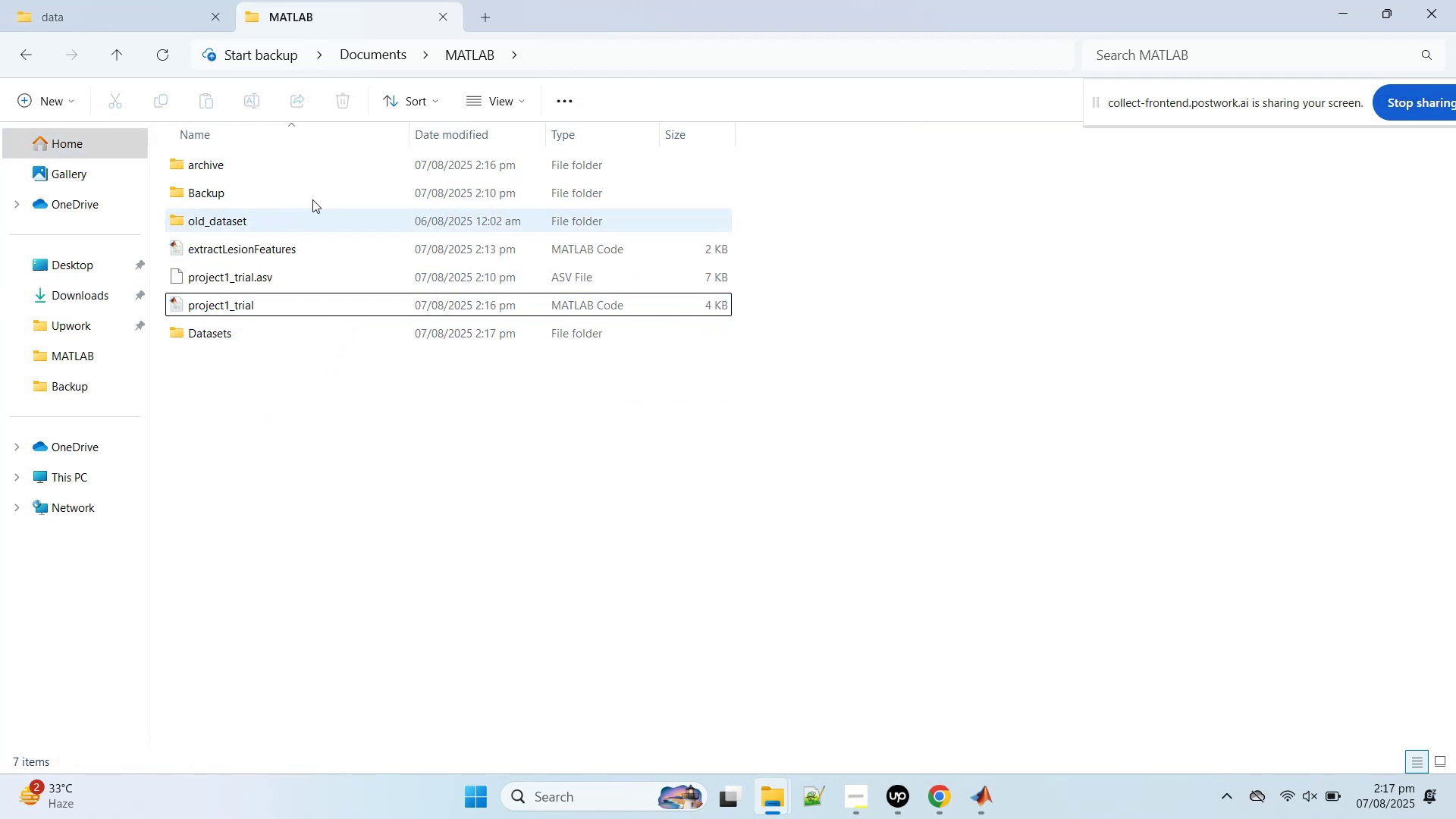 
left_click([42, 102])
 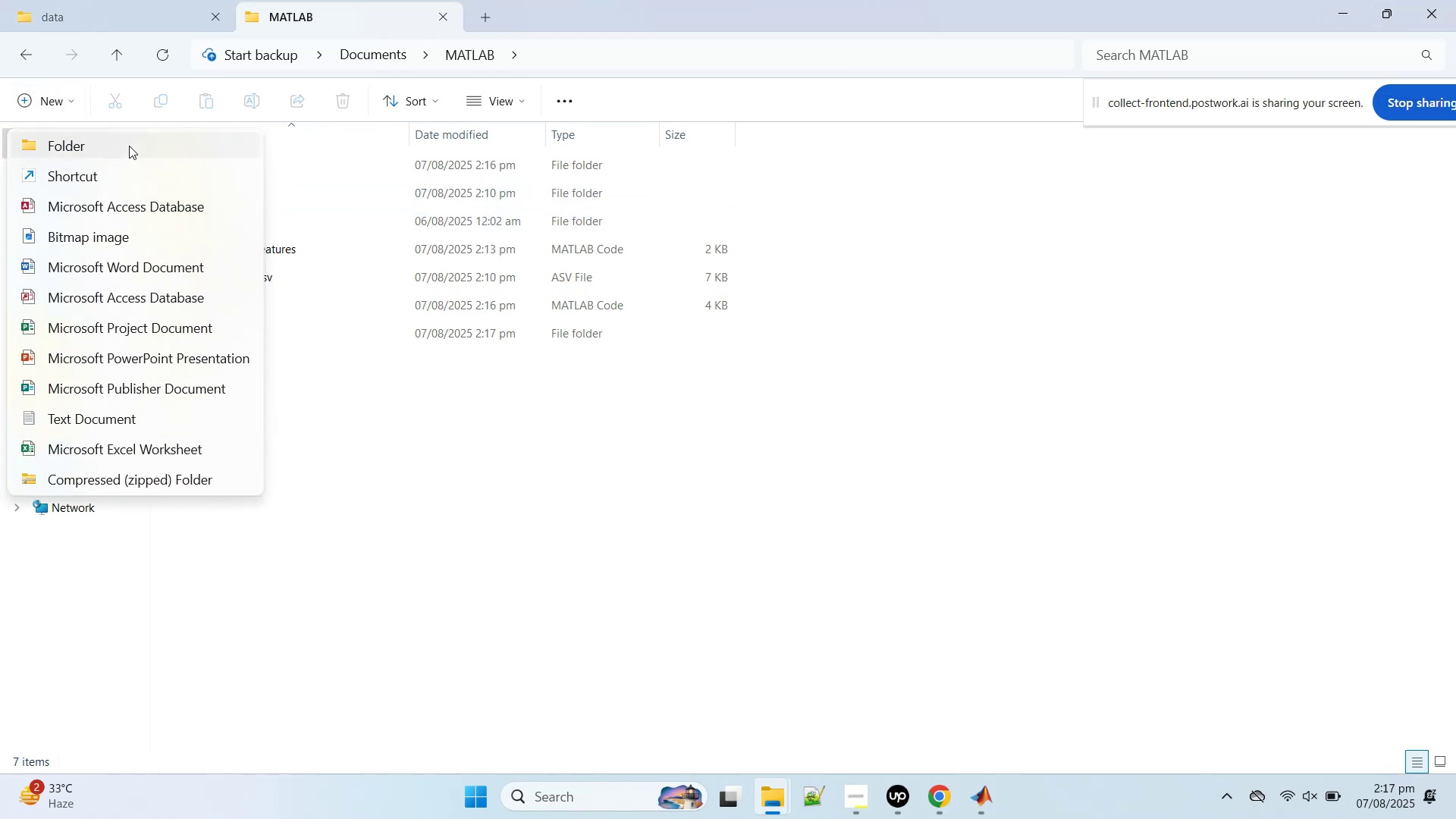 
left_click([129, 146])
 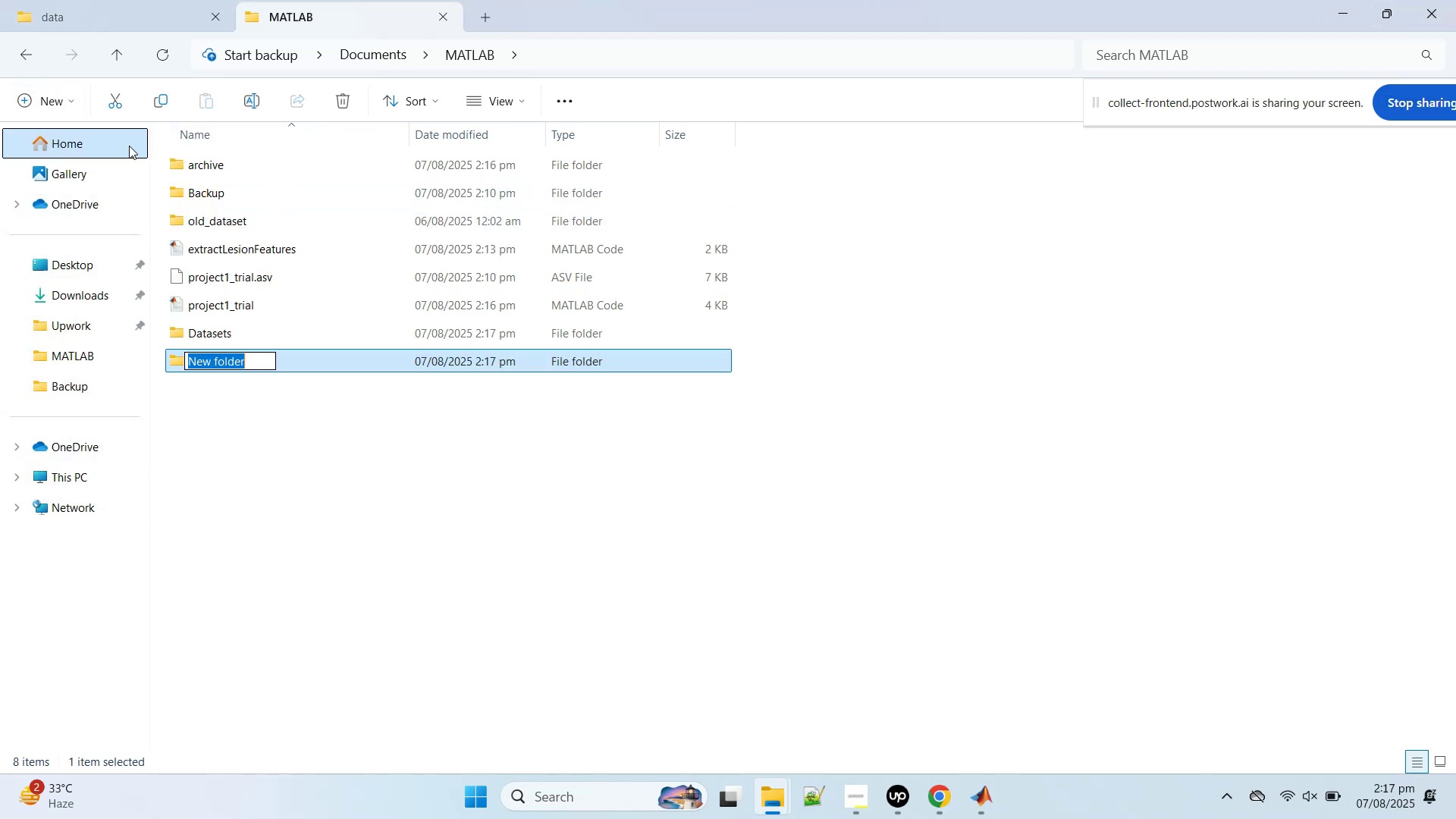 
type(Prject 1)
key(Backspace)
key(Backspace)
type( 1)
 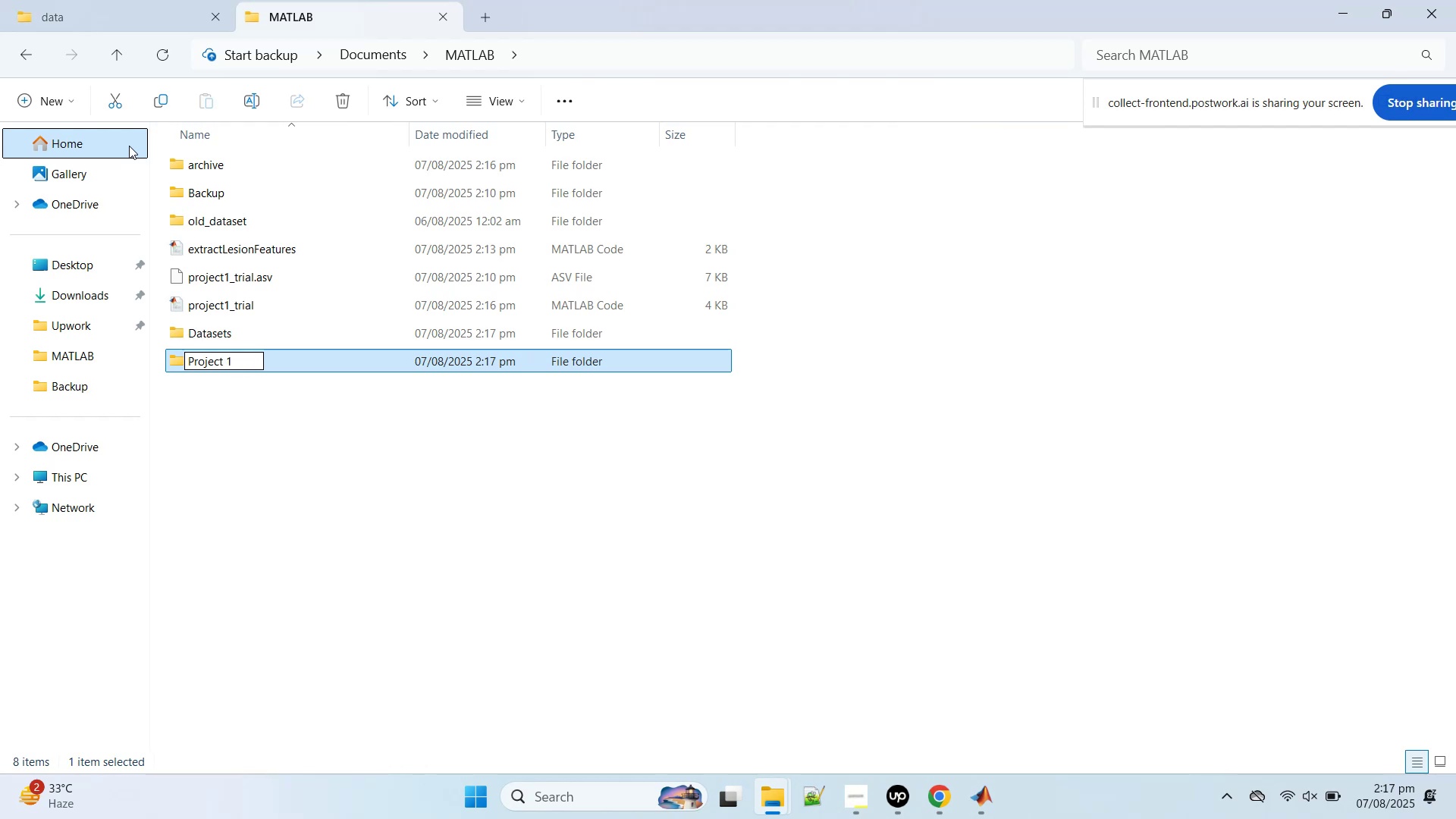 
key(Enter)
 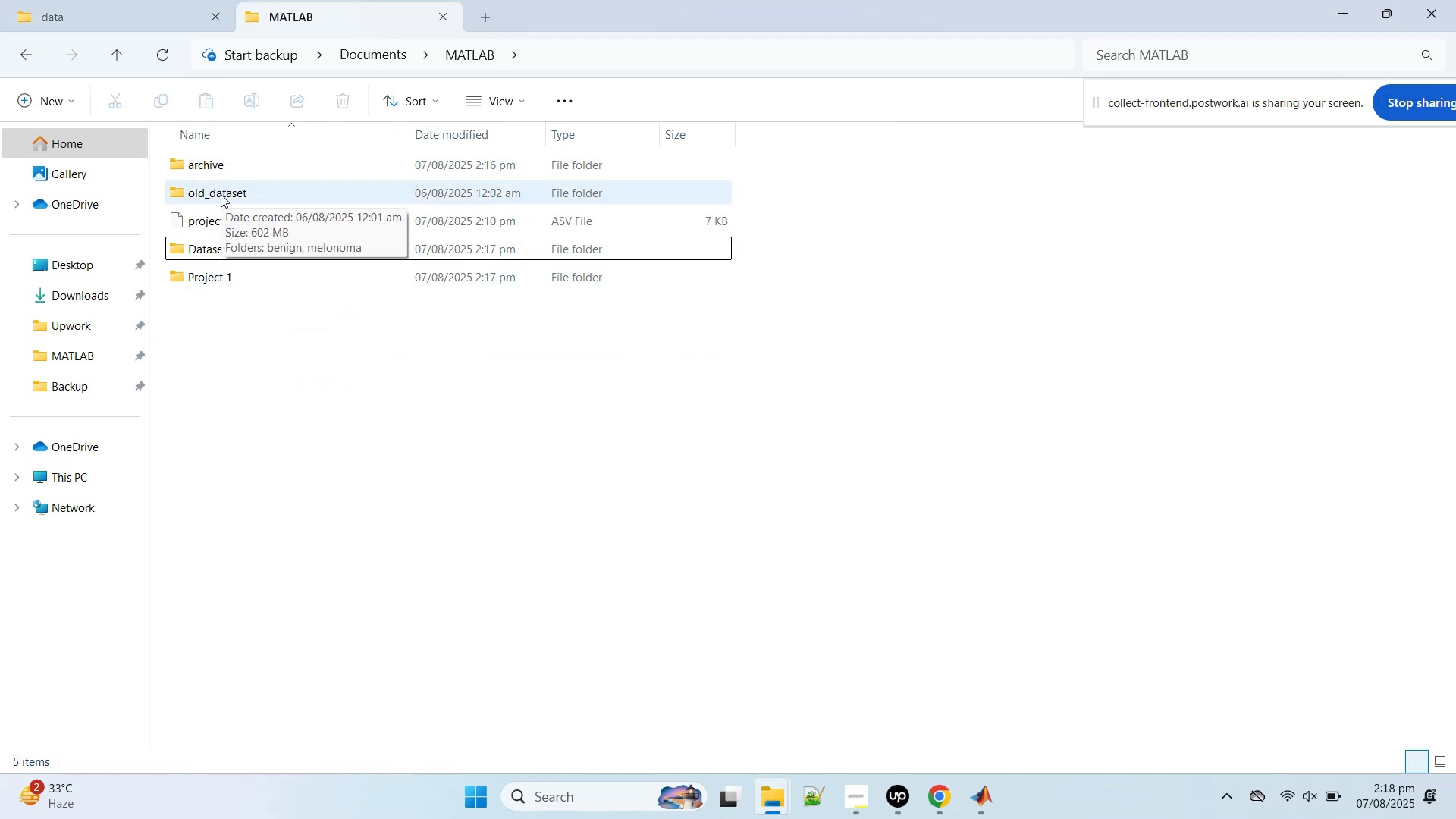 
wait(20.94)
 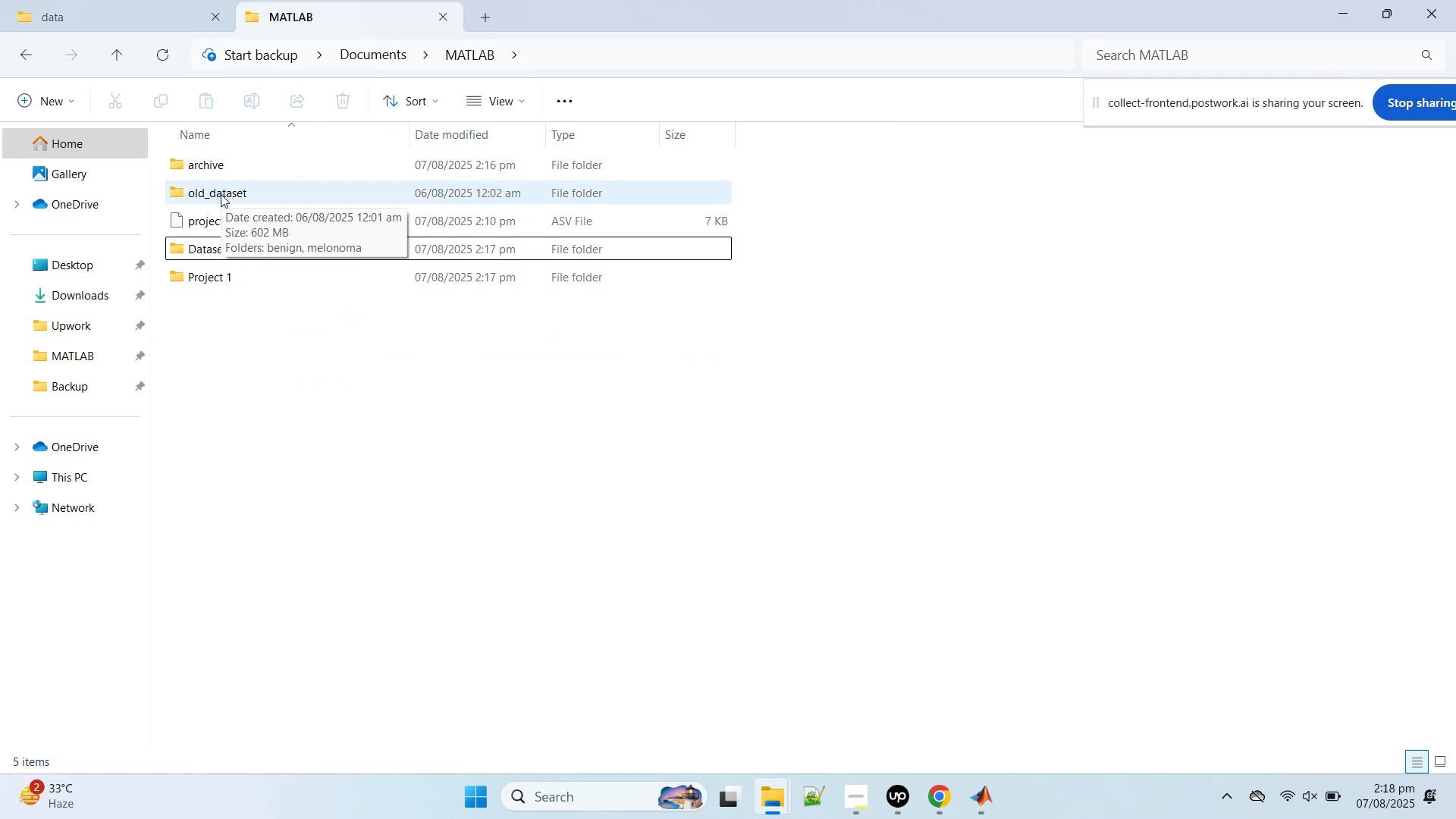 
left_click([213, 190])
 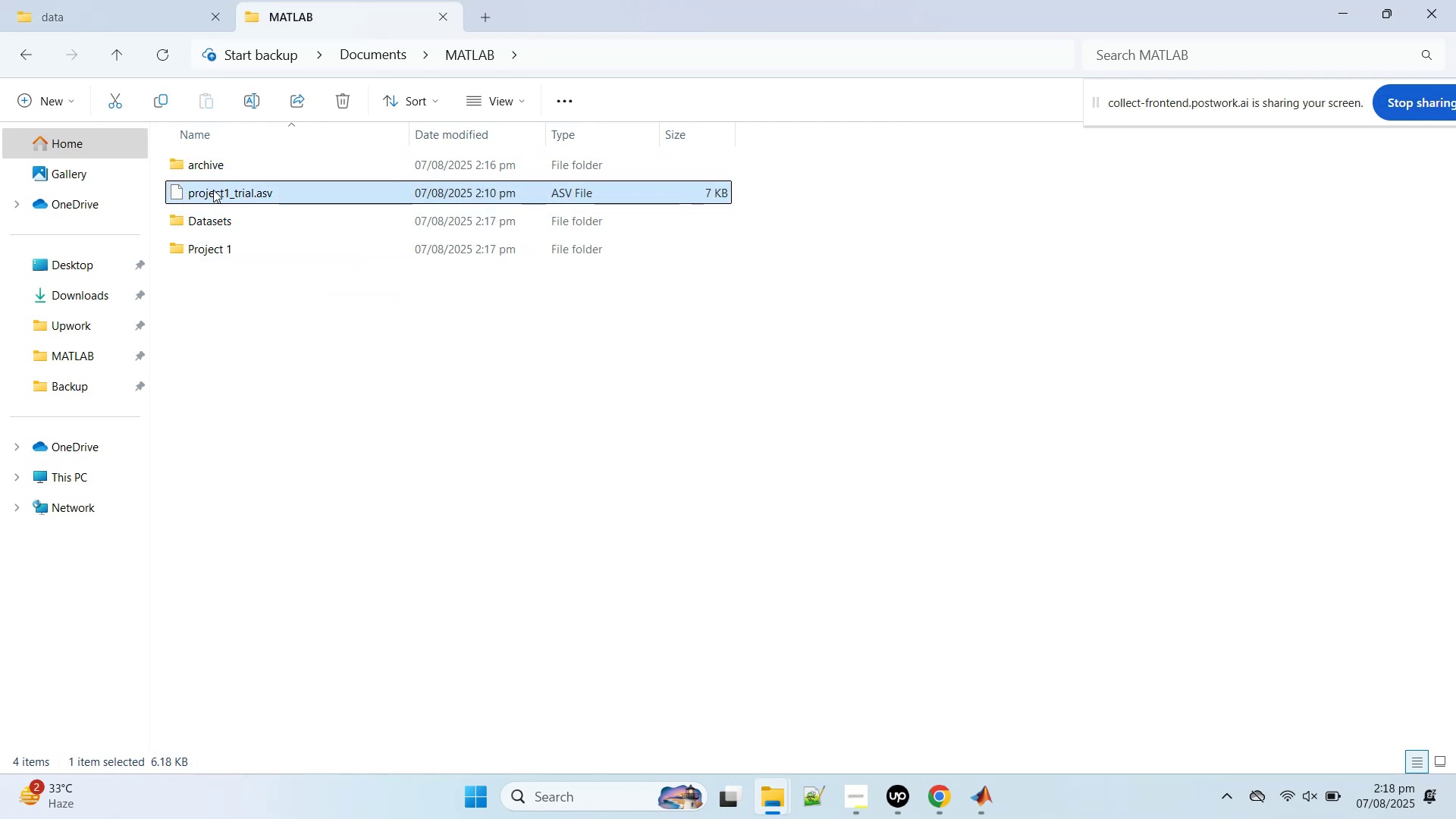 
key(Delete)
 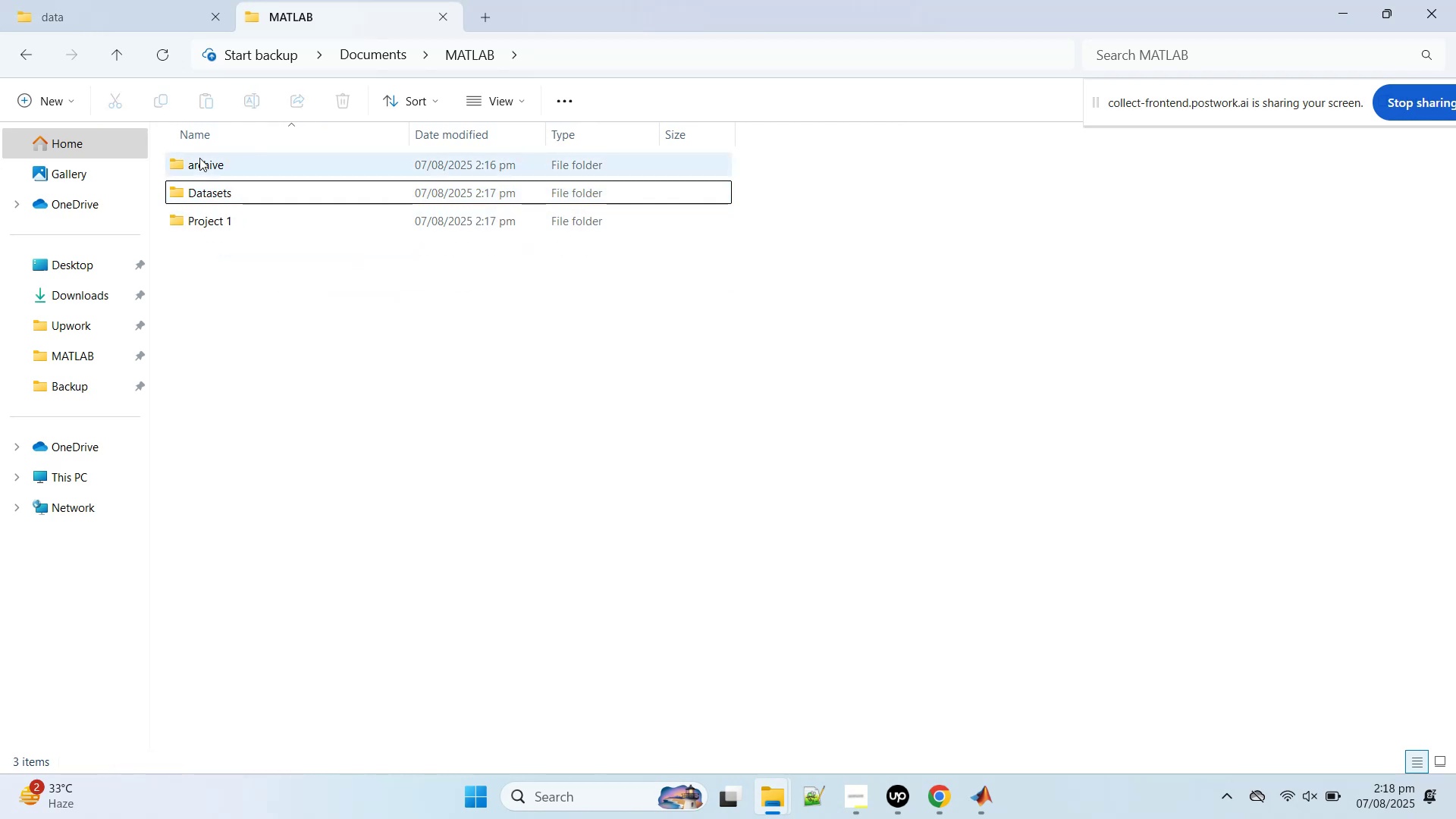 
double_click([199, 158])
 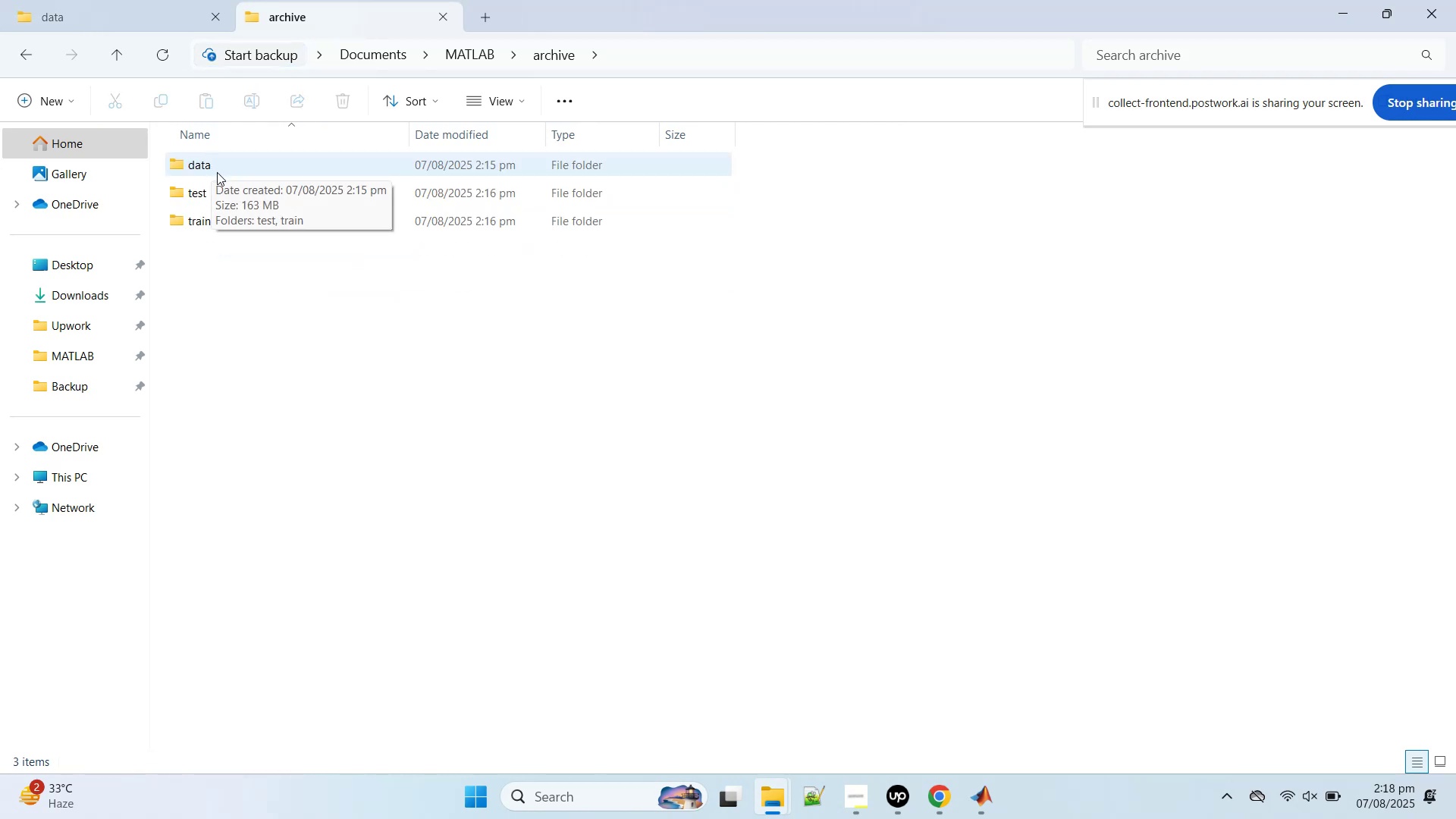 
double_click([207, 165])
 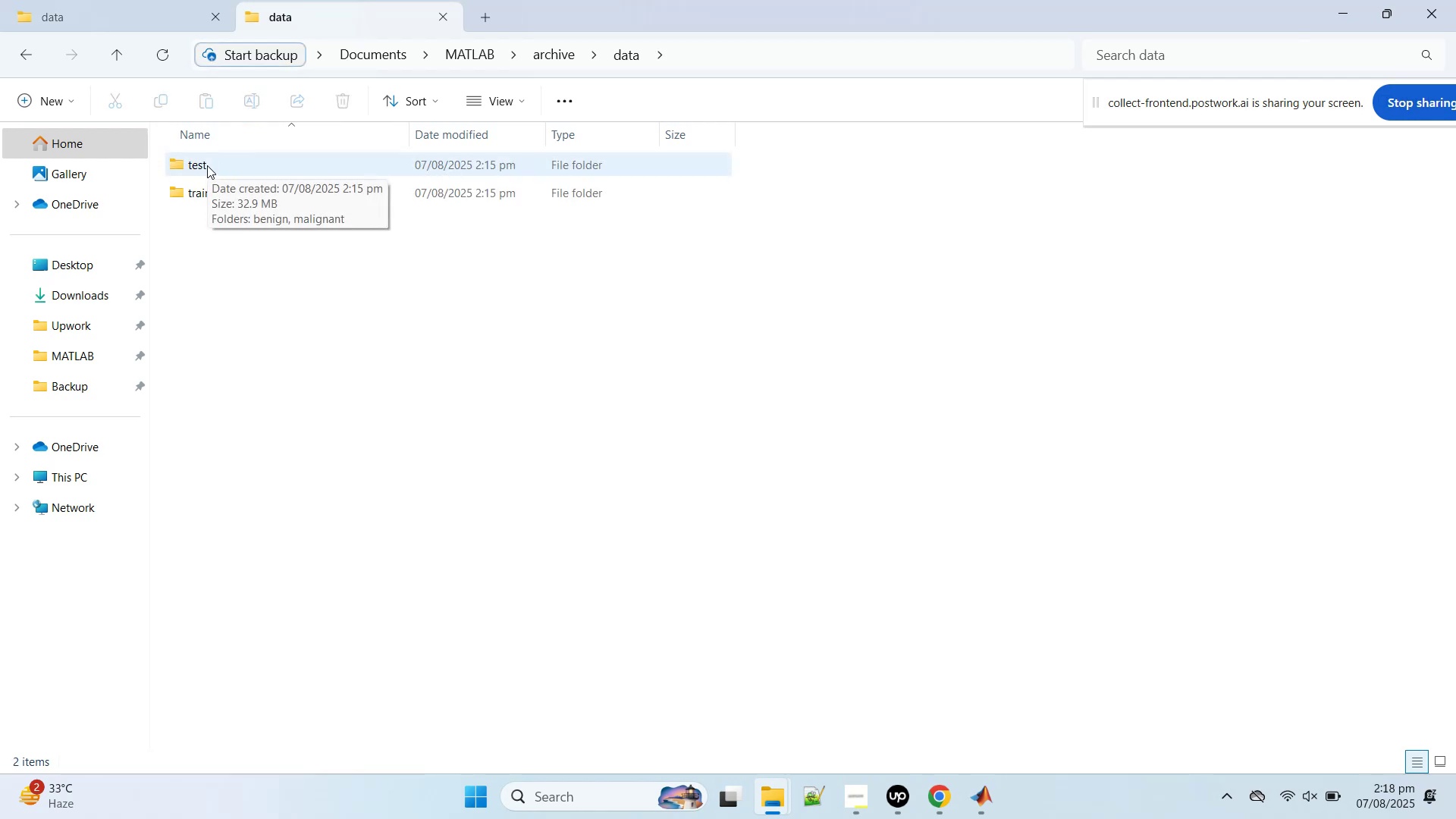 
left_click([118, 63])
 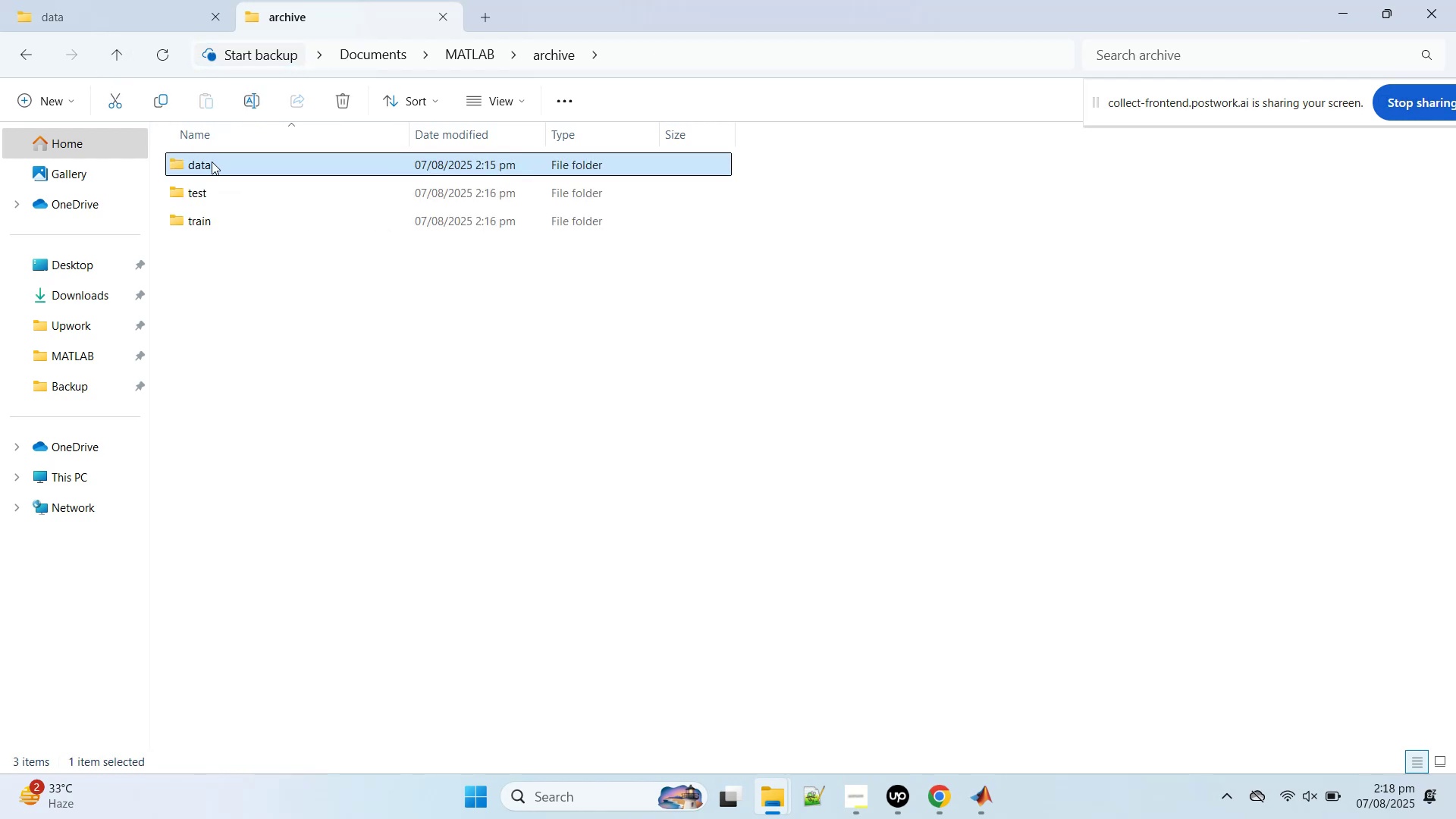 
left_click([212, 162])
 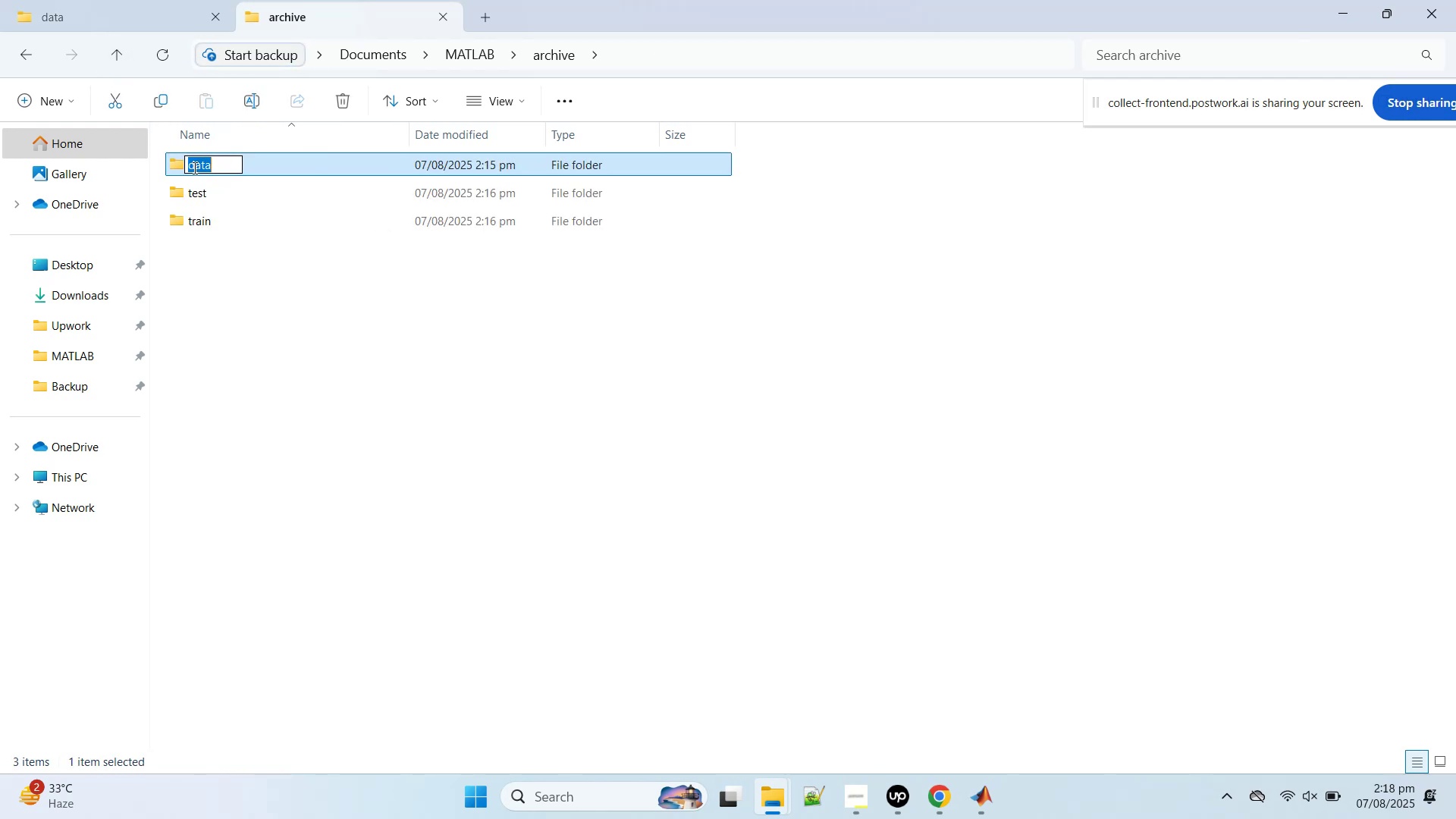 
double_click([192, 191])
 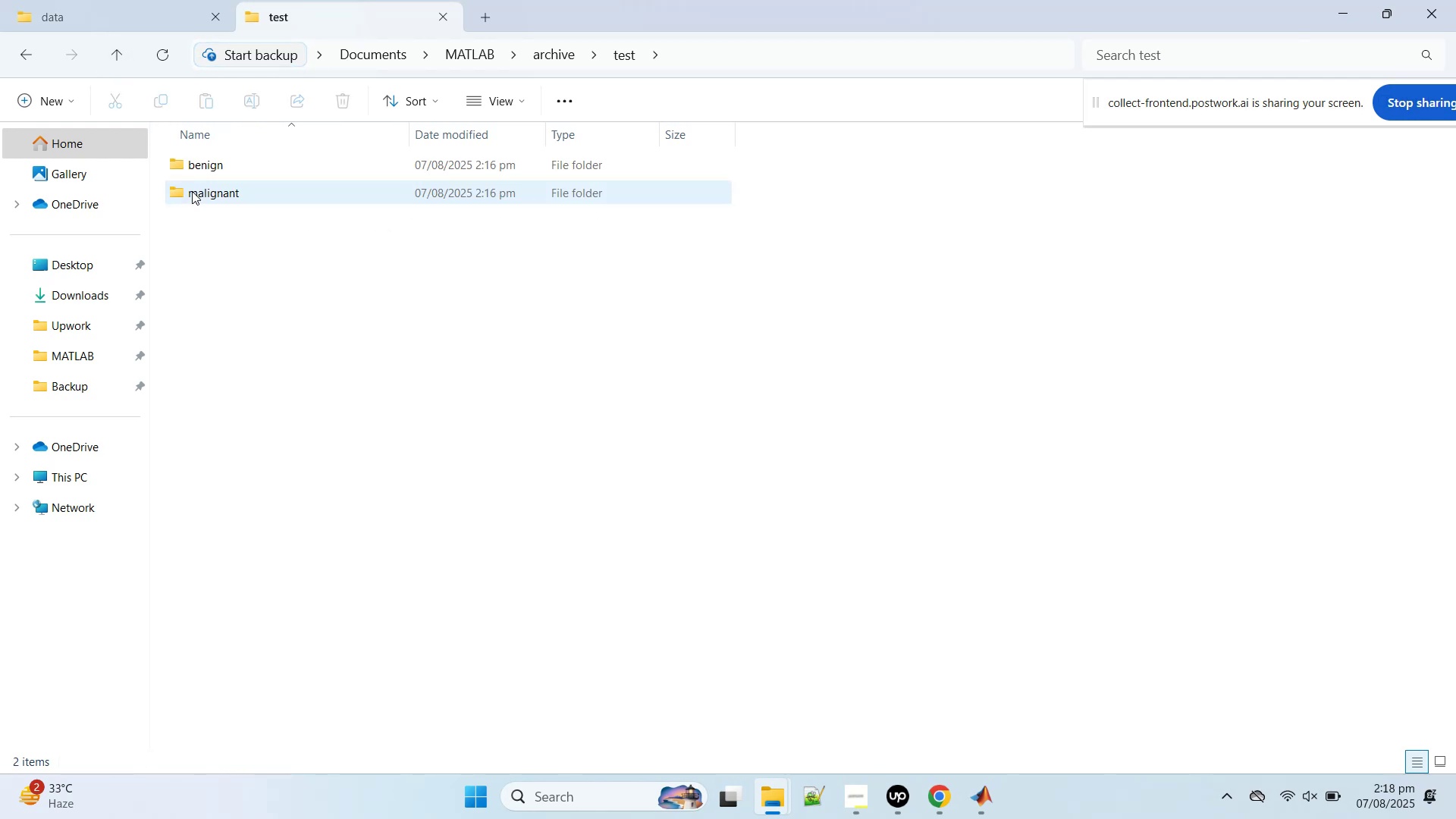 
mouse_move([170, 152])
 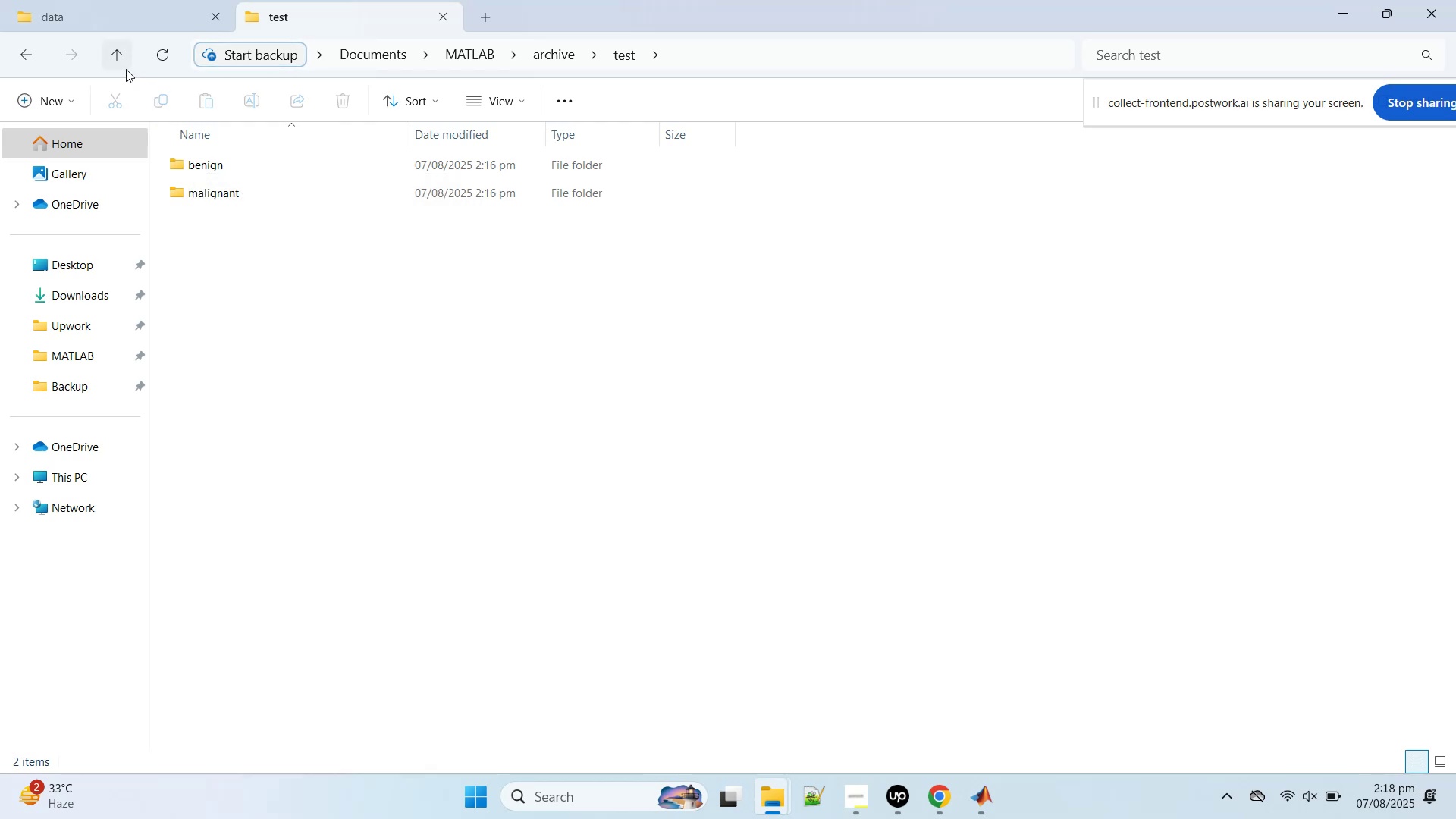 
left_click([126, 68])
 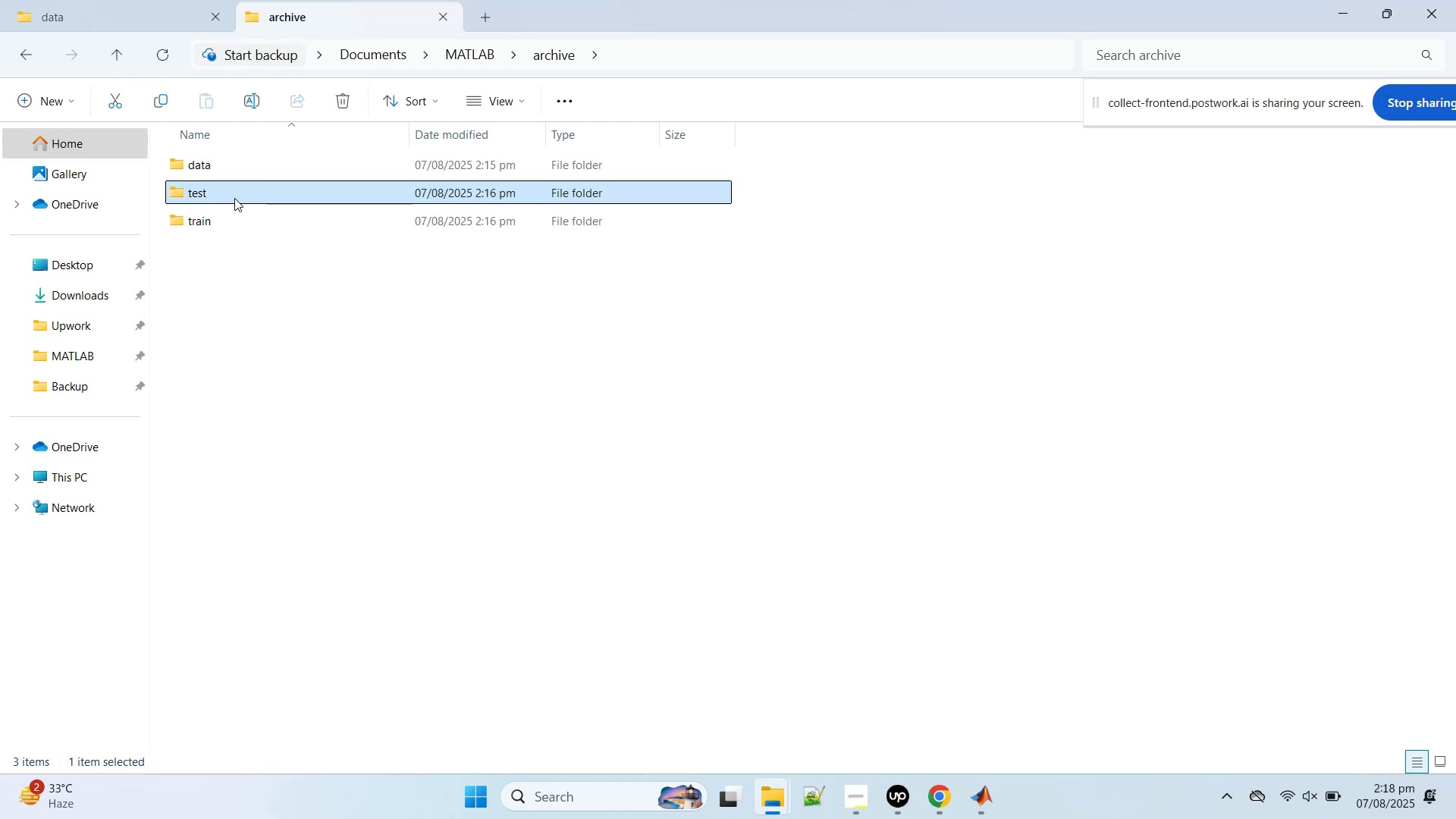 
right_click([212, 180])
 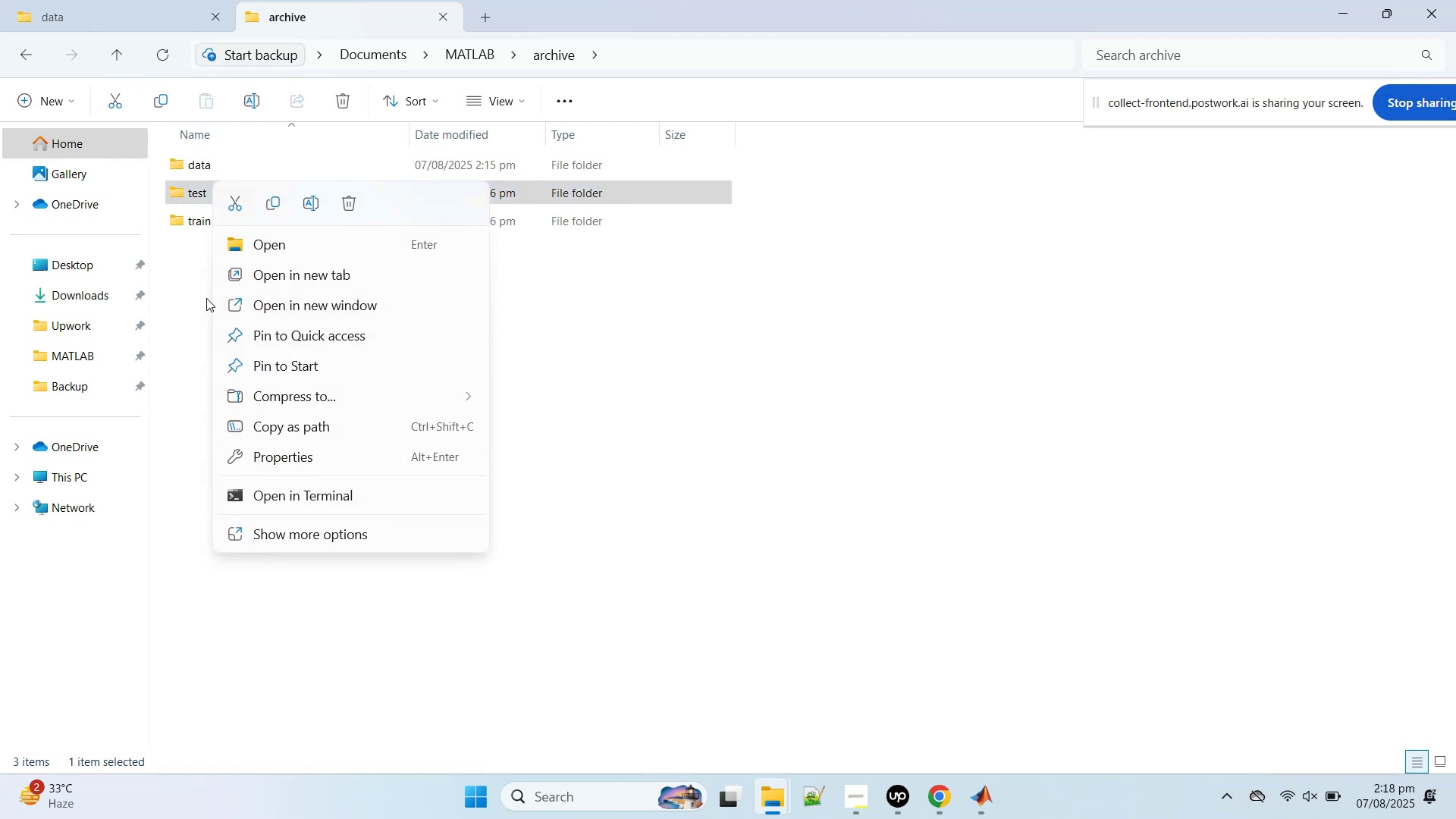 
left_click([344, 532])
 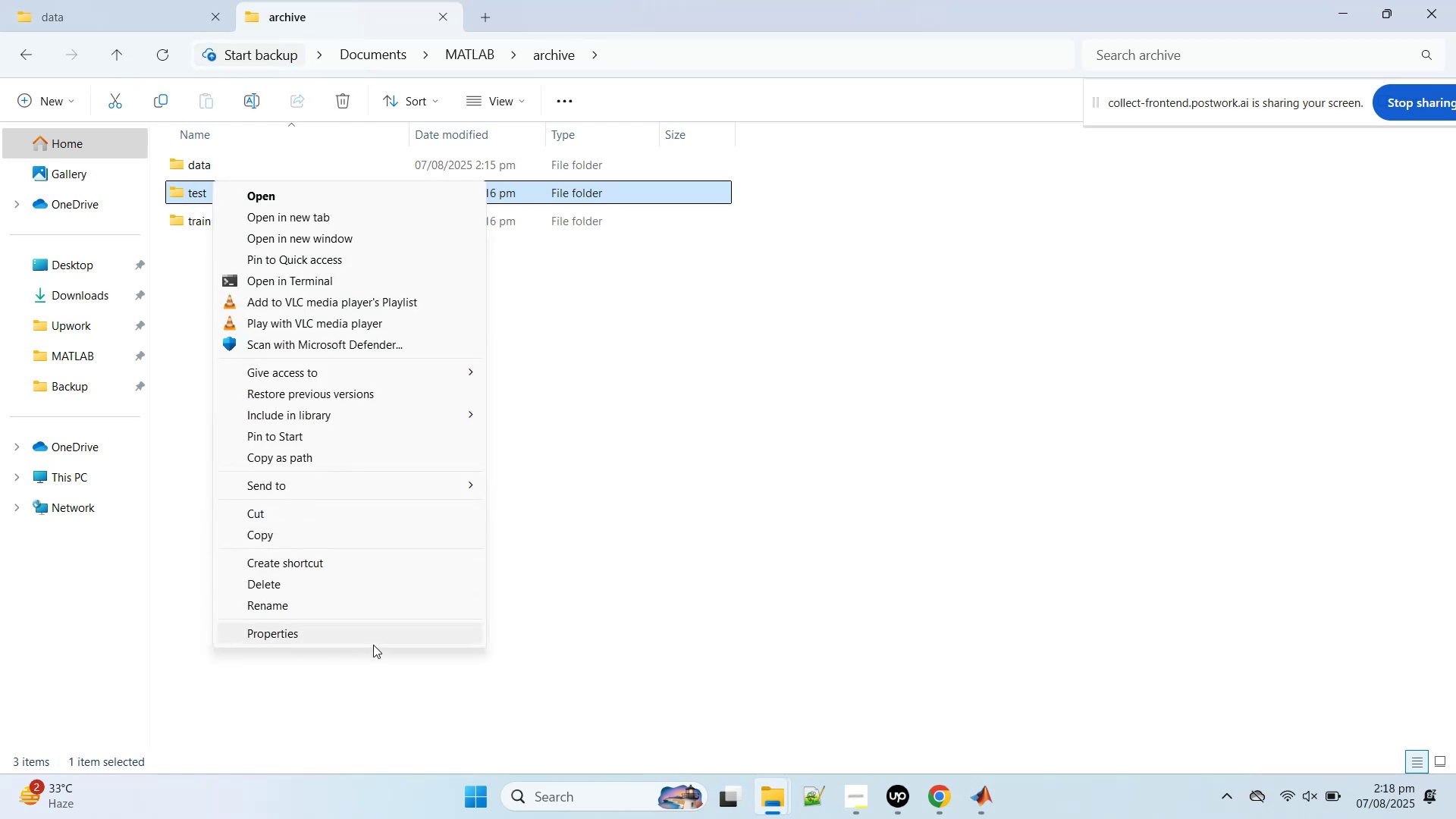 
left_click([369, 635])
 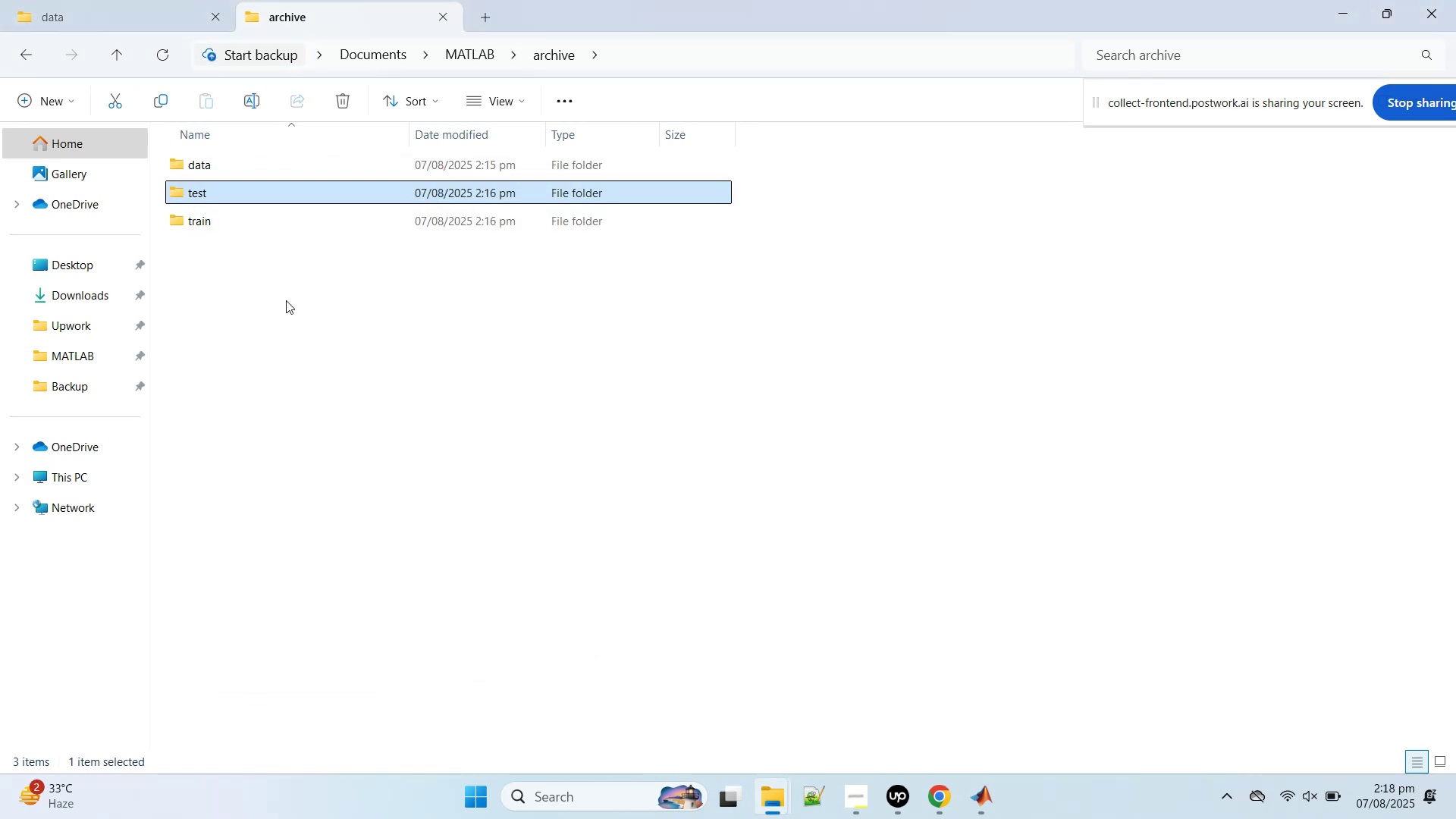 
left_click([197, 212])
 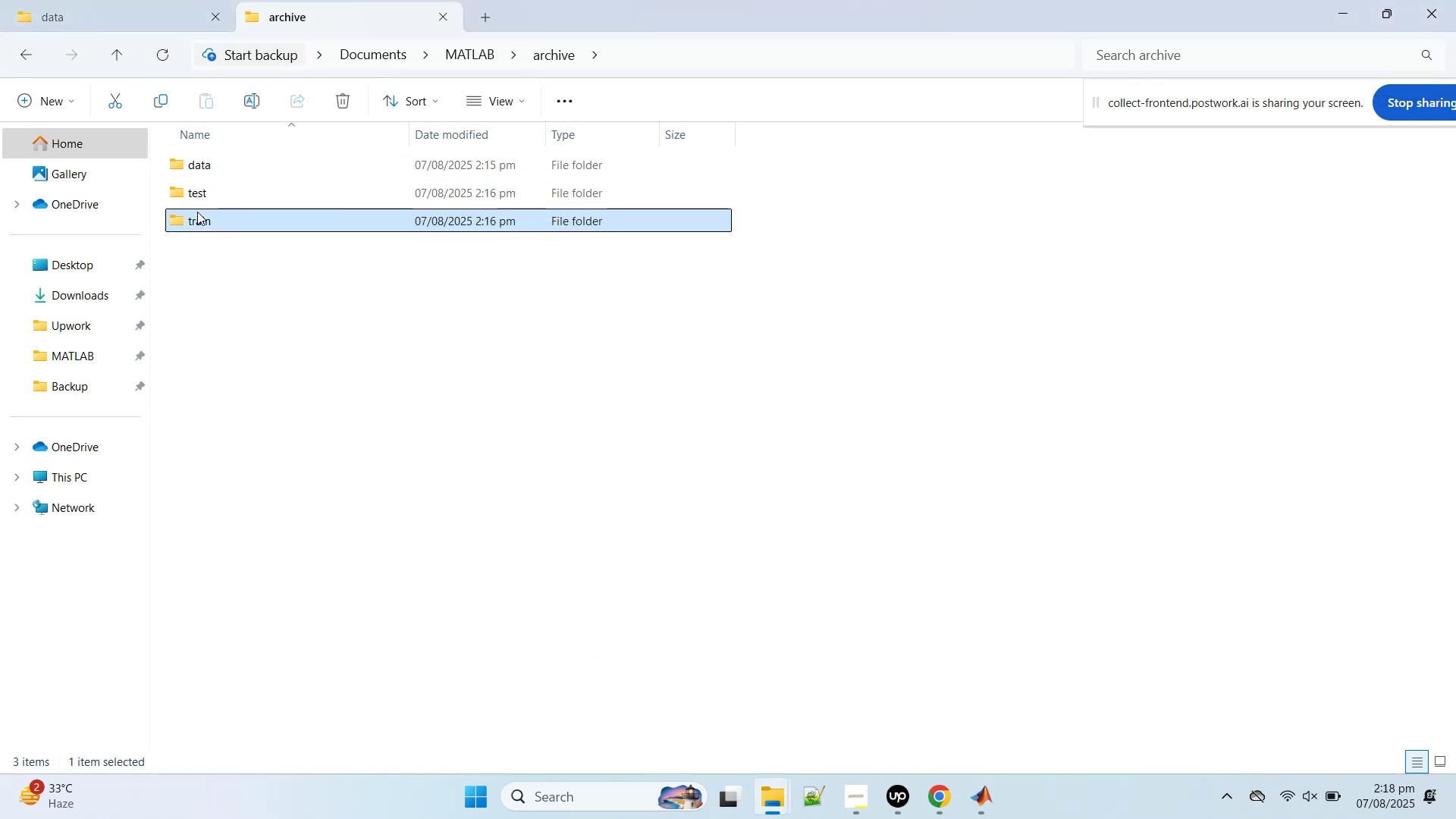 
right_click([197, 212])
 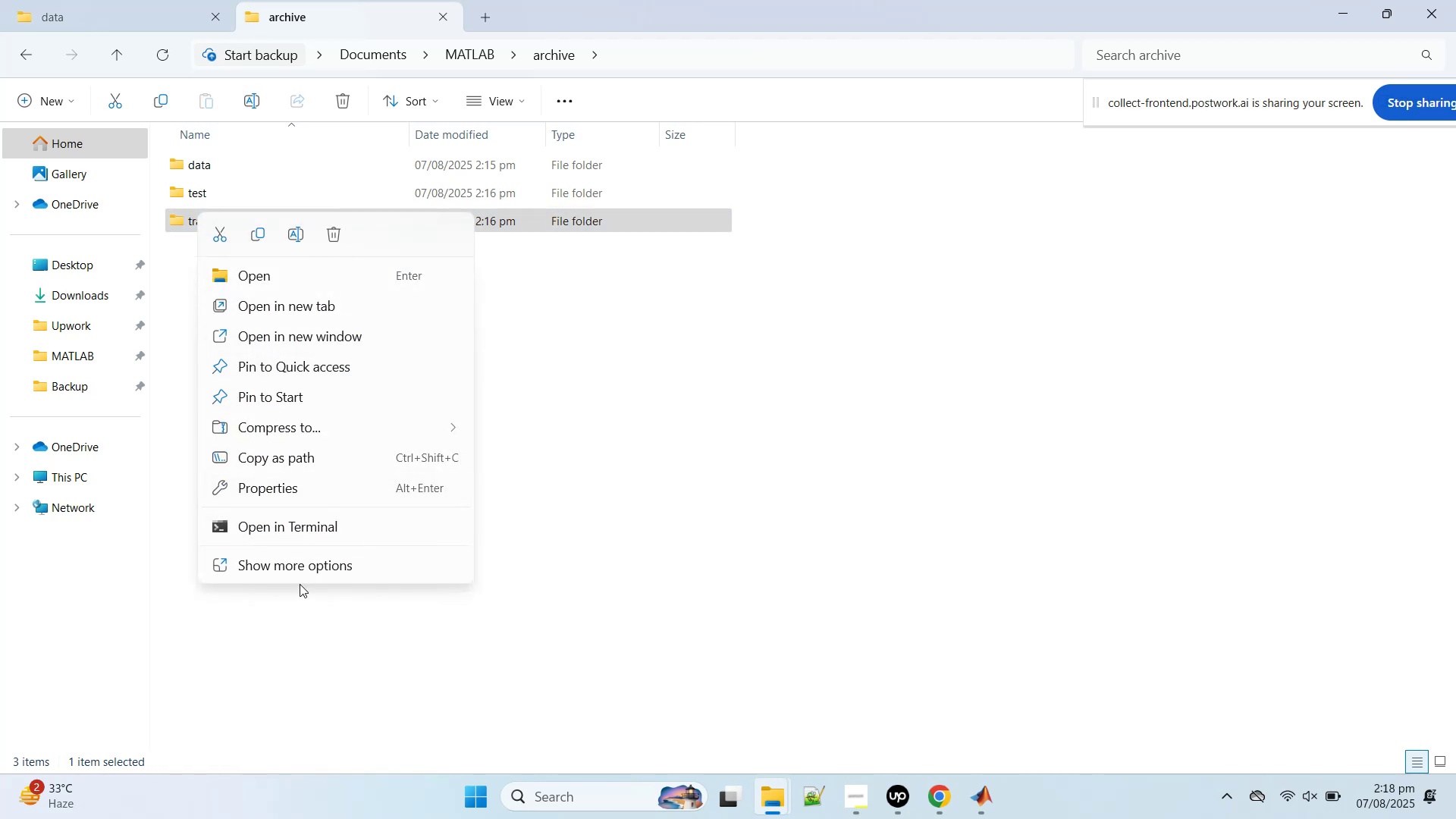 
left_click([347, 679])
 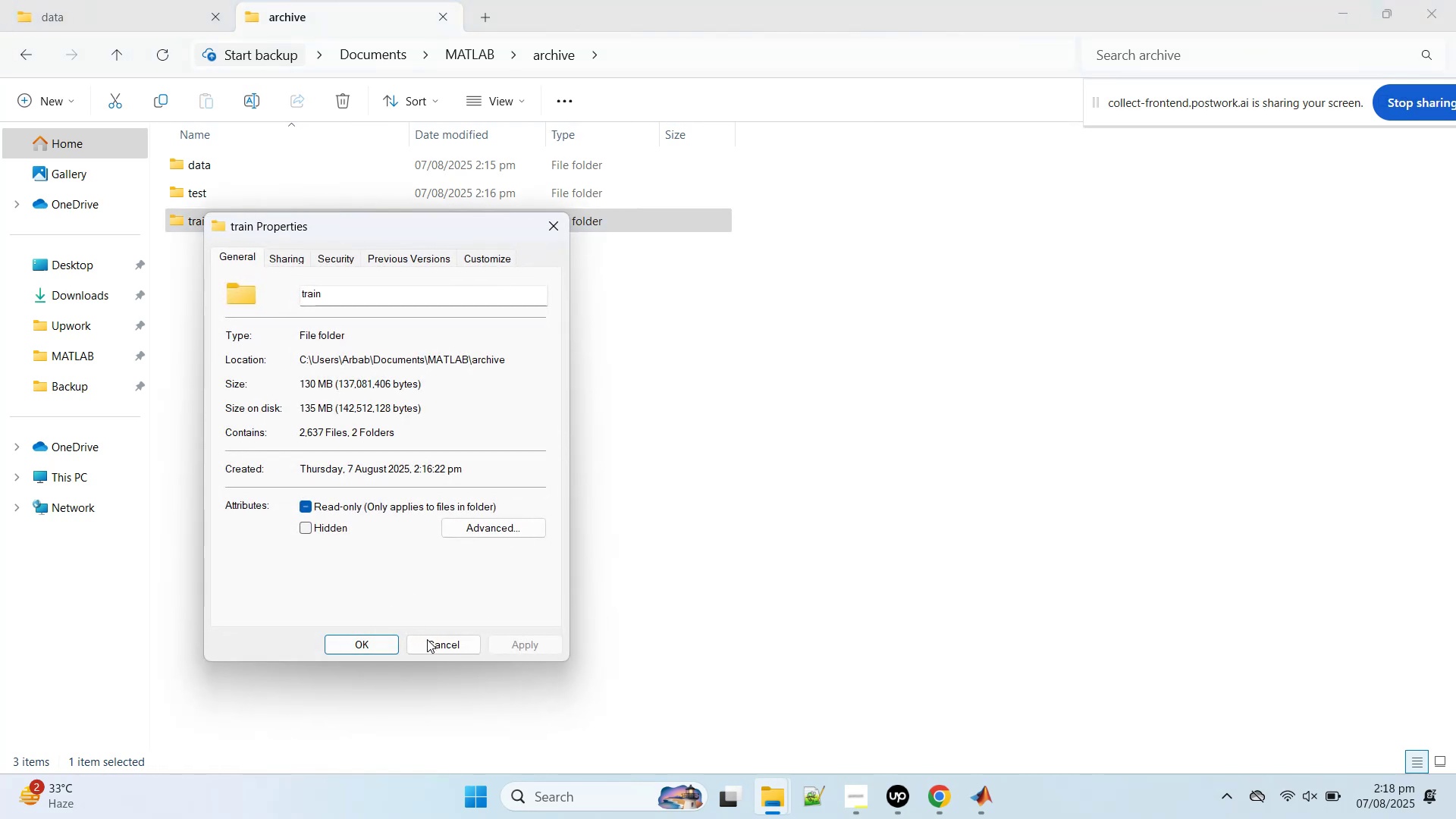 
left_click([433, 648])
 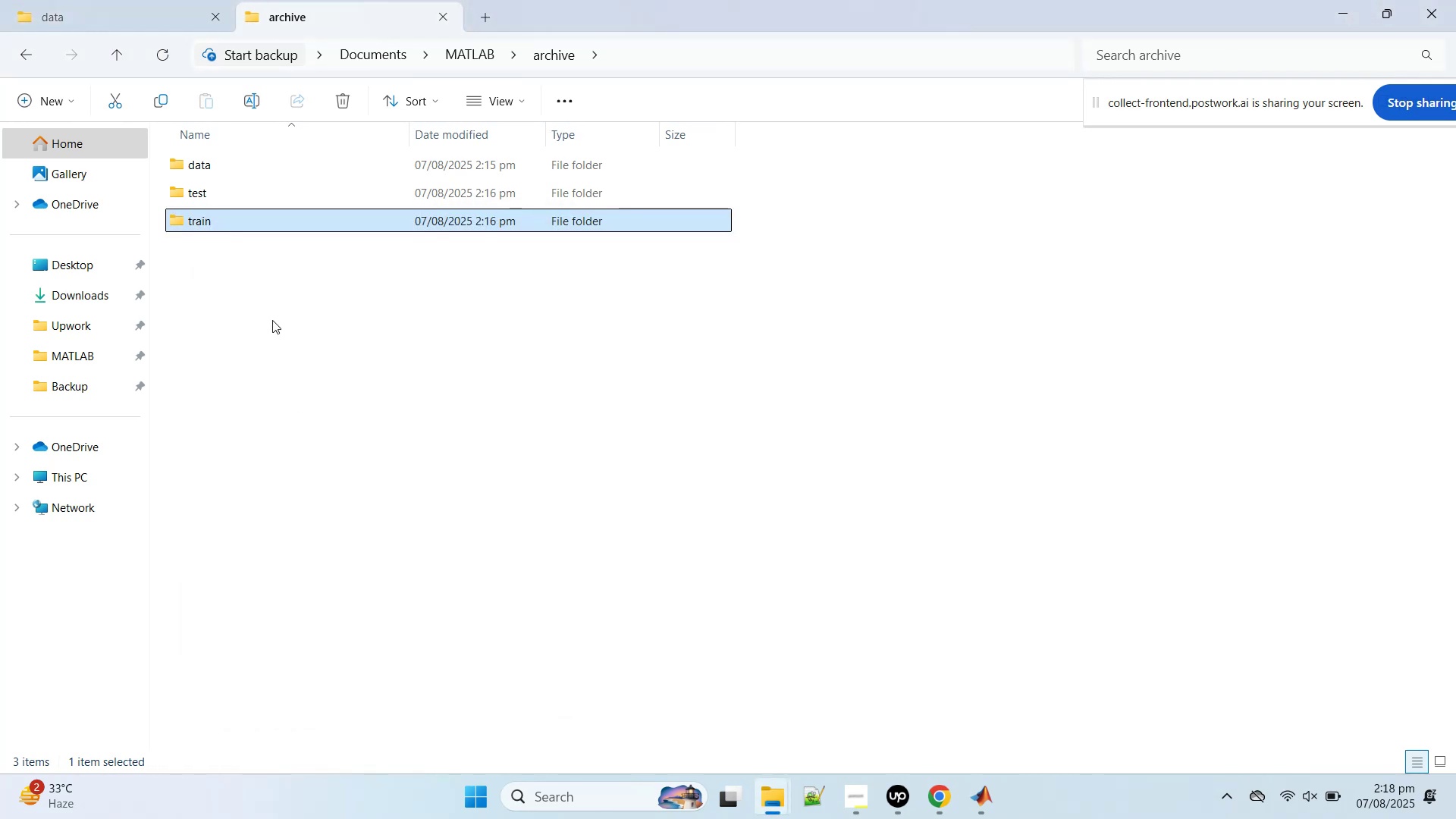 
mouse_move([209, 215])
 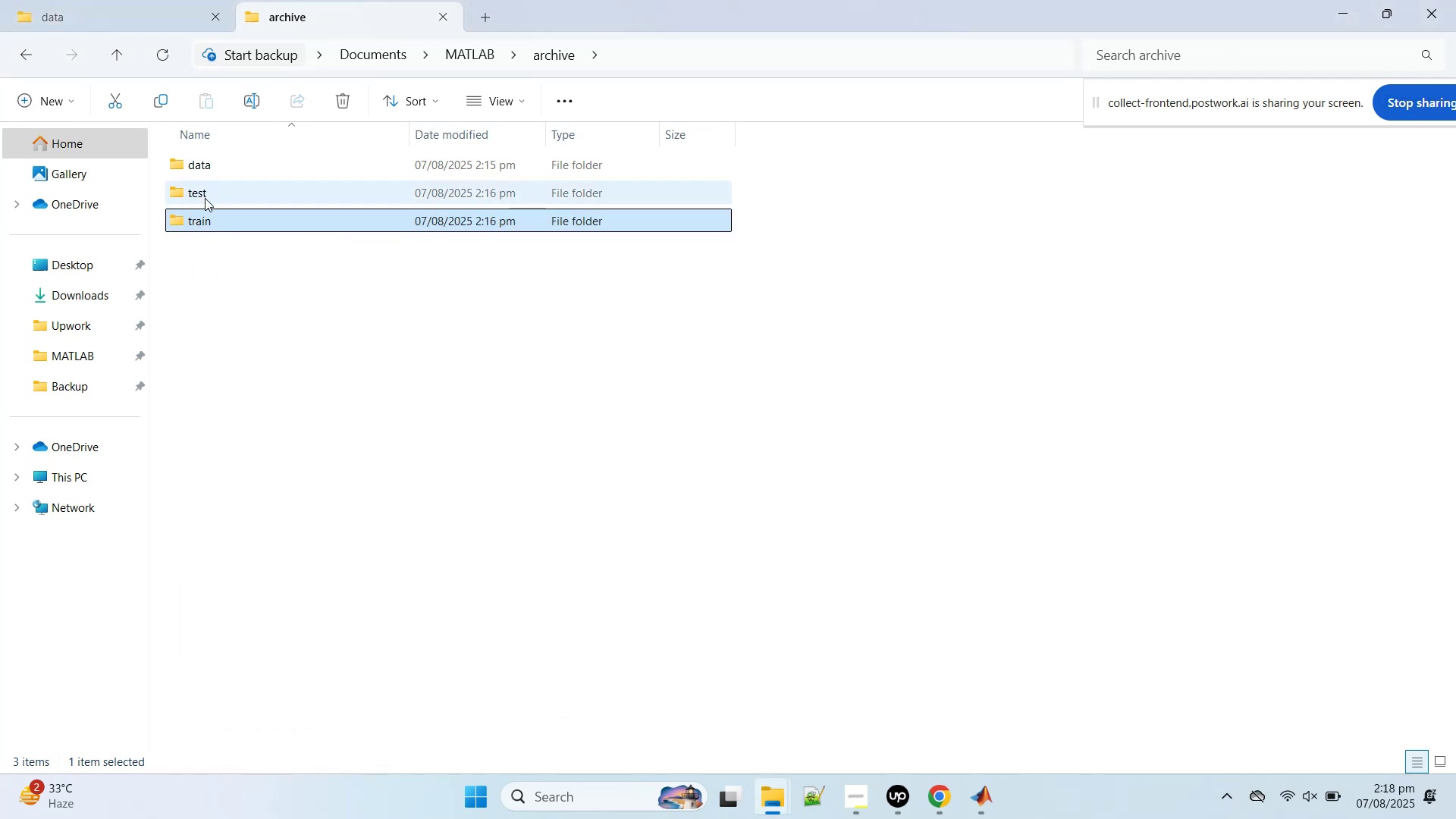 
mouse_move([186, 196])
 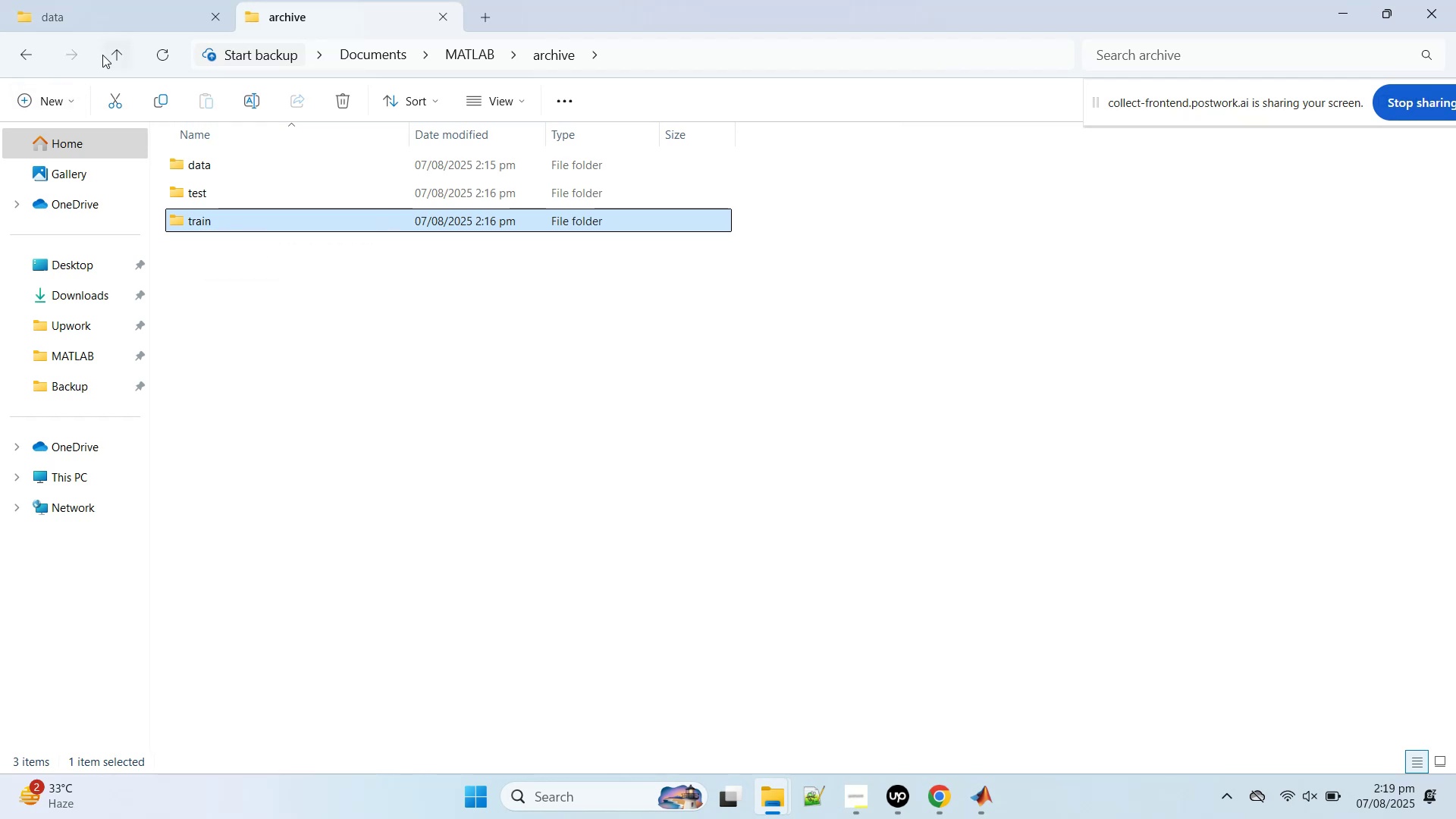 
left_click([104, 56])
 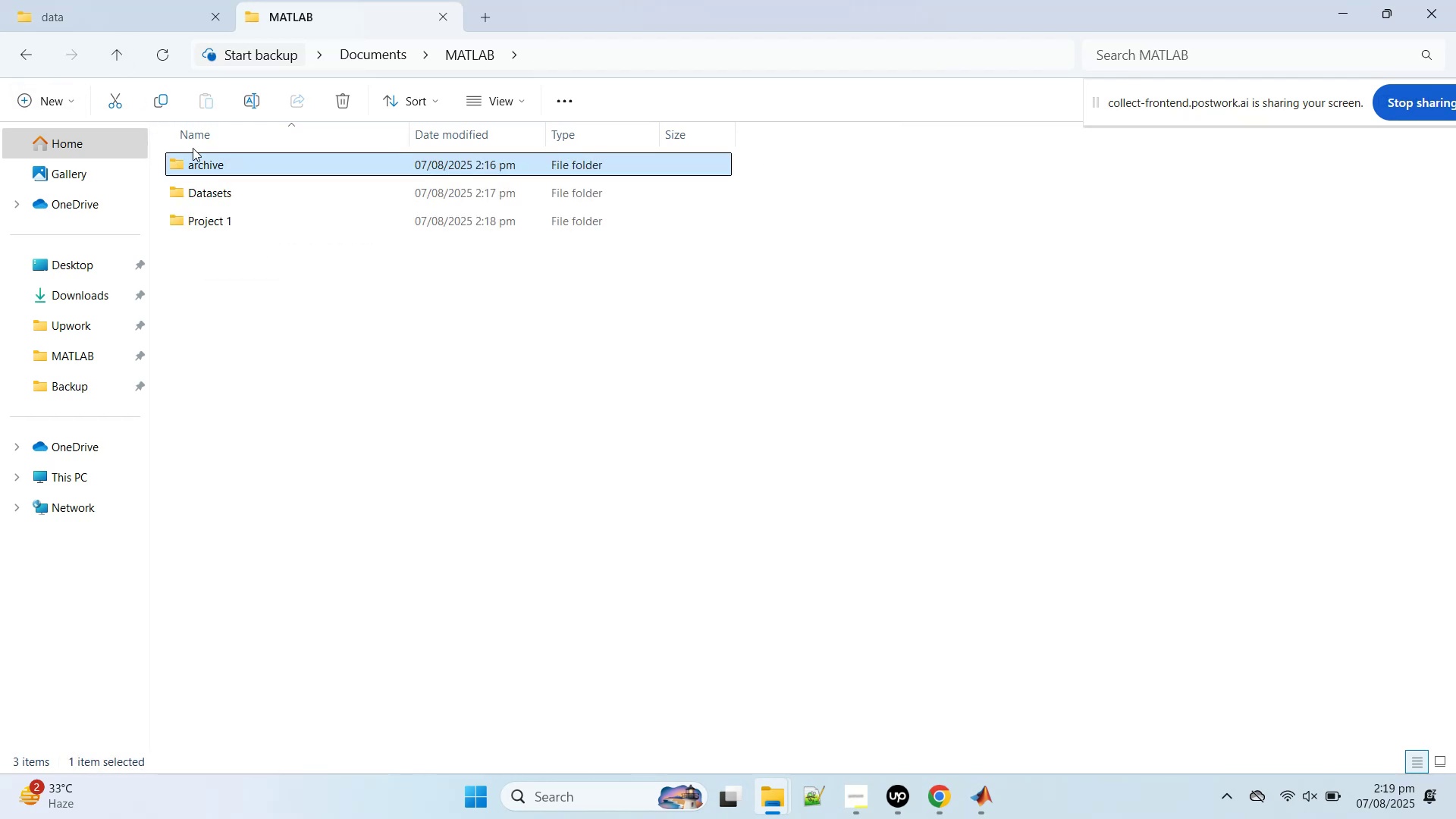 
left_click([212, 172])
 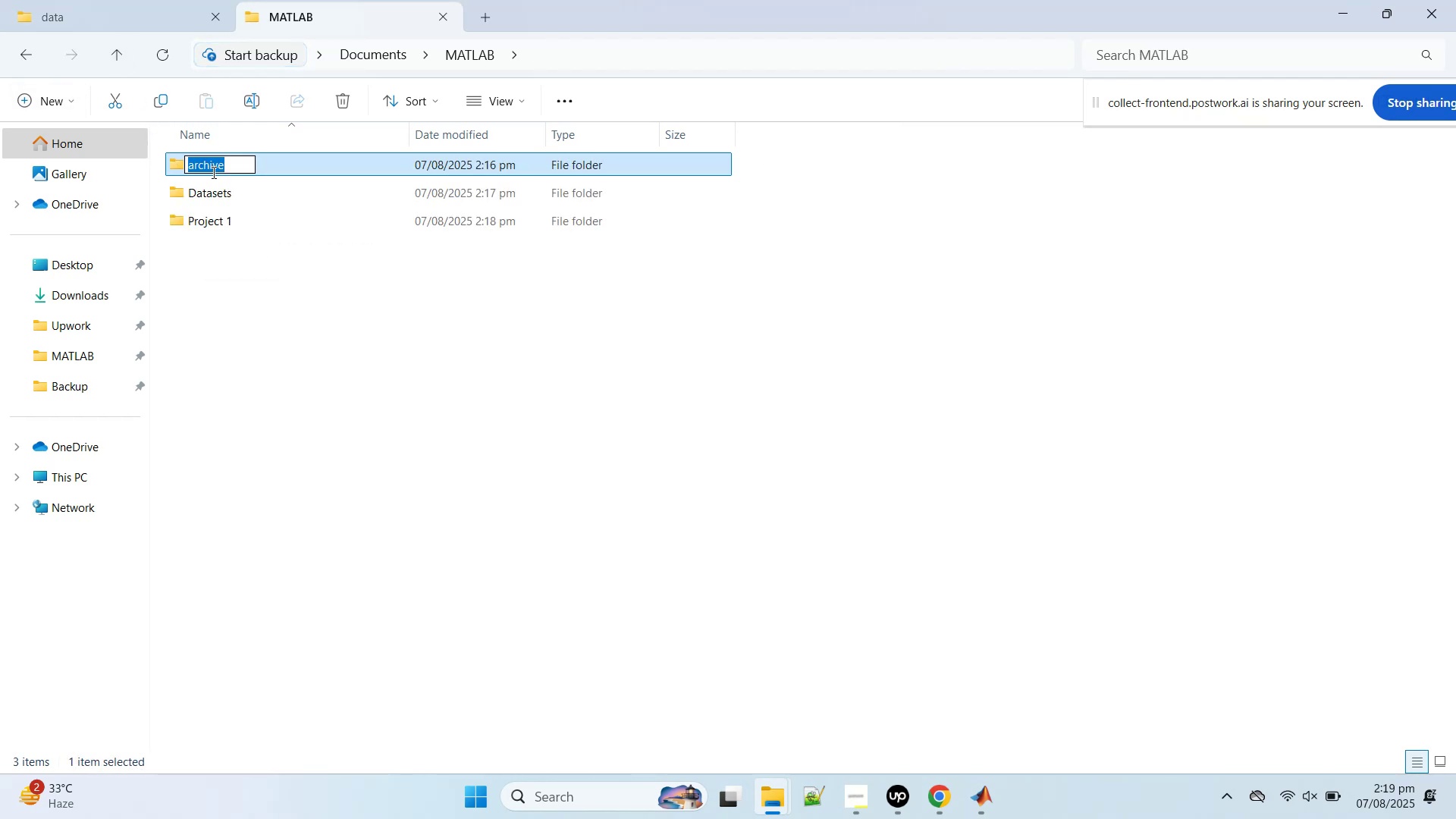 
type(dataset)
 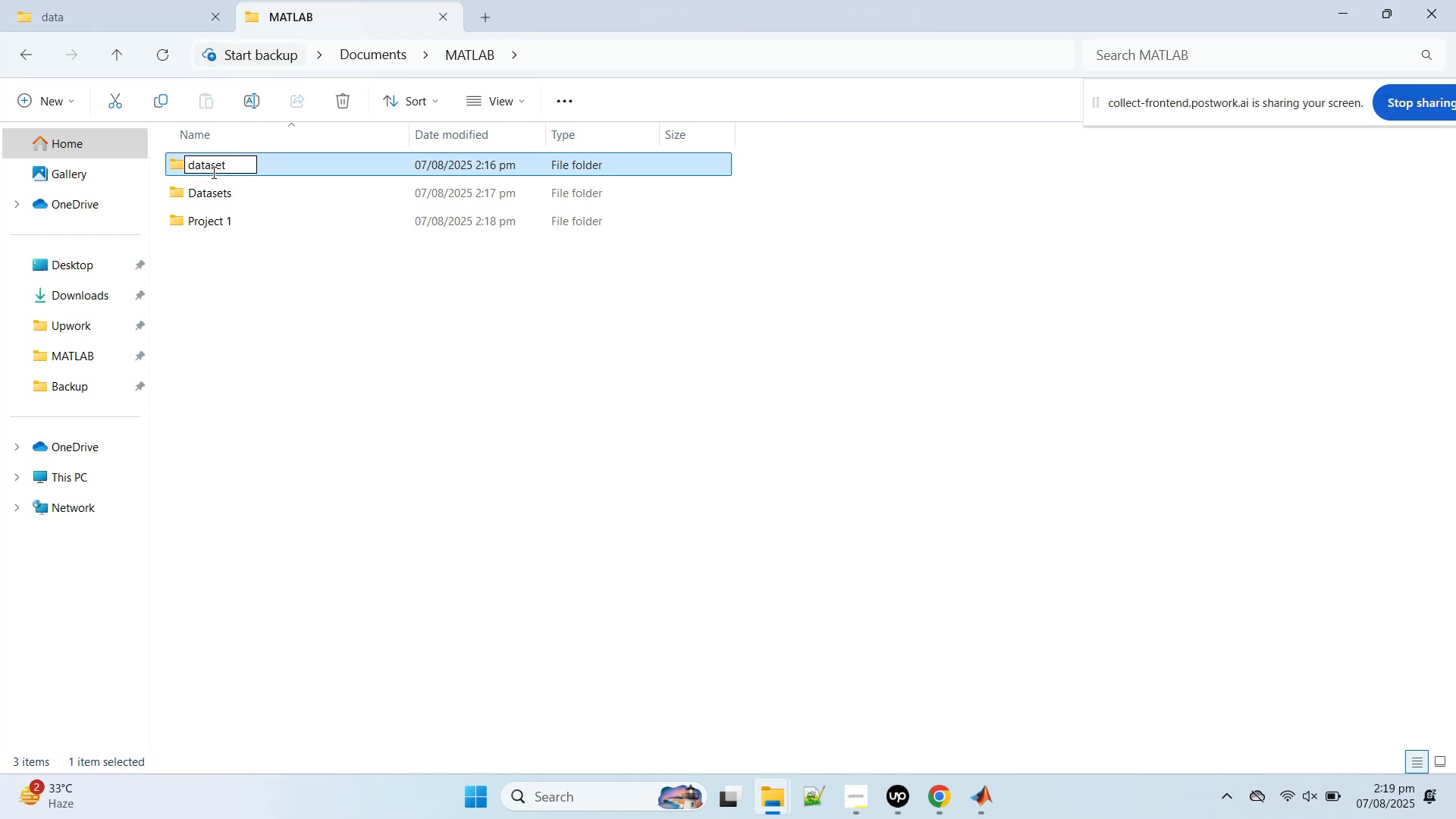 
key(Enter)
 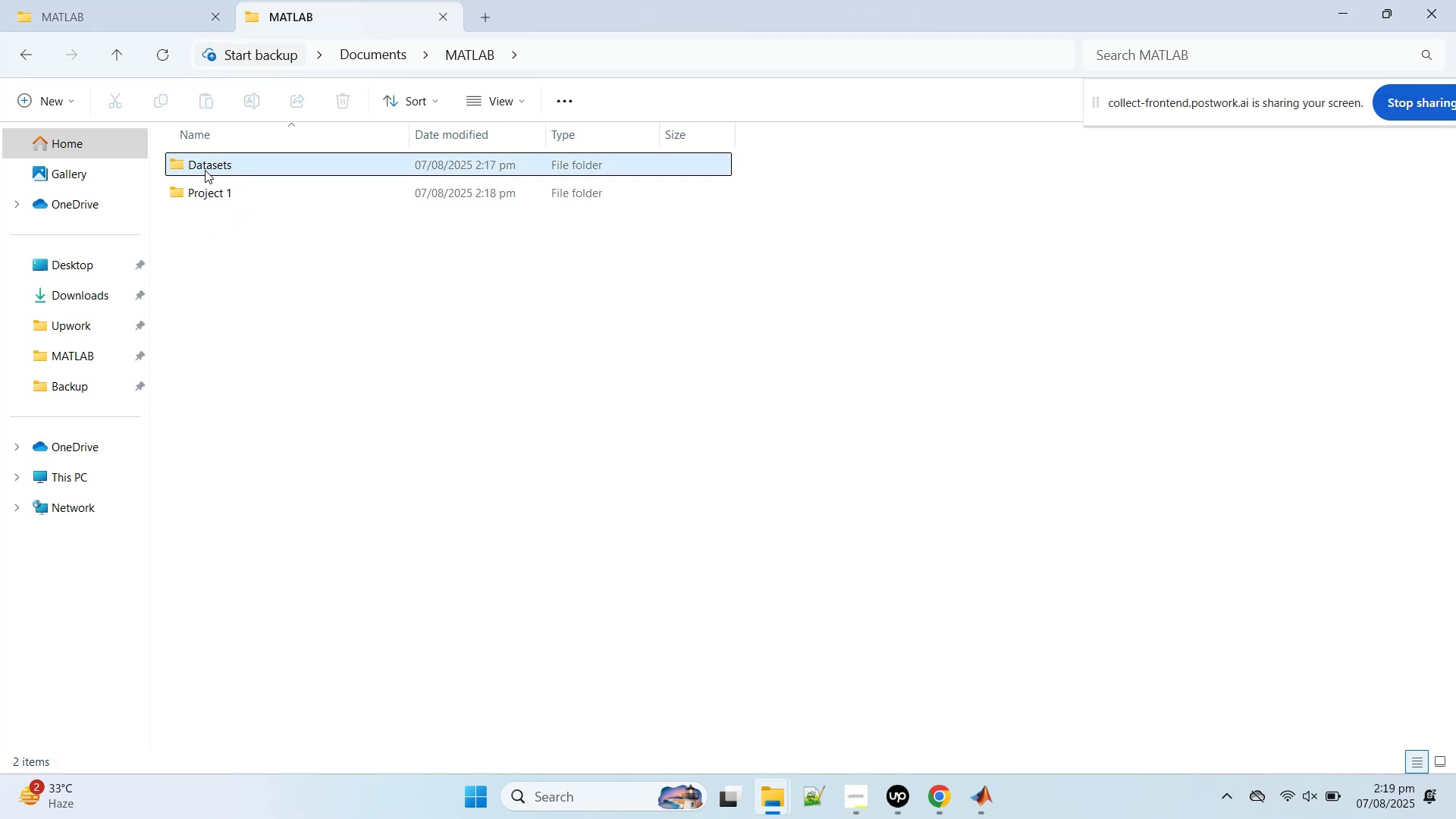 
wait(5.28)
 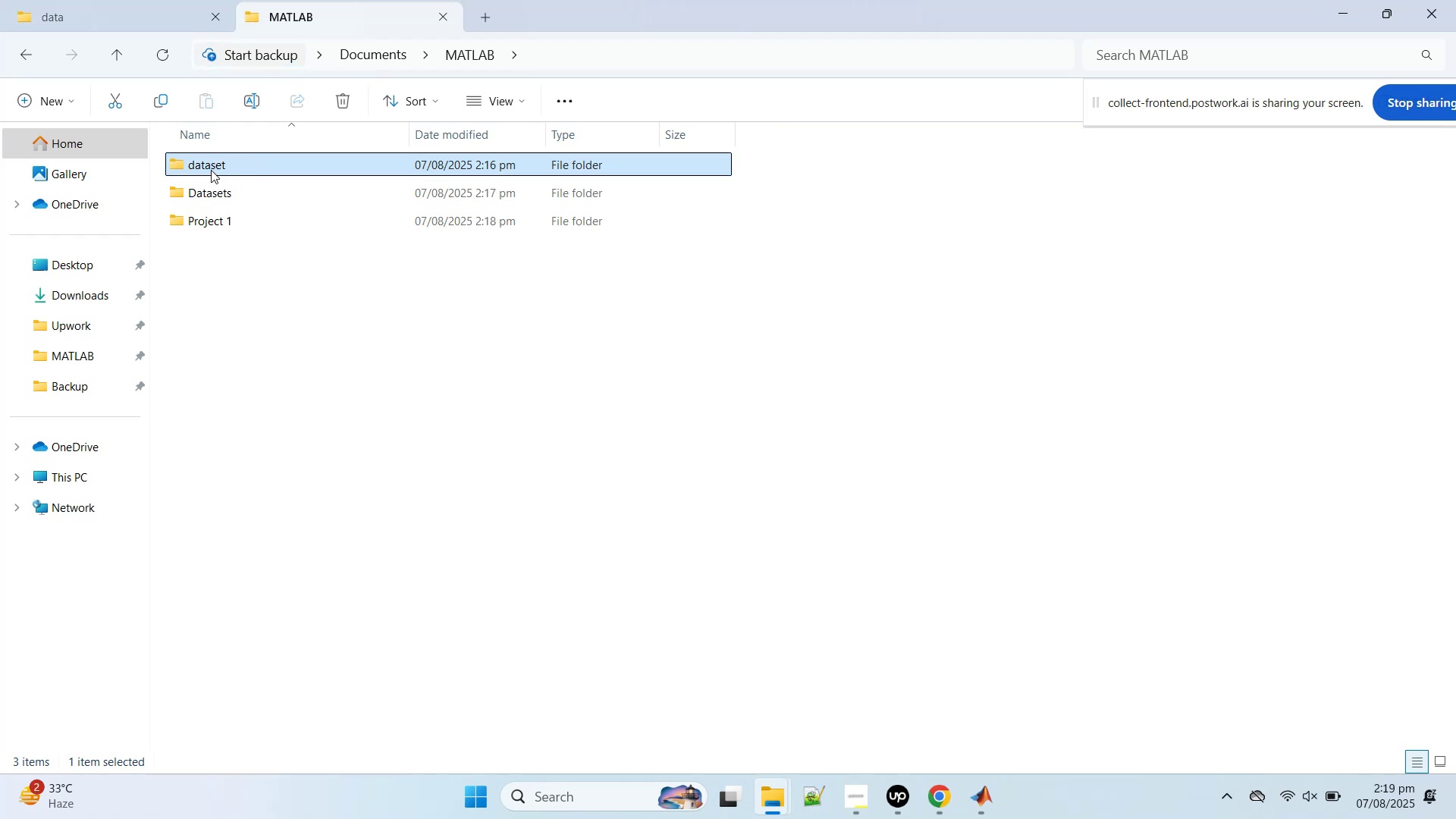 
double_click([210, 195])
 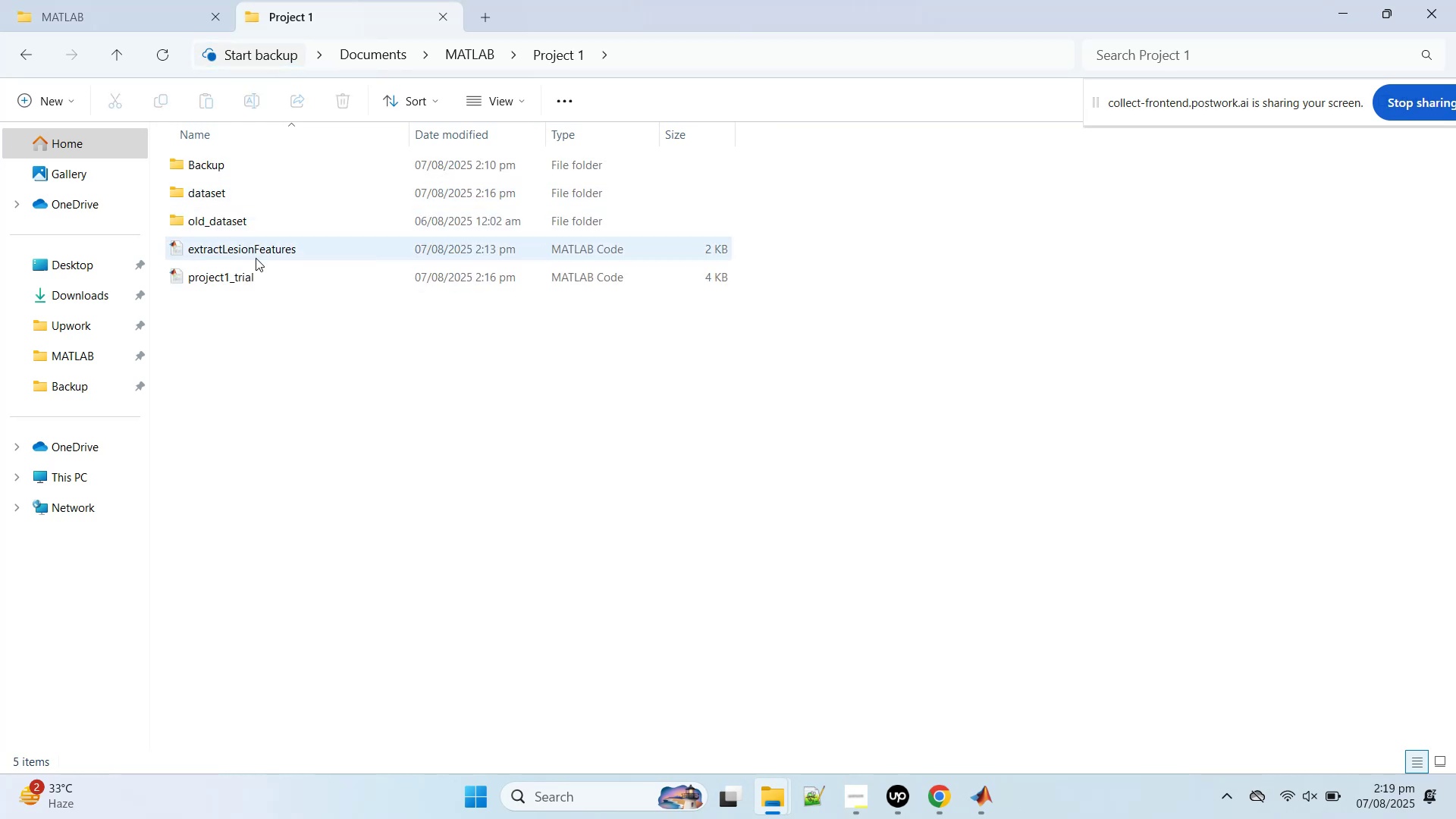 
left_click([254, 274])
 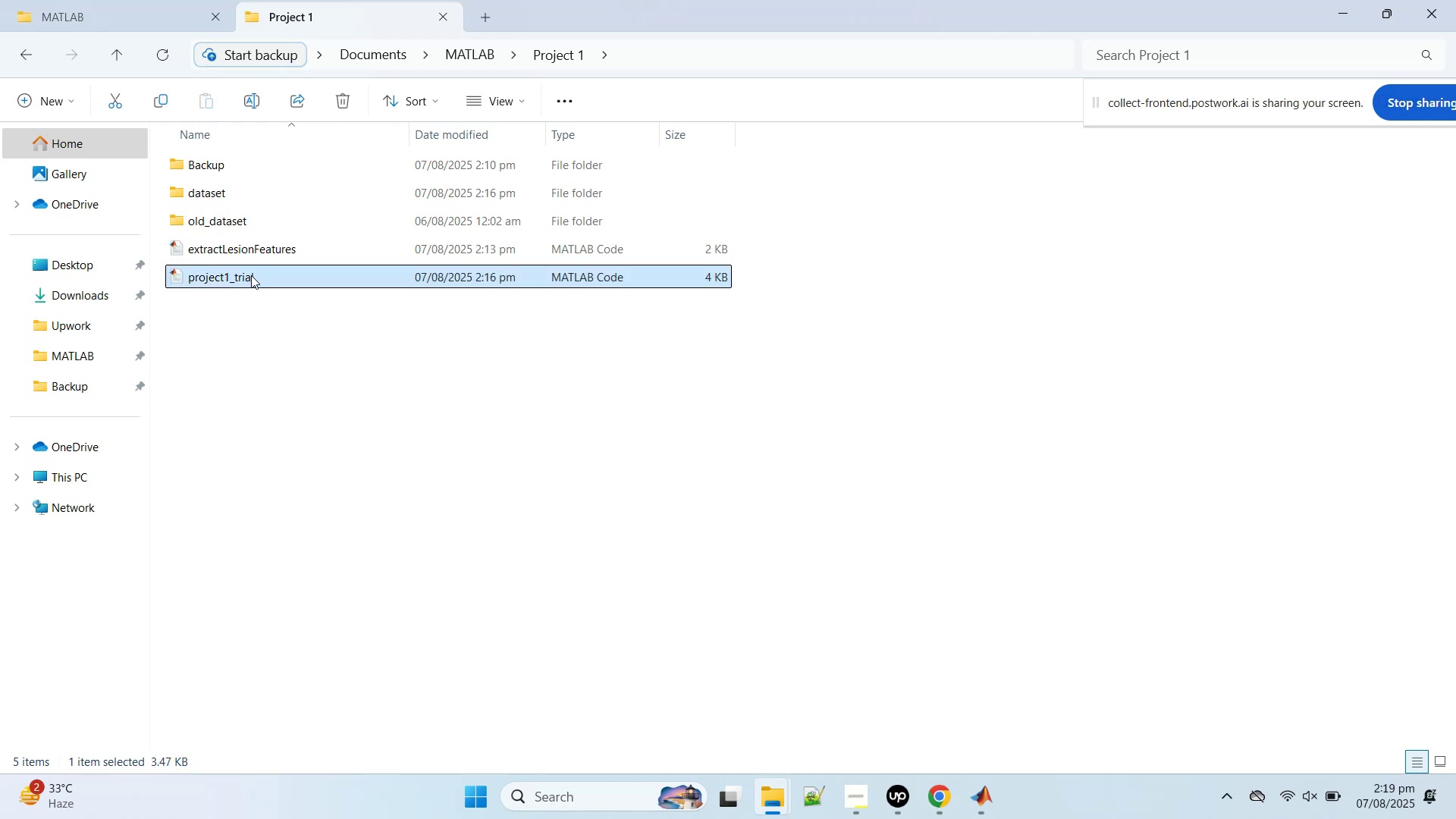 
left_click([251, 277])
 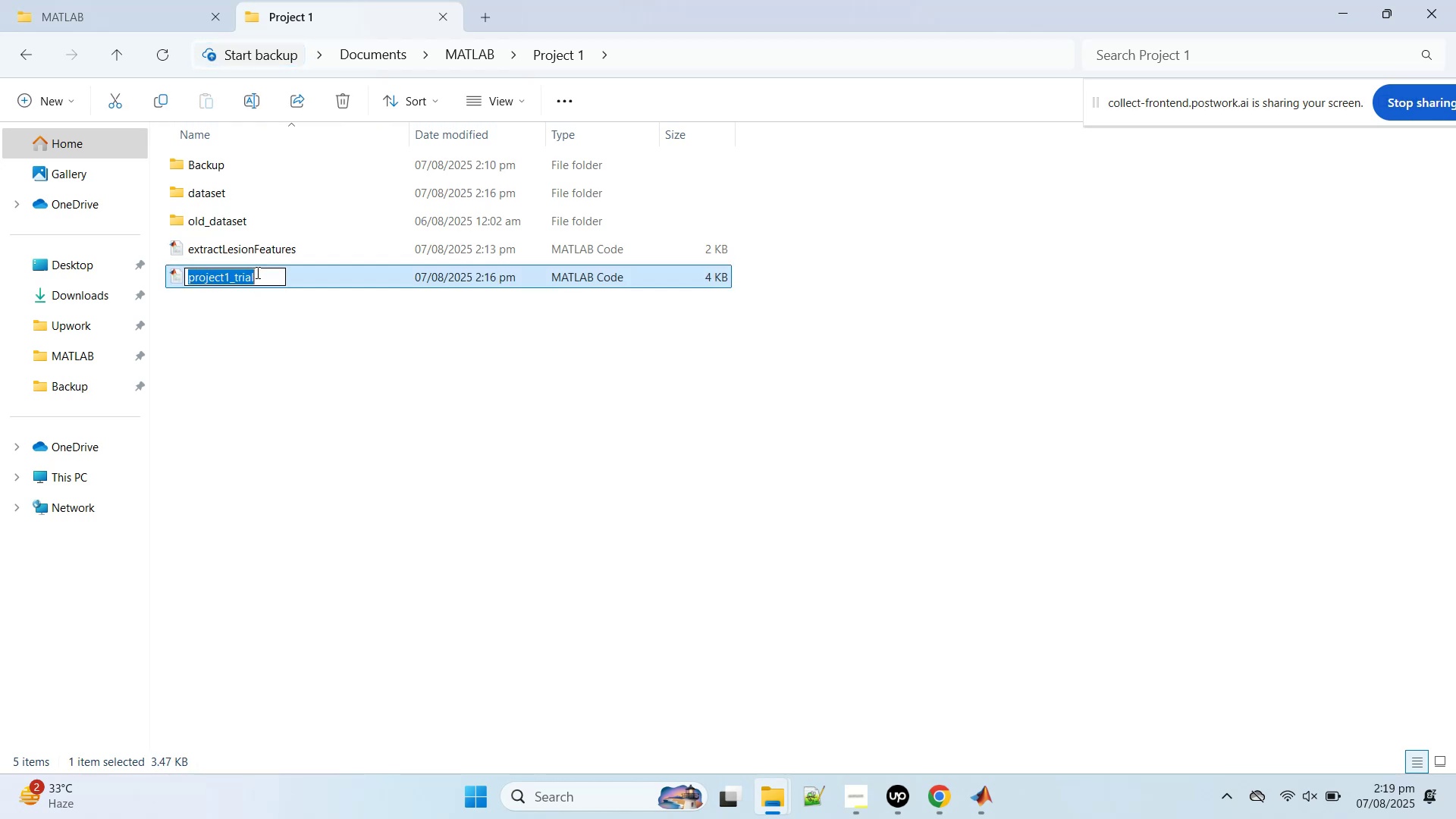 
left_click([260, 278])
 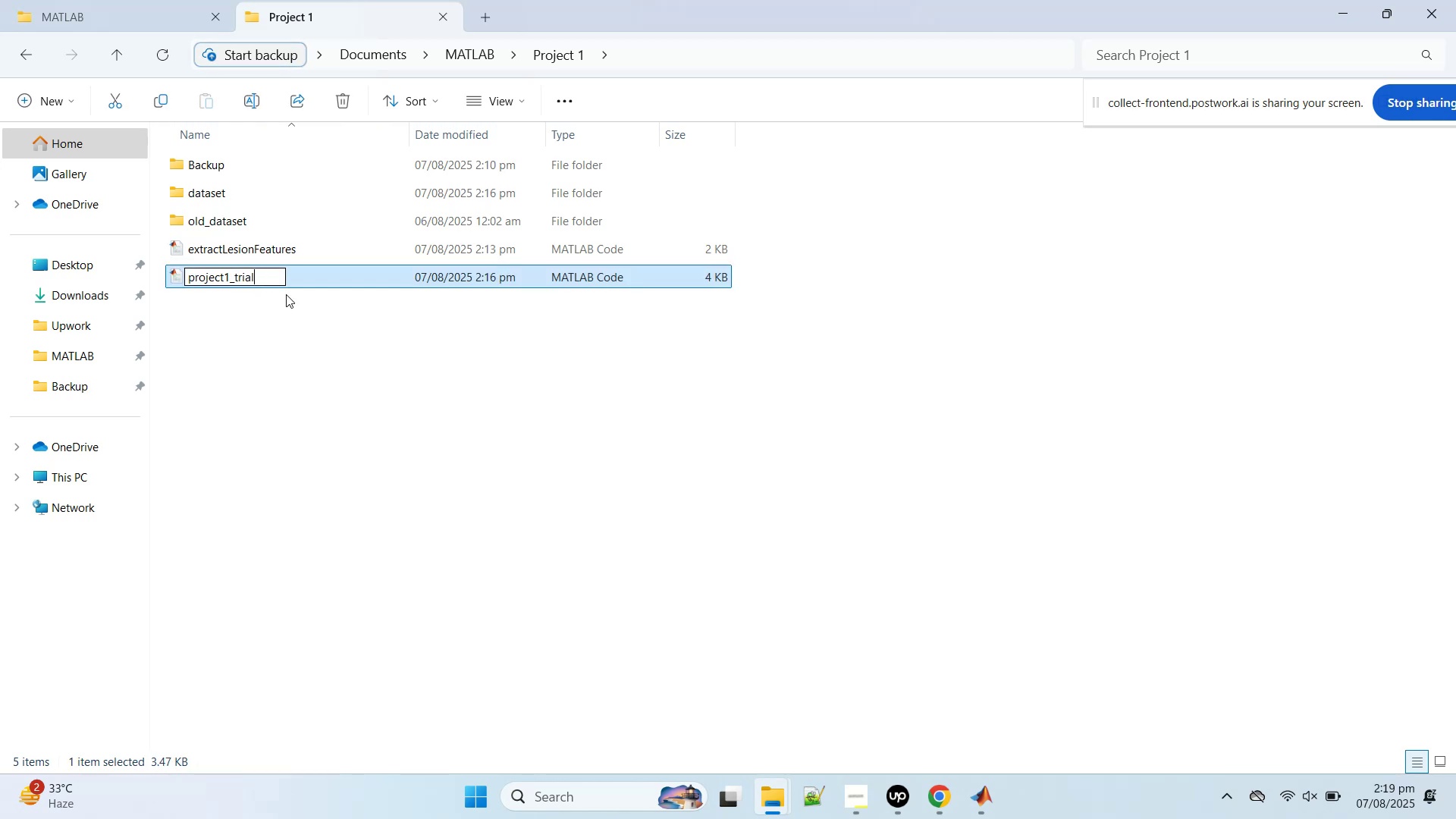 
key(Backspace)
key(Backspace)
key(Backspace)
key(Backspace)
key(Backspace)
type(Main_)
key(Backspace)
key(Backspace)
key(Backspace)
key(Backspace)
key(Backspace)
type(main_project1)
 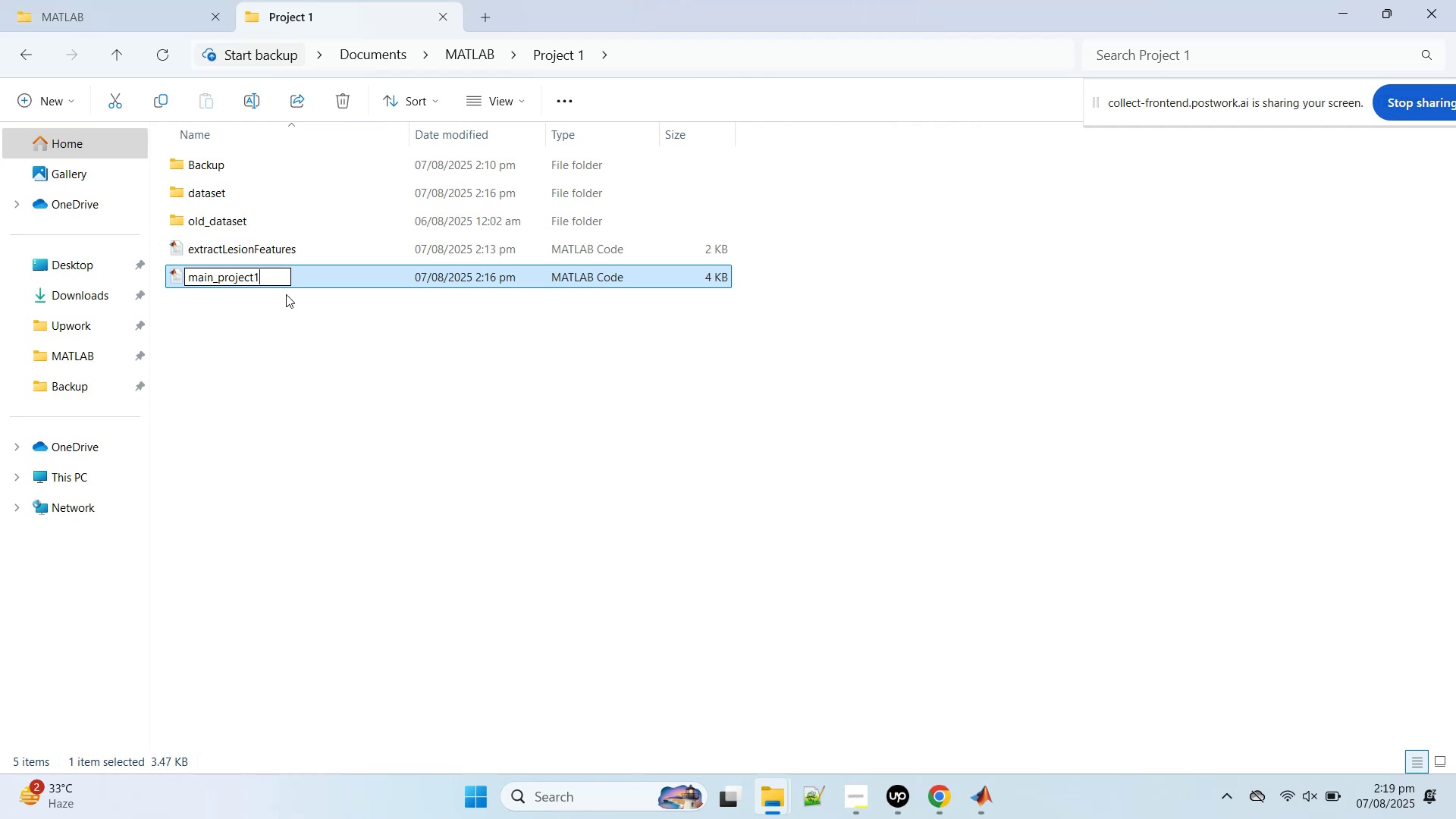 
 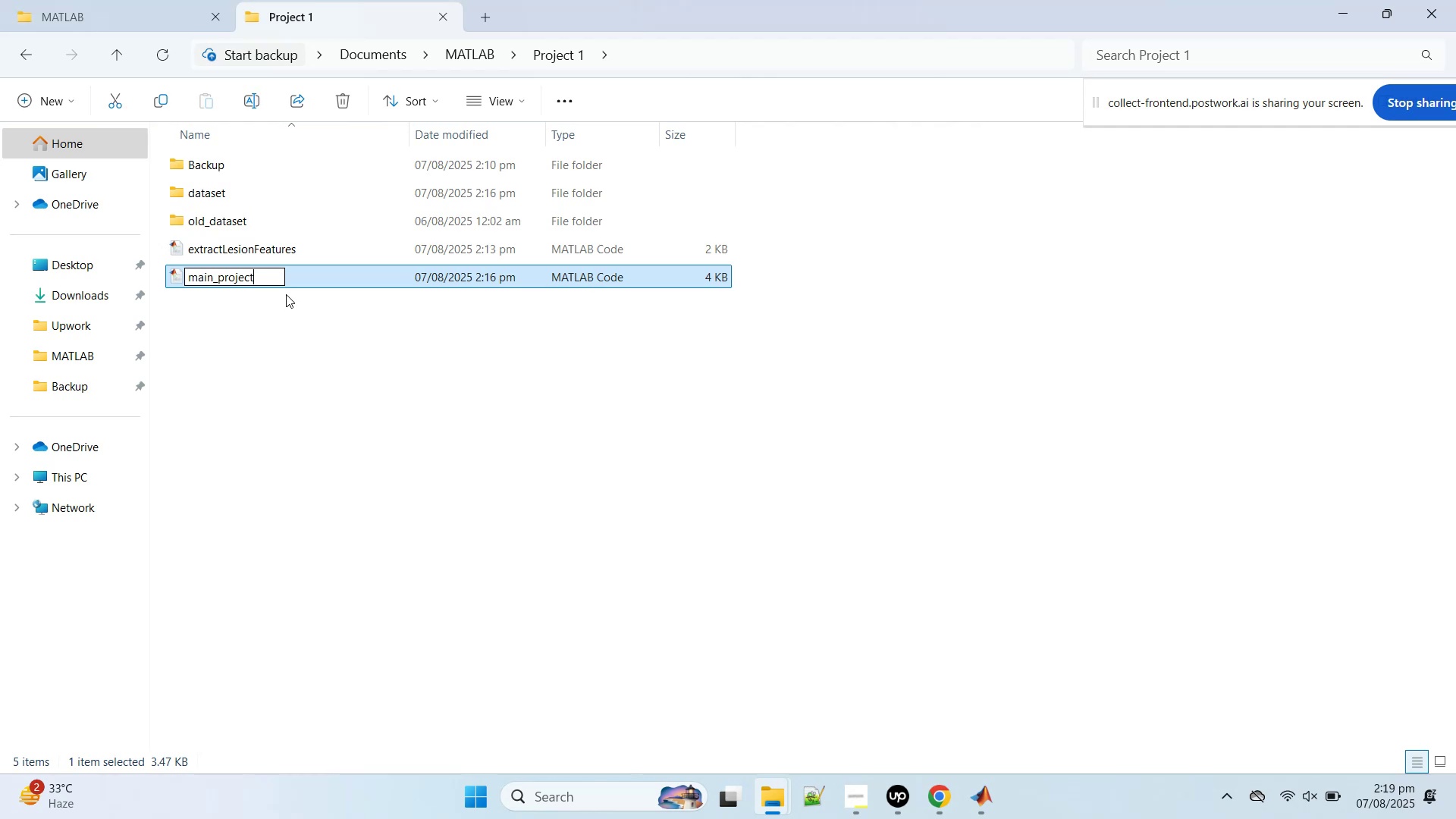 
key(Enter)
 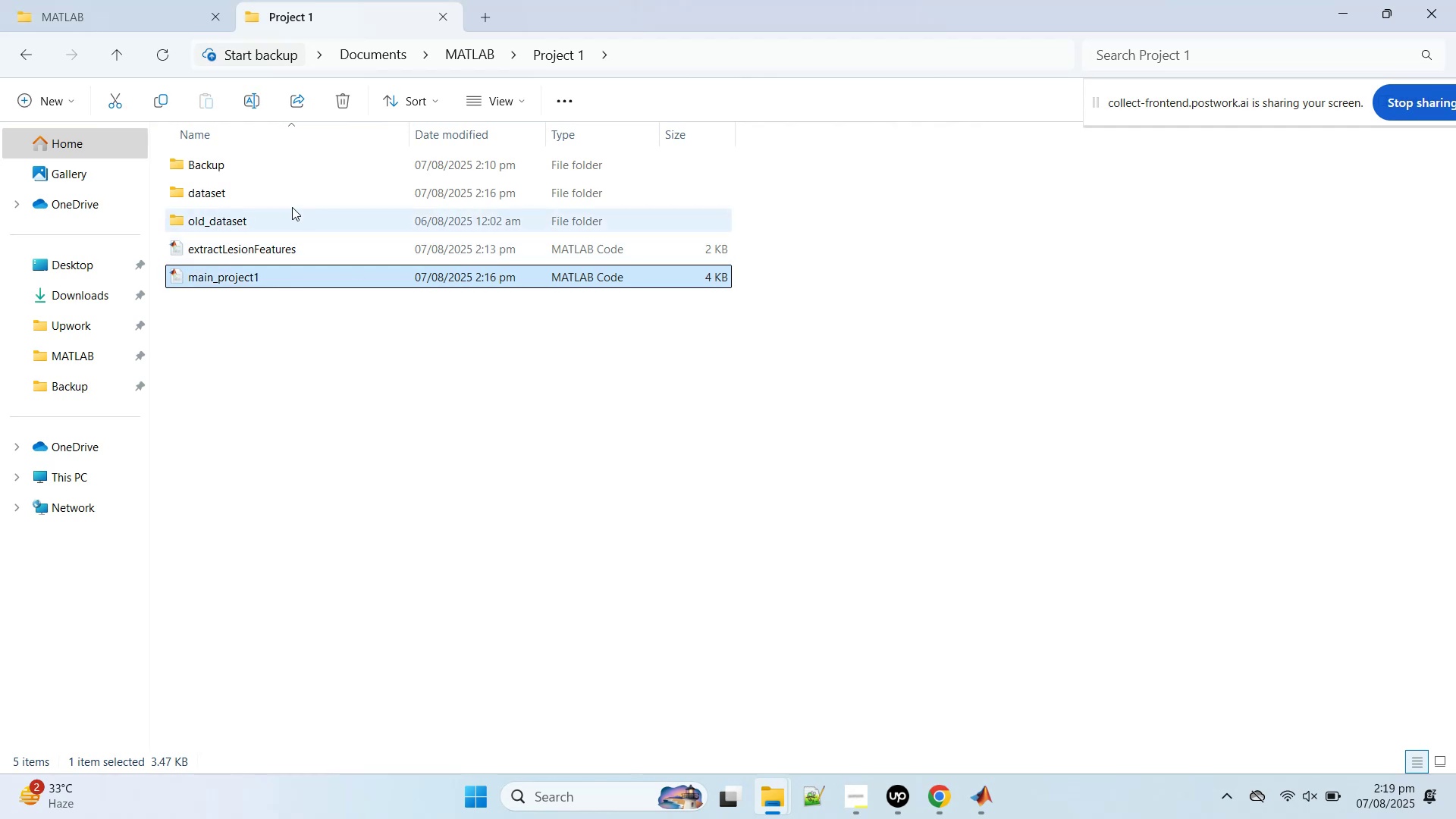 
mouse_move([271, 193])
 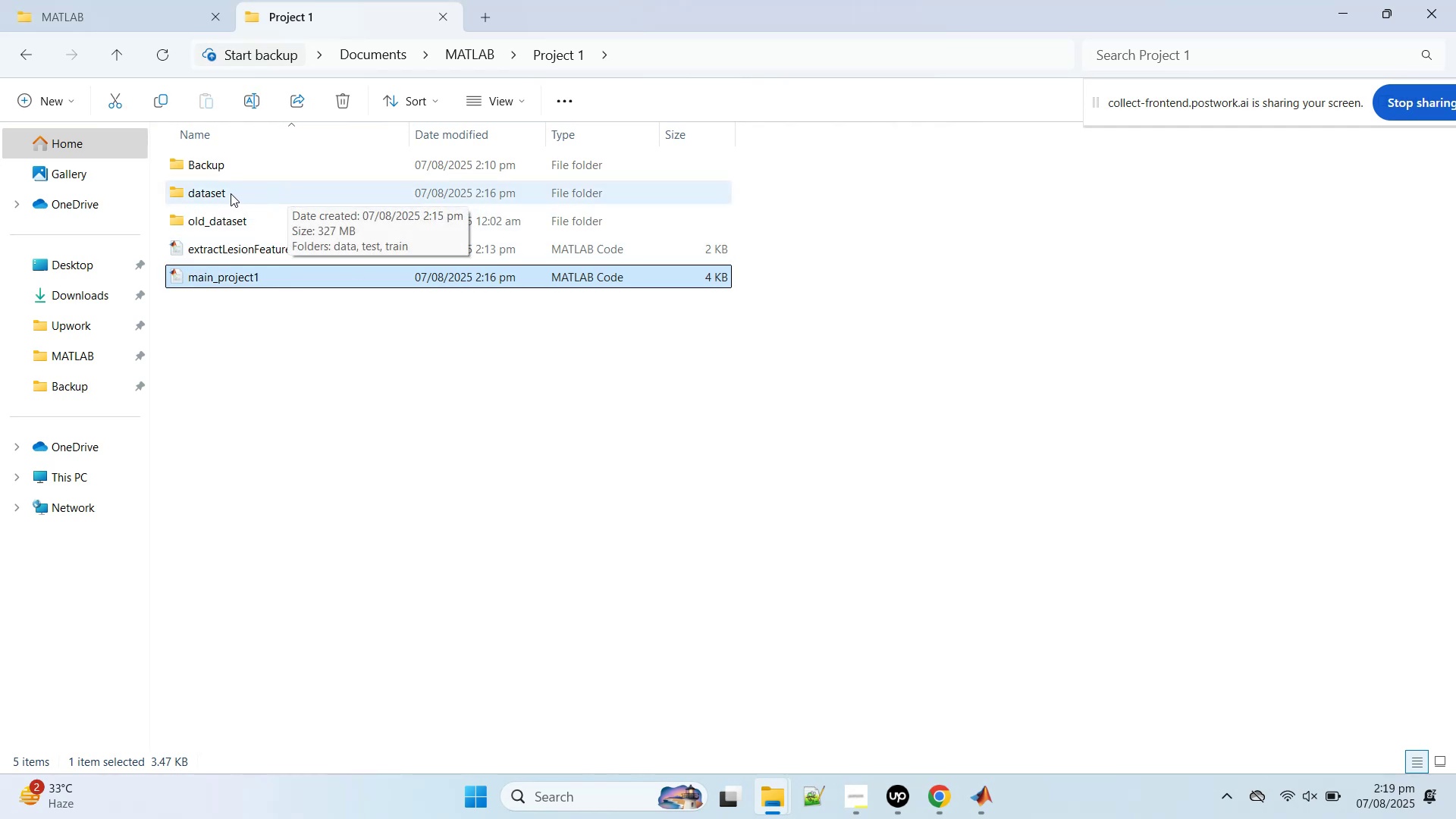 
left_click([224, 215])
 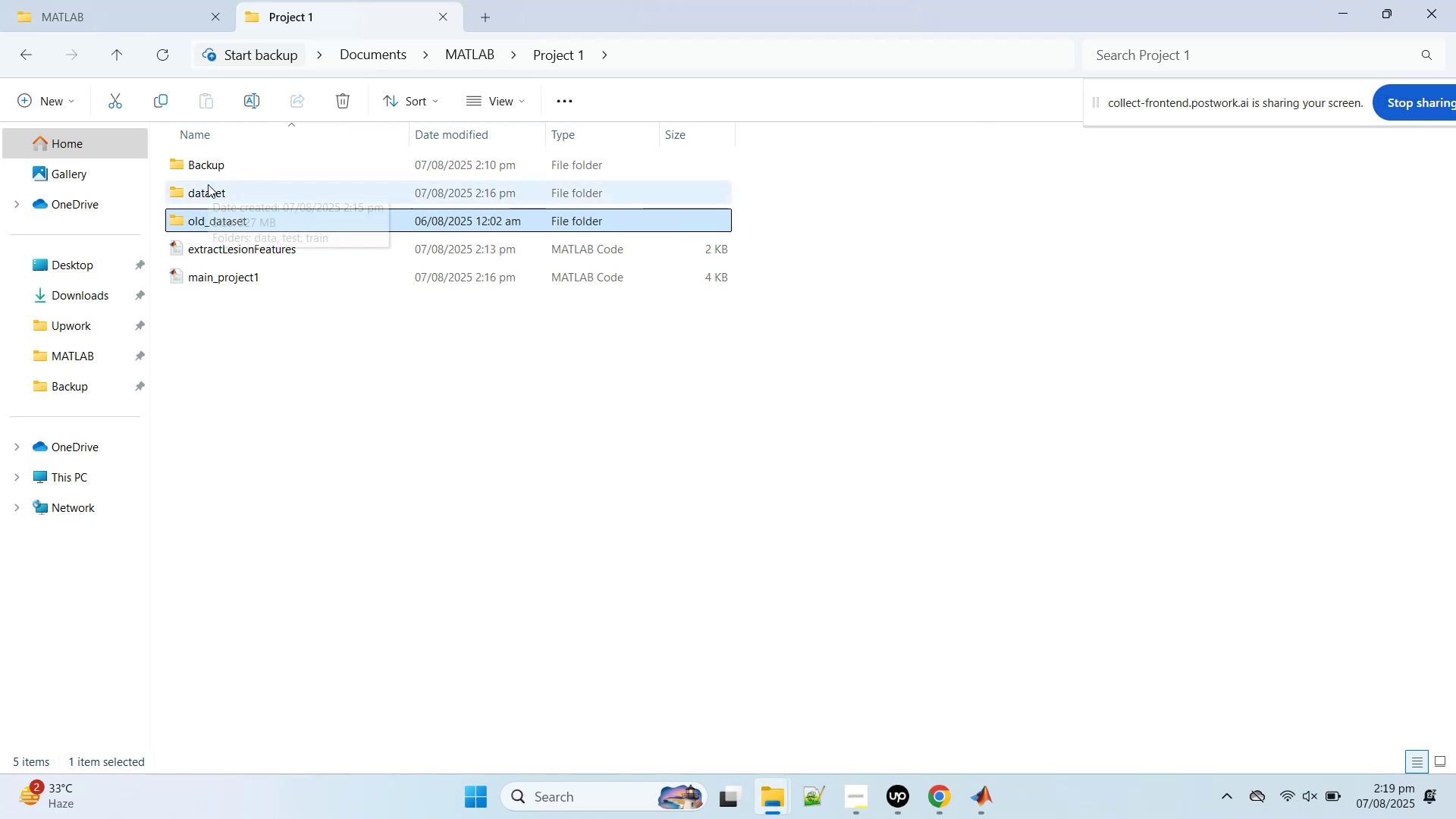 
wait(5.56)
 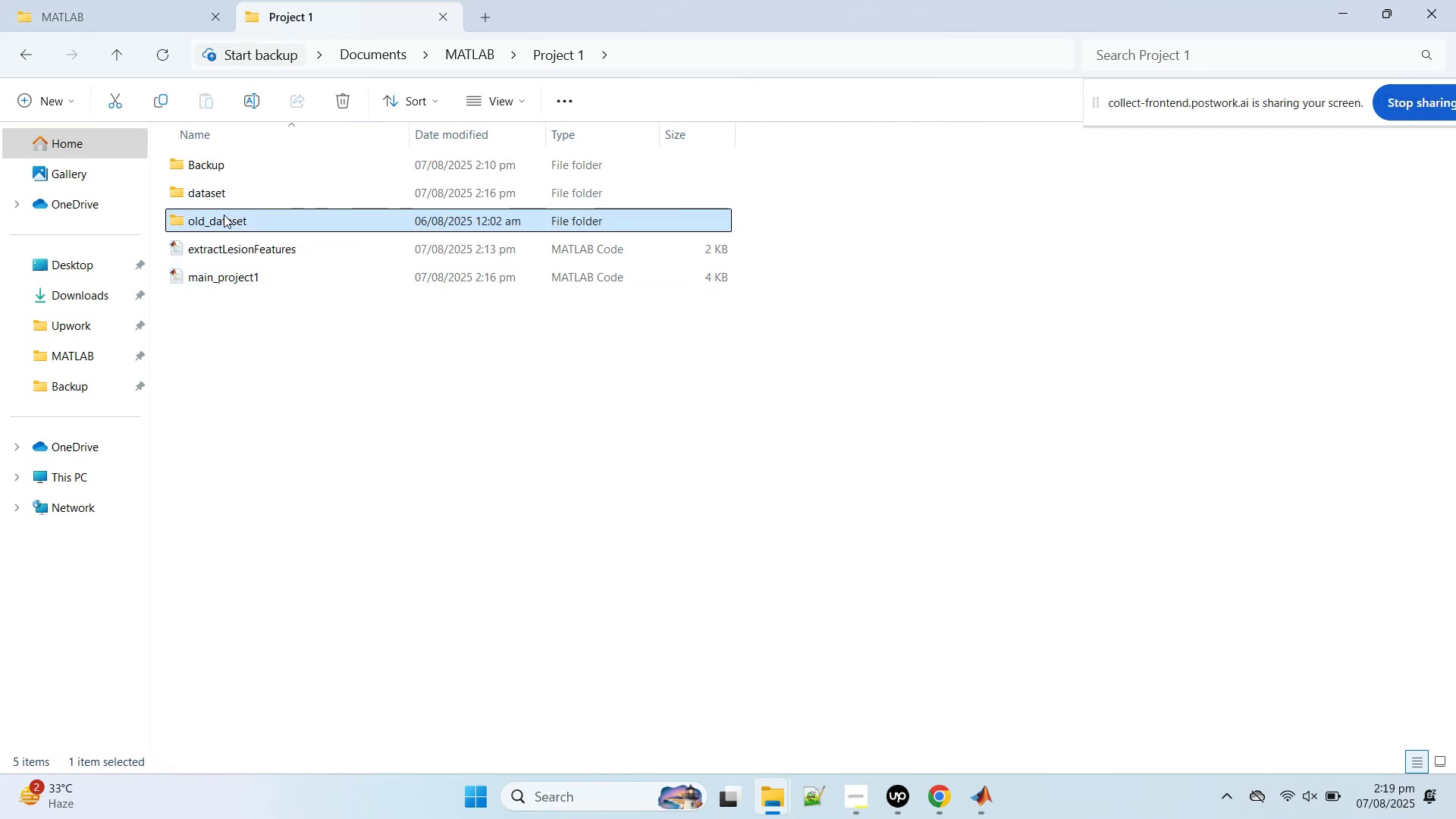 
hold_key(key=ControlLeft, duration=0.77)
 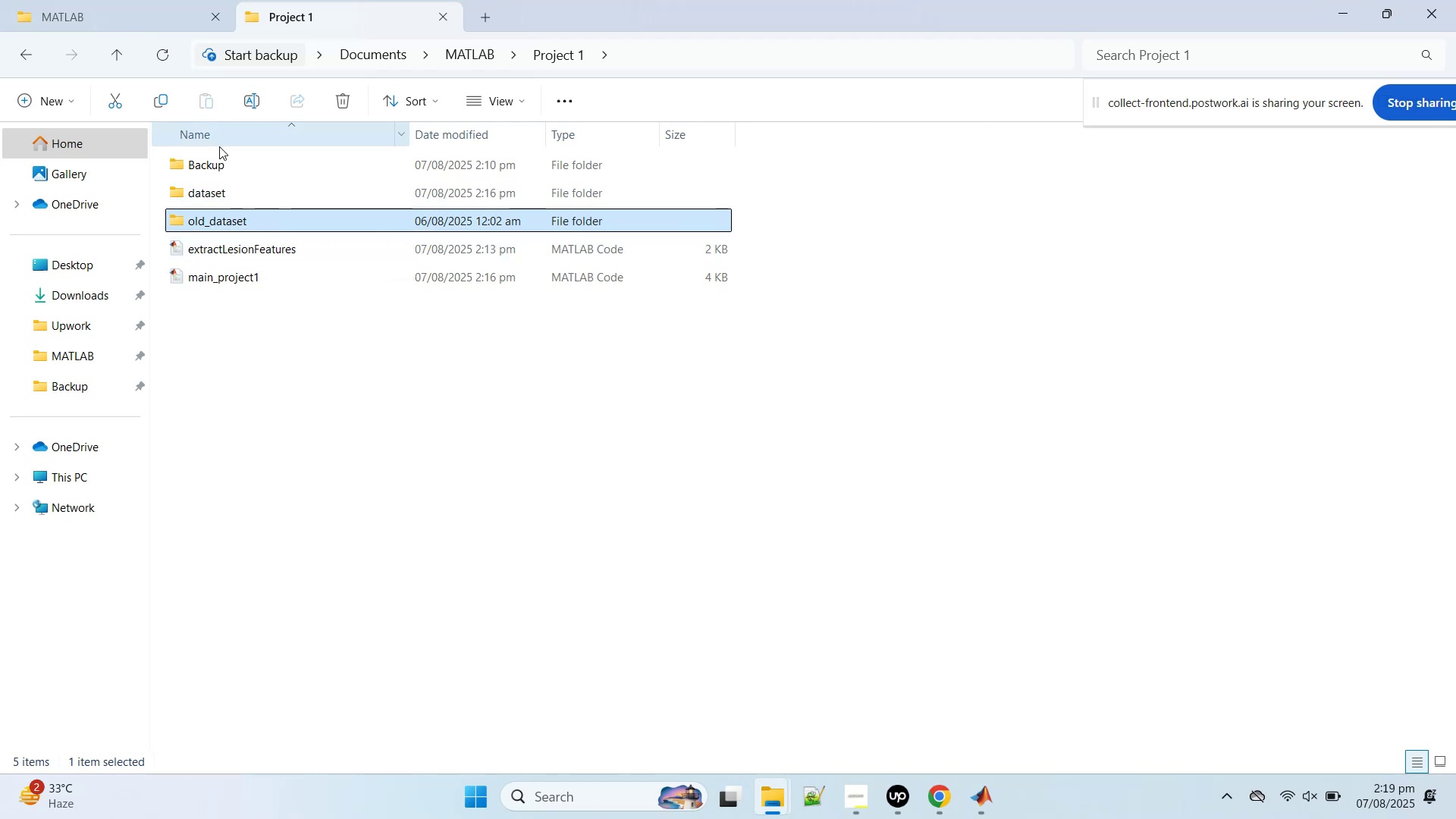 
mouse_move([211, 177])
 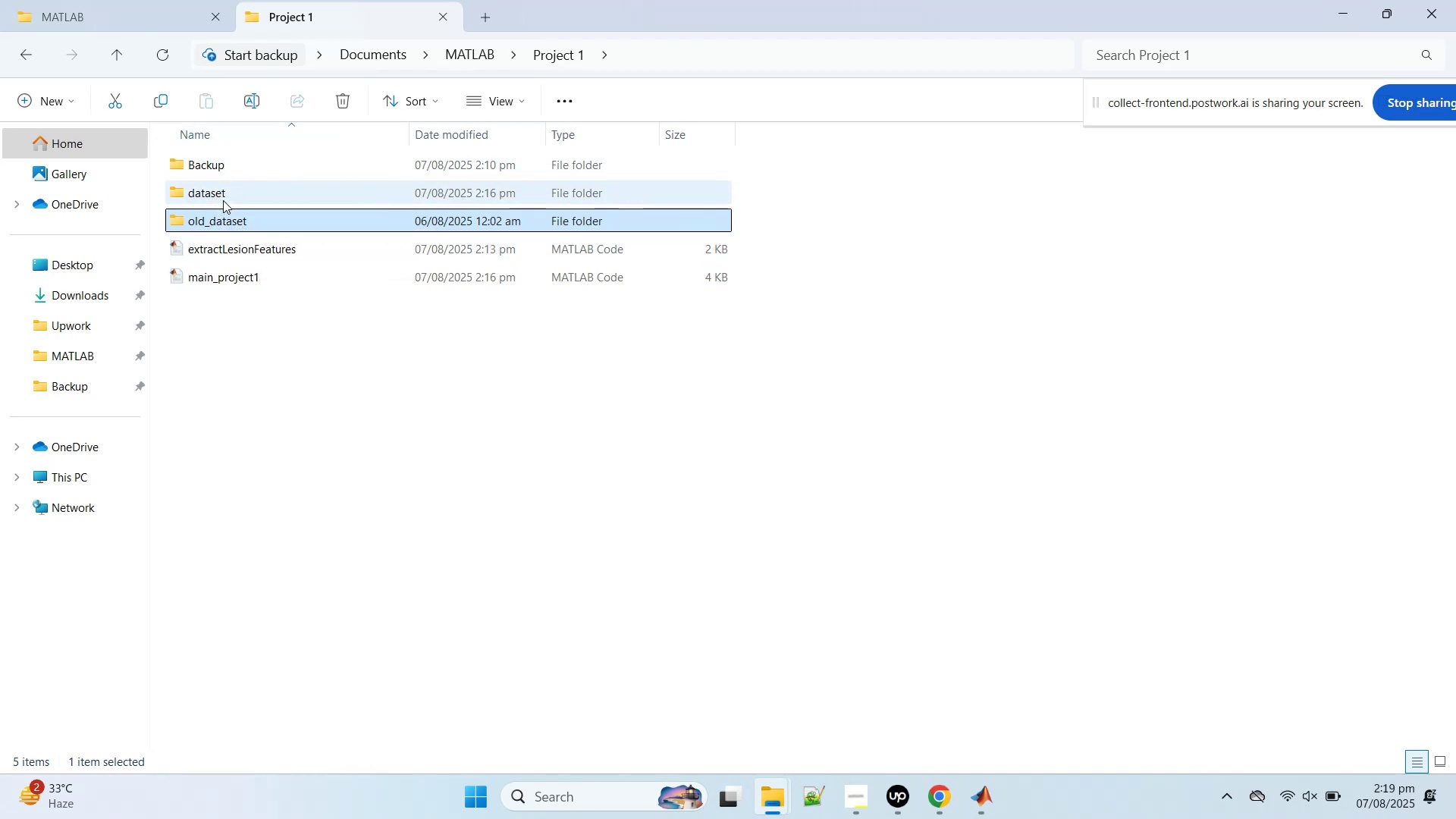 
double_click([223, 200])
 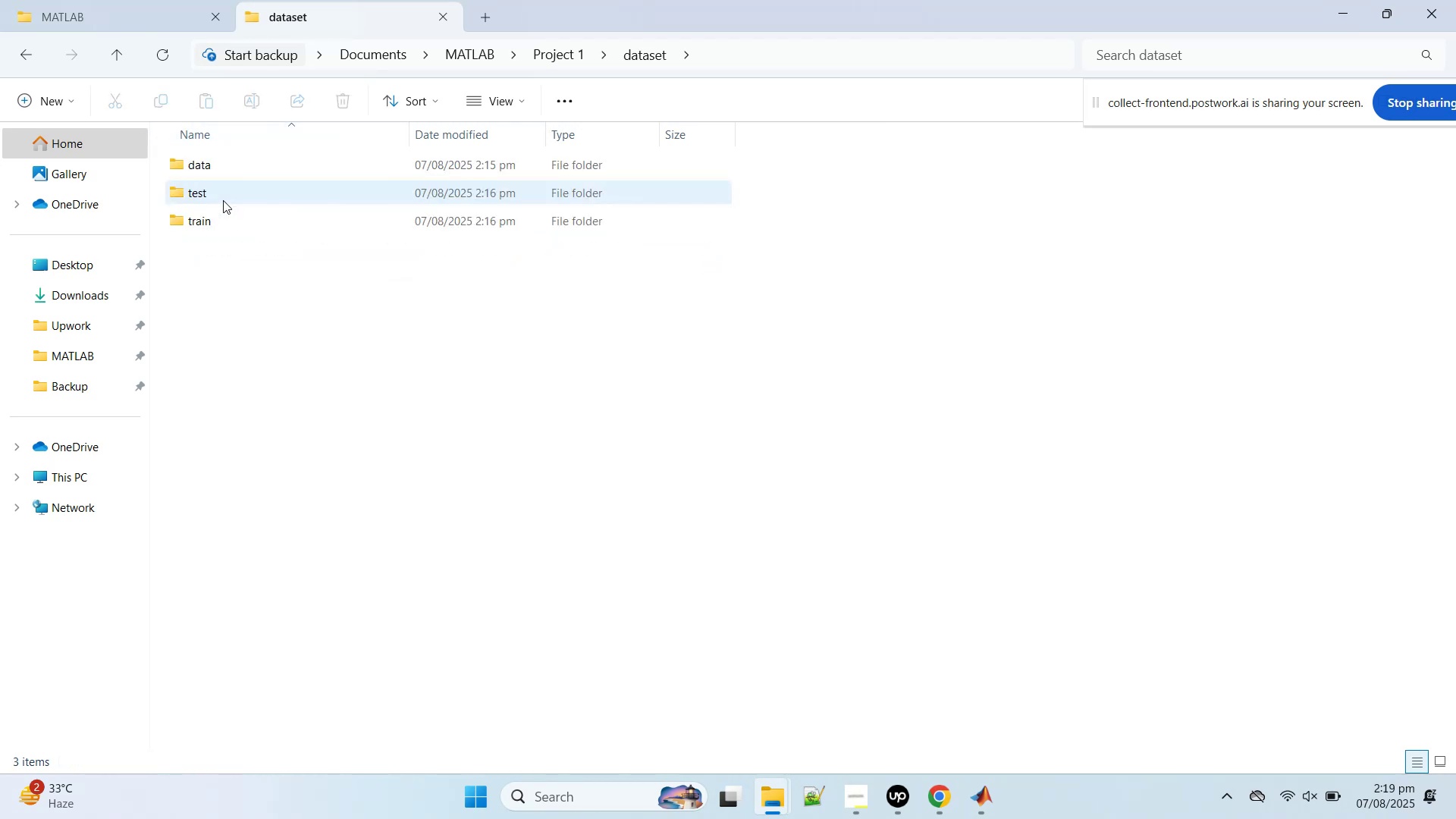 
mouse_move([256, 148])
 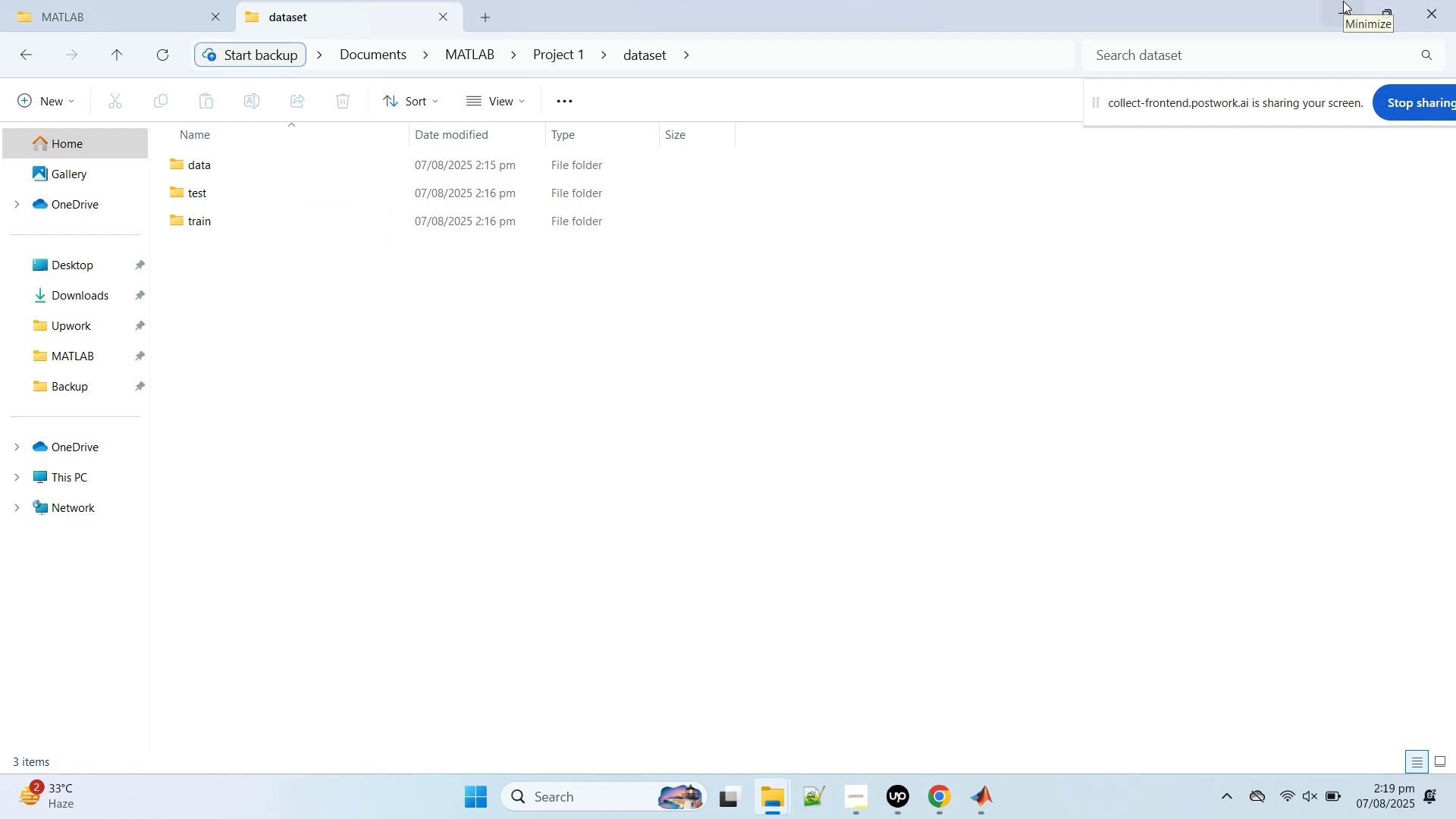 
left_click([1343, 1])
 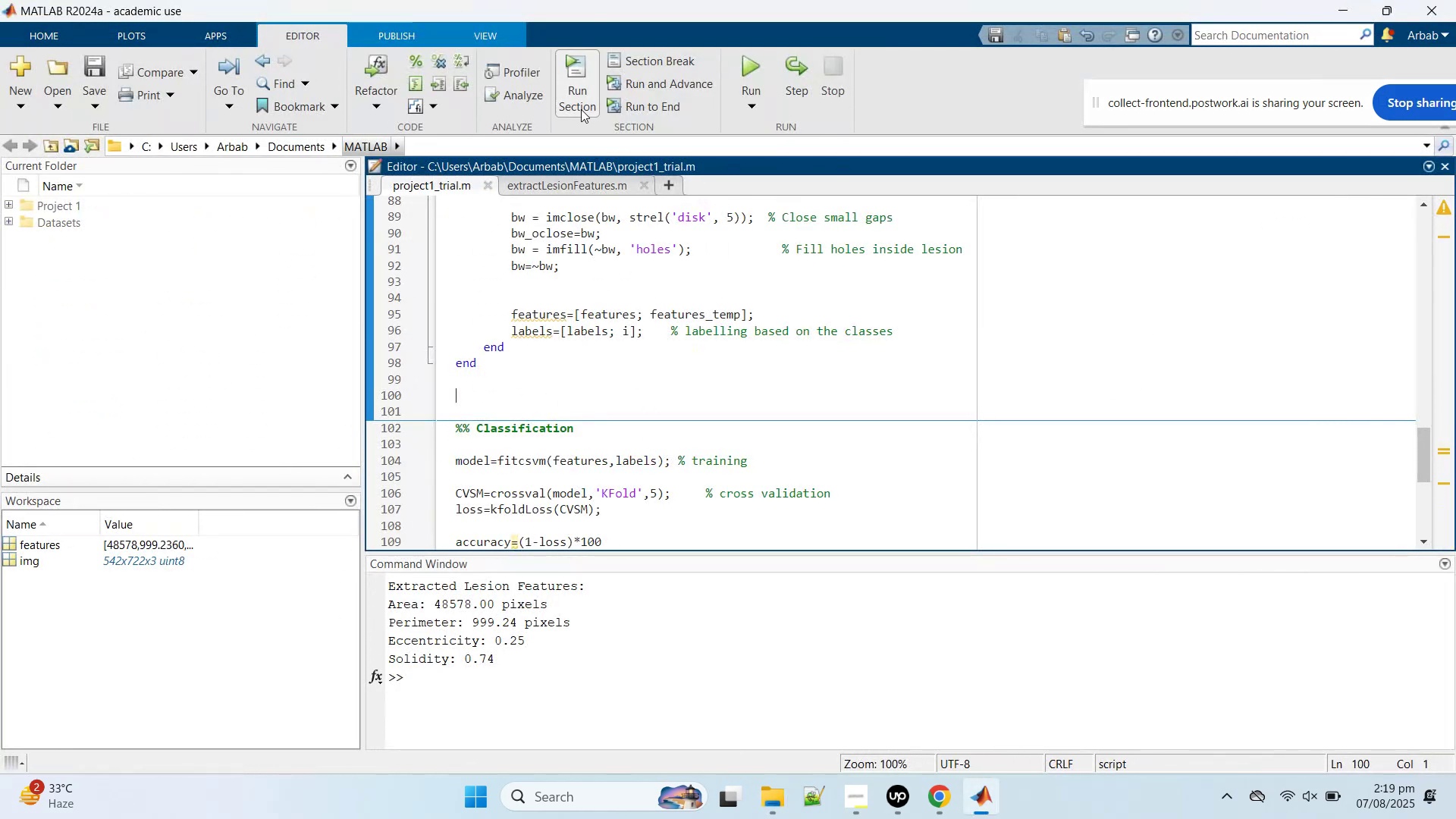 
scroll: coordinate [642, 302], scroll_direction: up, amount: 8.0
 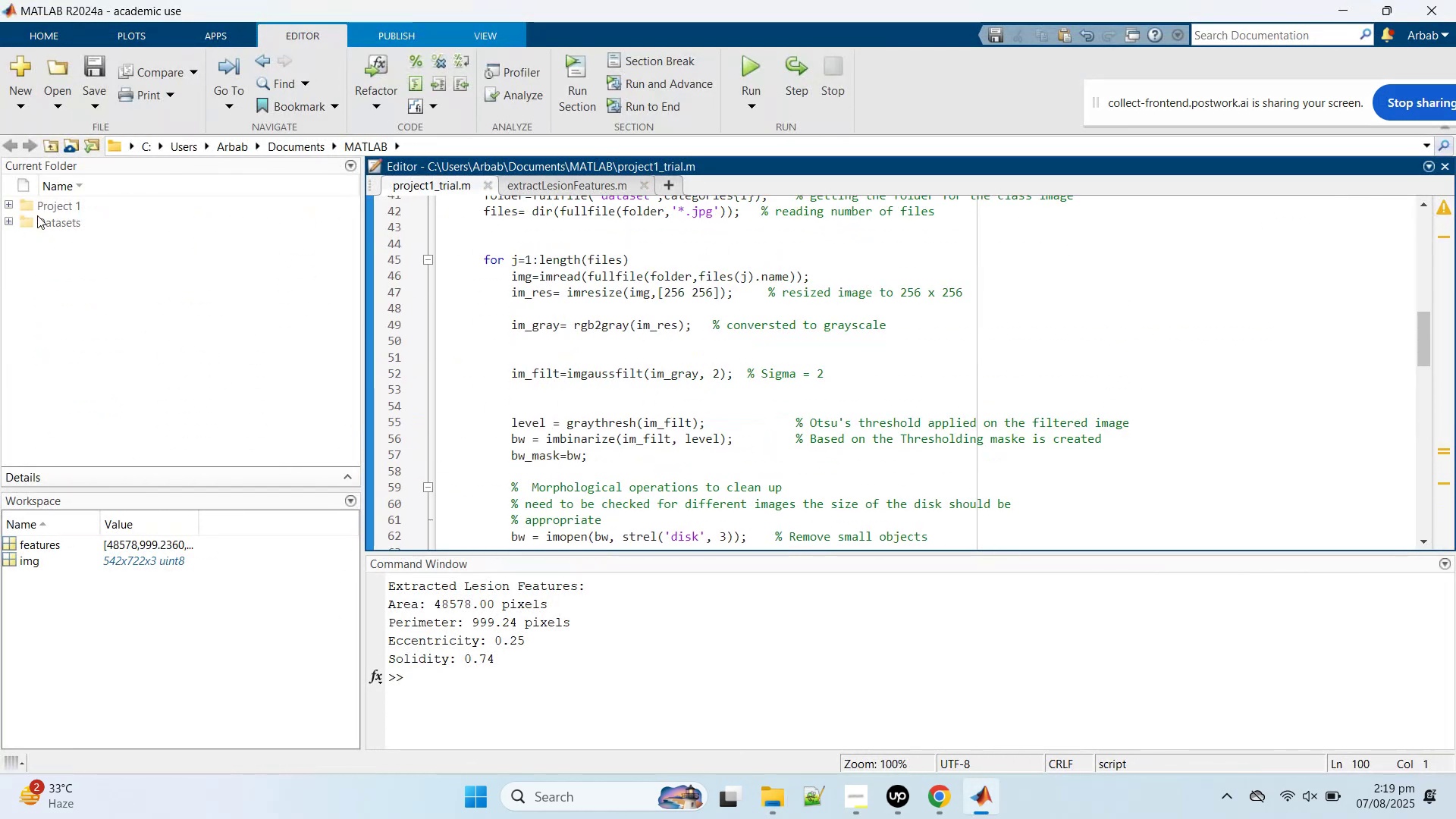 
double_click([42, 208])
 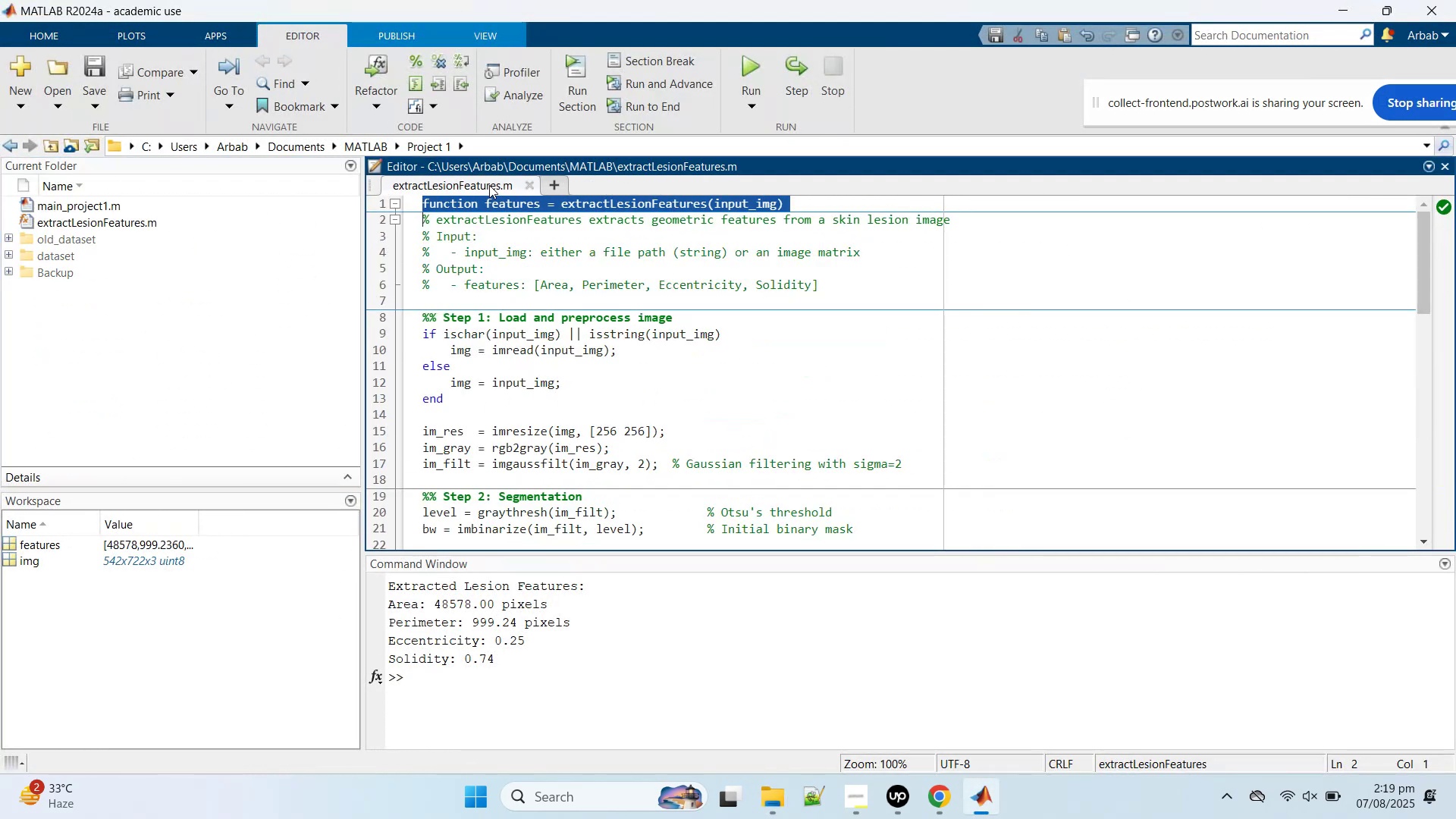 
left_click([528, 191])
 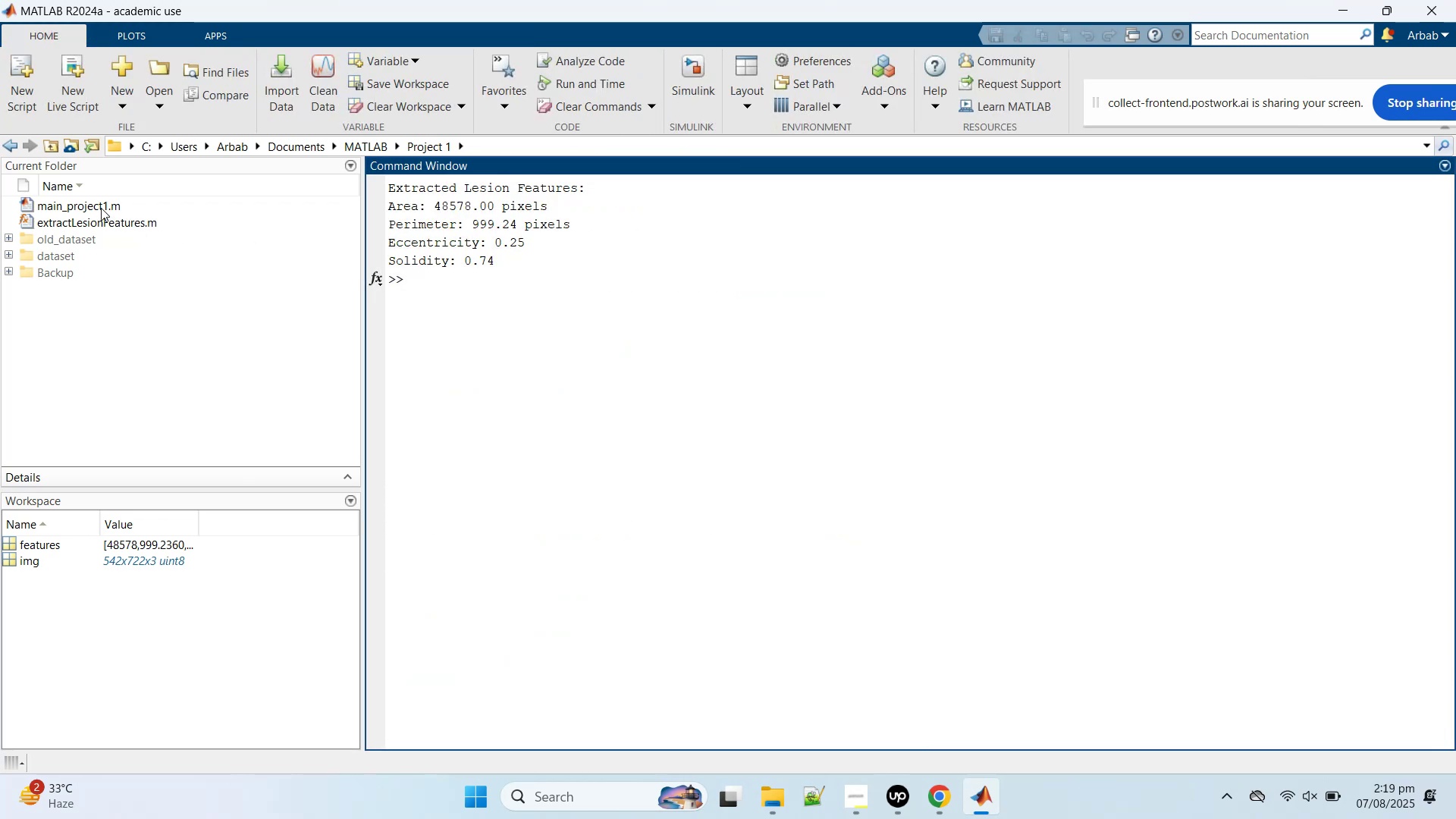 
double_click([101, 208])
 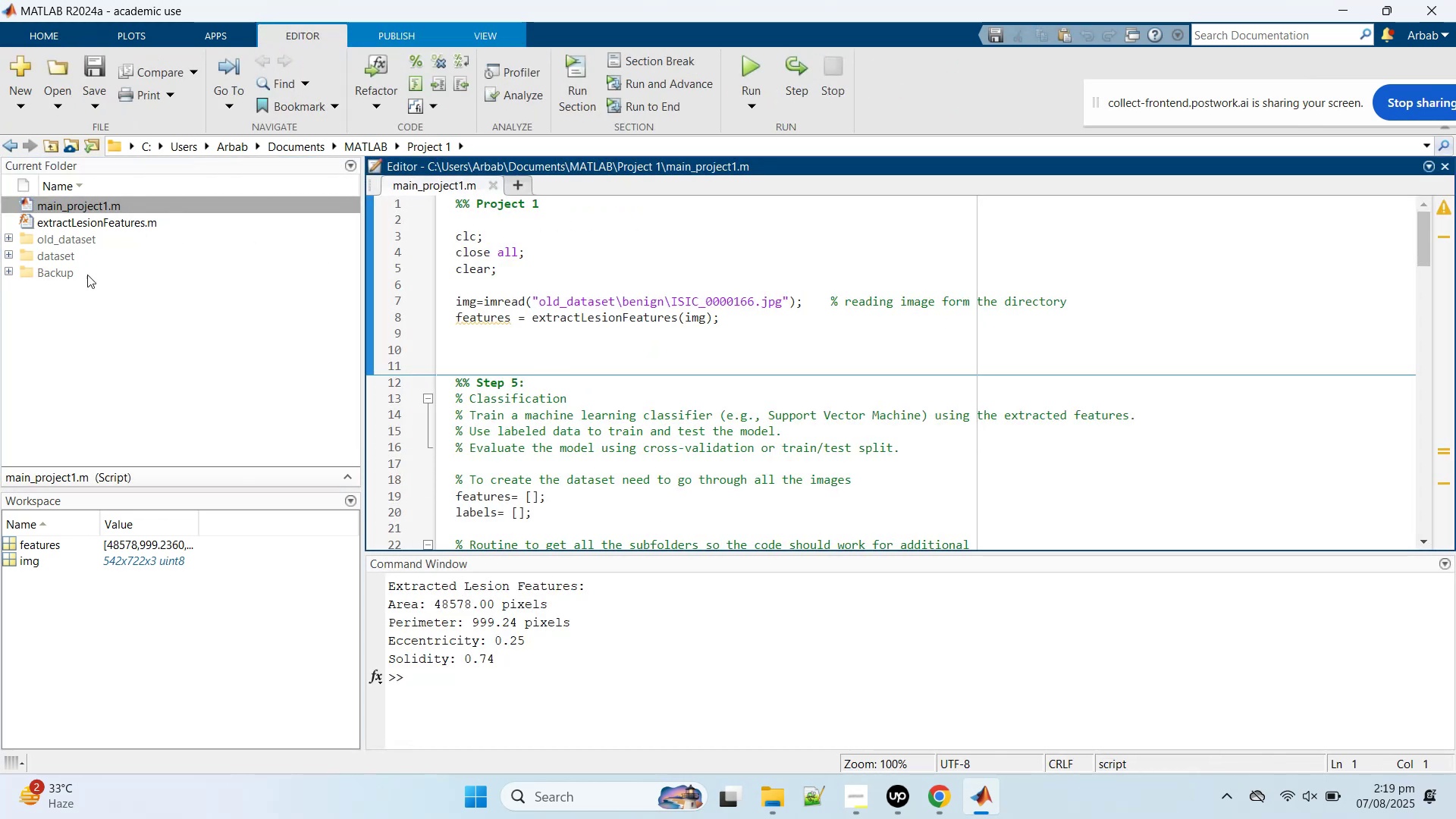 
scroll: coordinate [701, 357], scroll_direction: up, amount: 2.0
 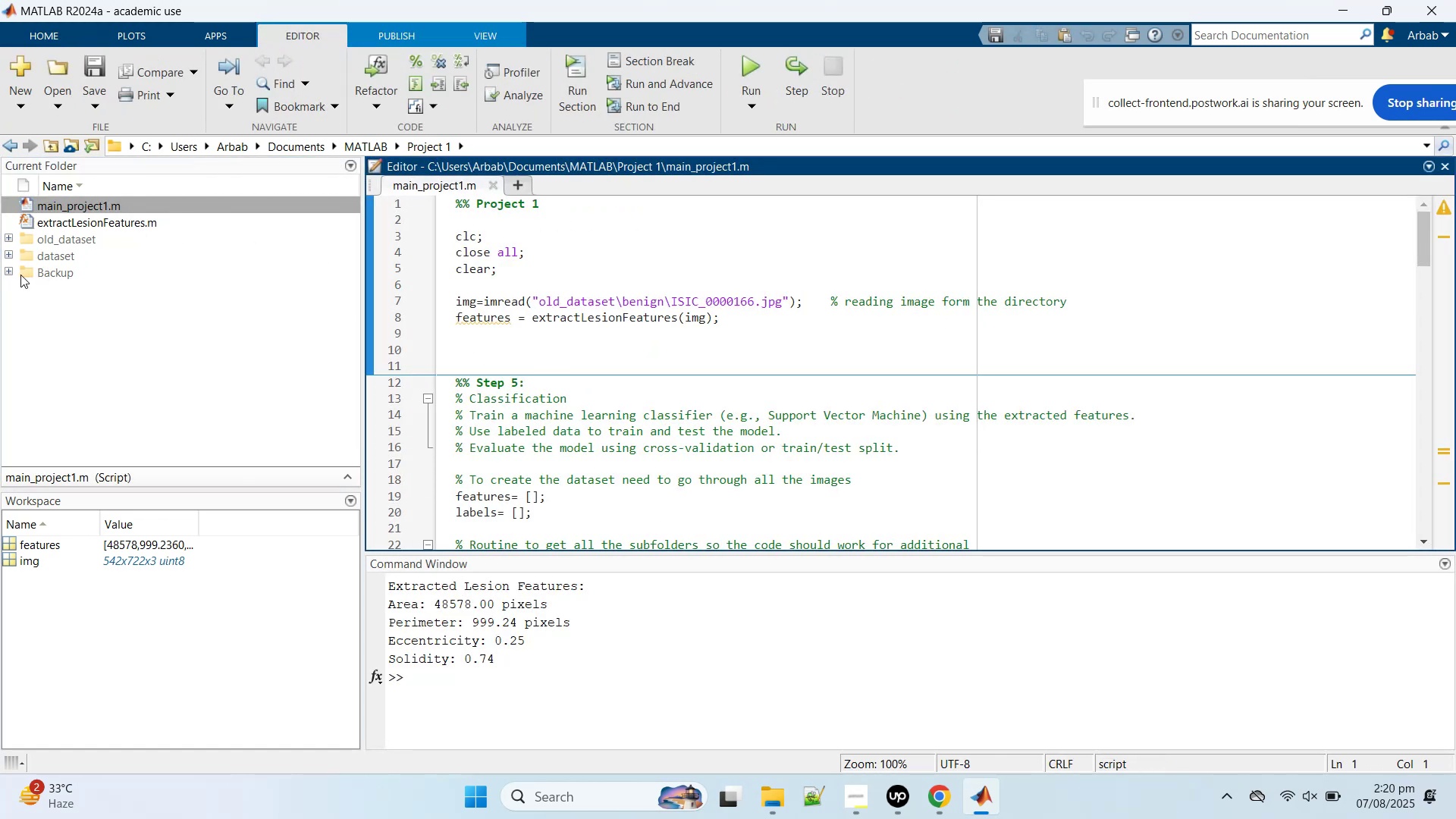 
left_click([3, 255])
 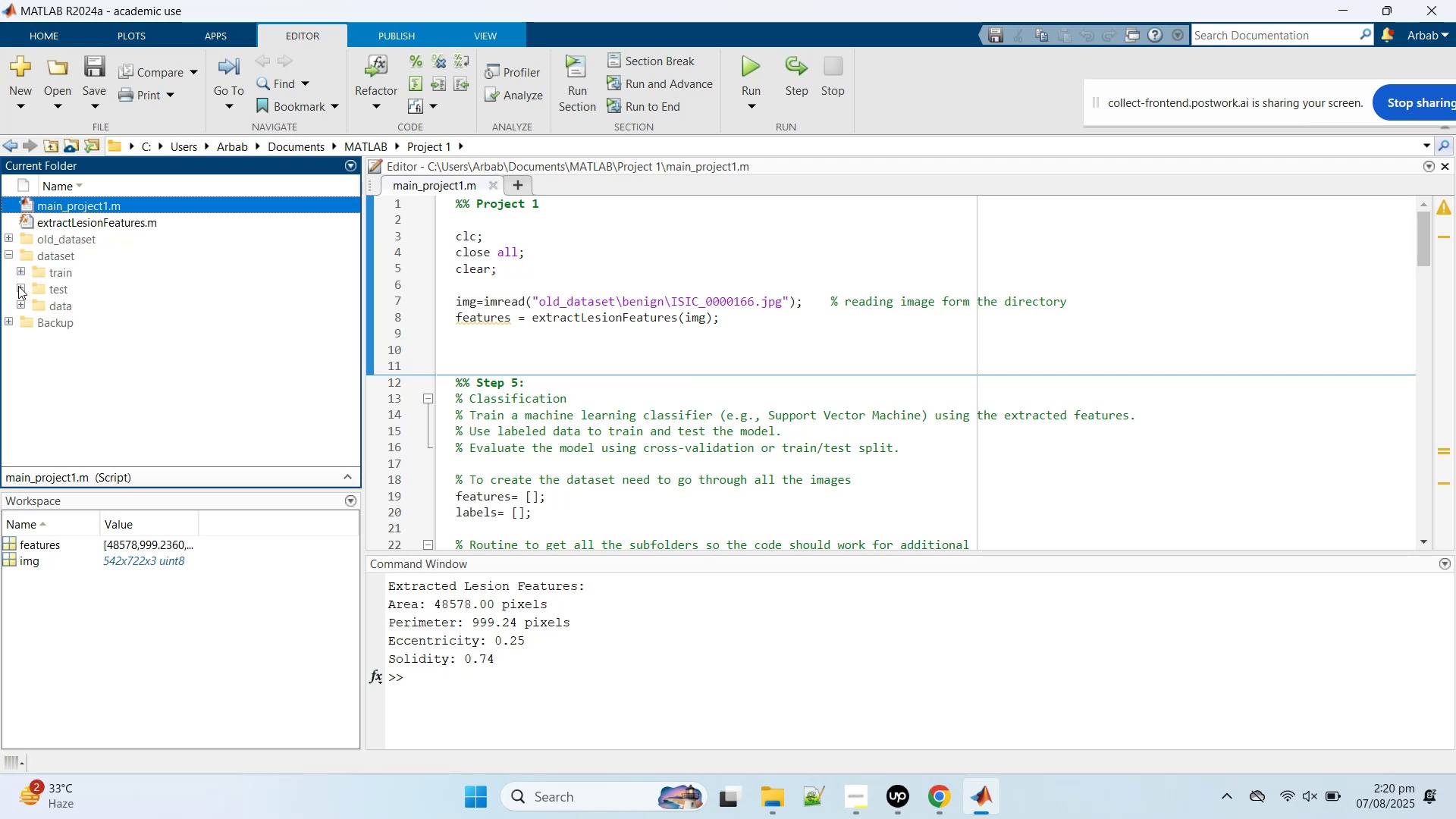 
left_click([18, 286])
 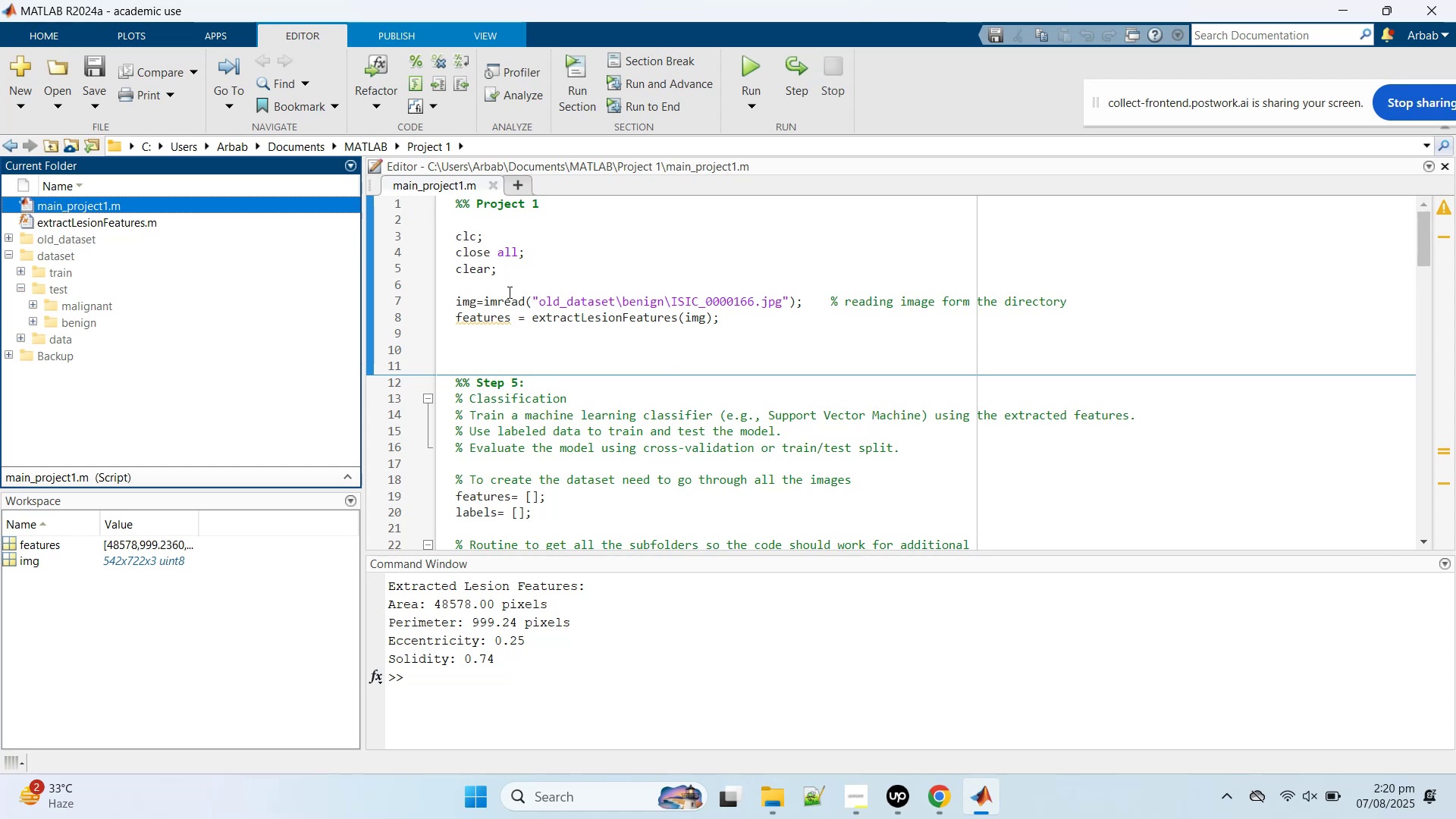 
wait(13.82)
 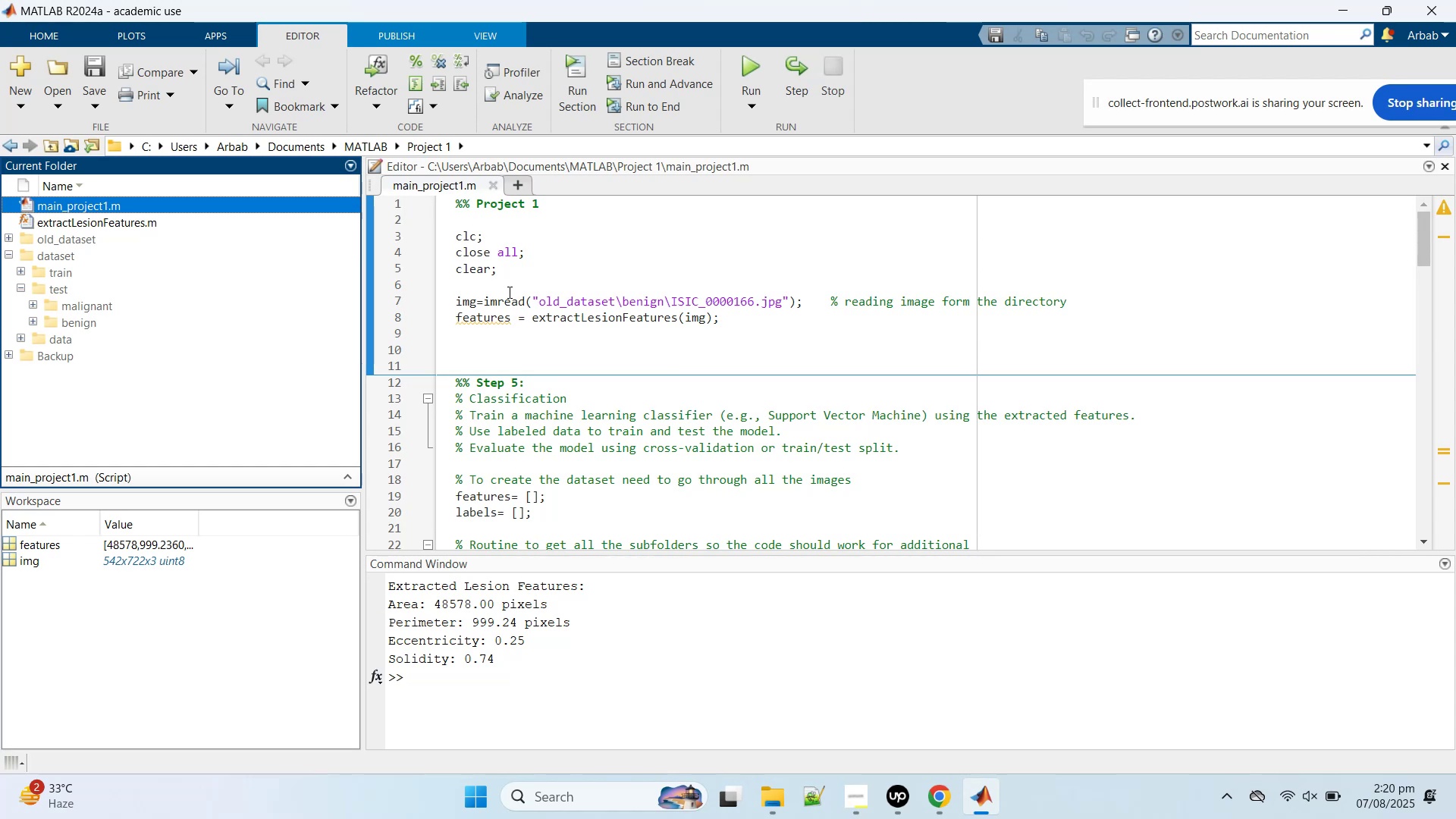 
left_click([568, 297])
 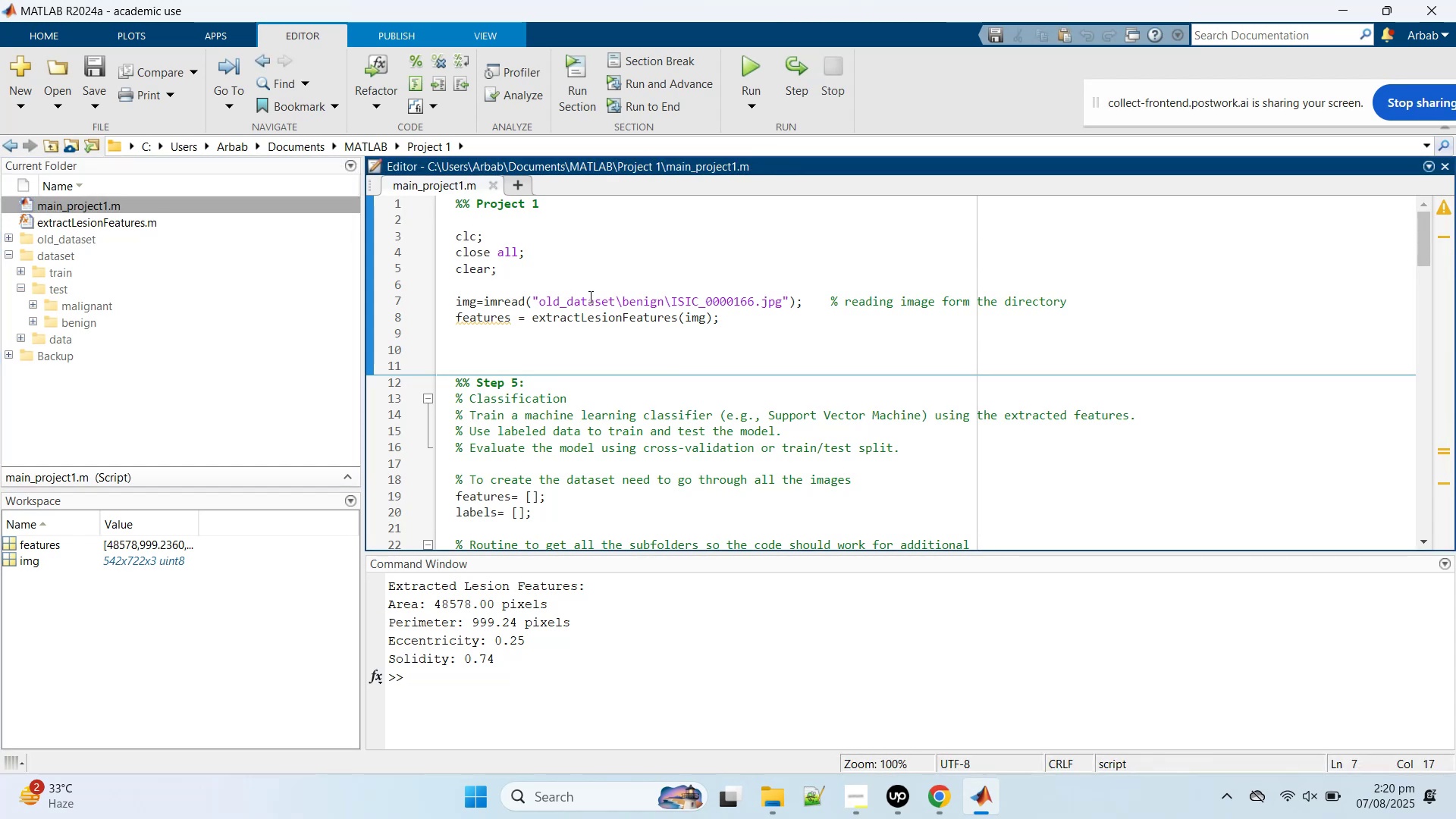 
key(Backspace)
 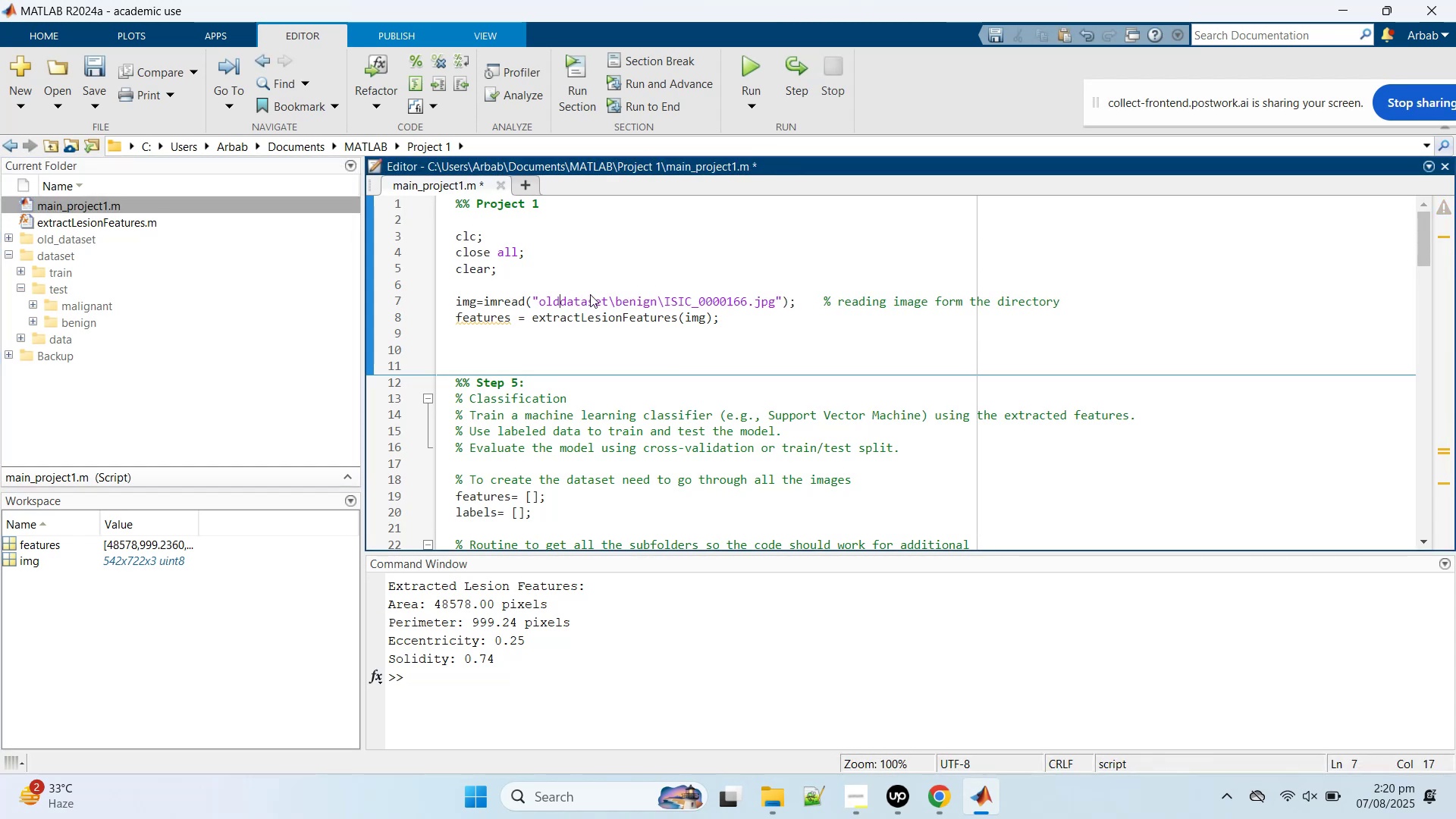 
key(Backspace)
 